 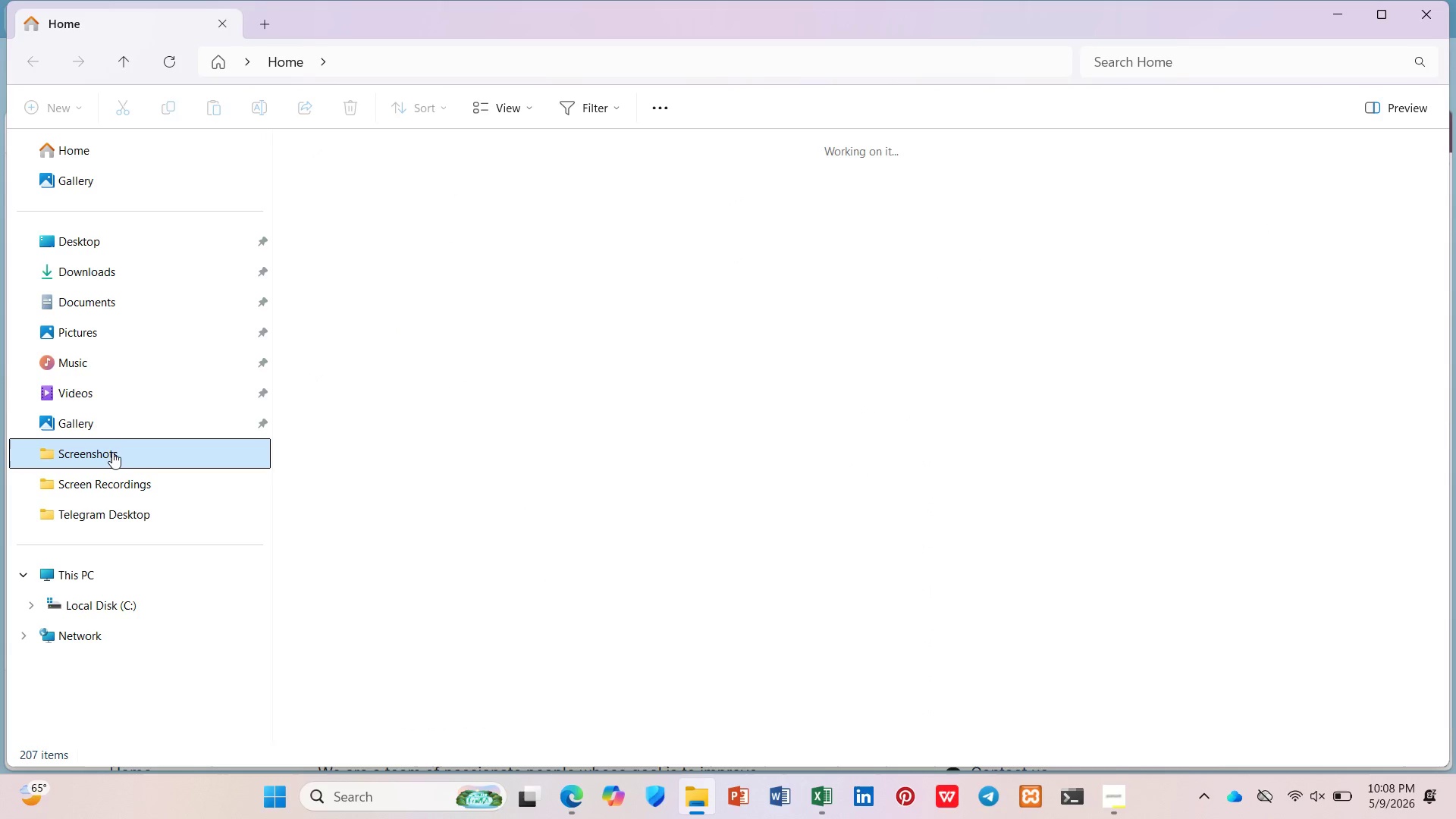 
left_click([369, 227])
 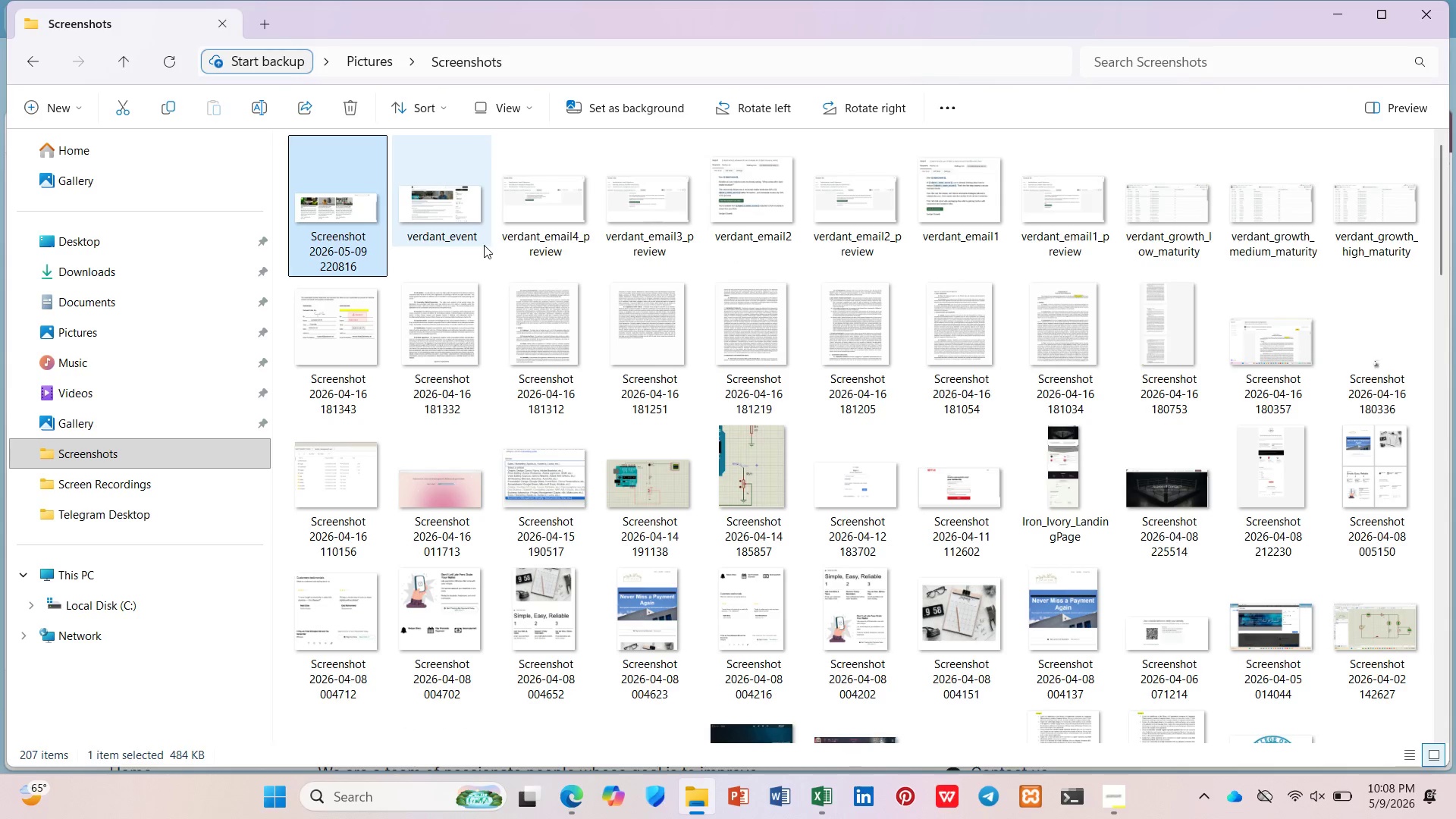 
left_click([485, 245])
 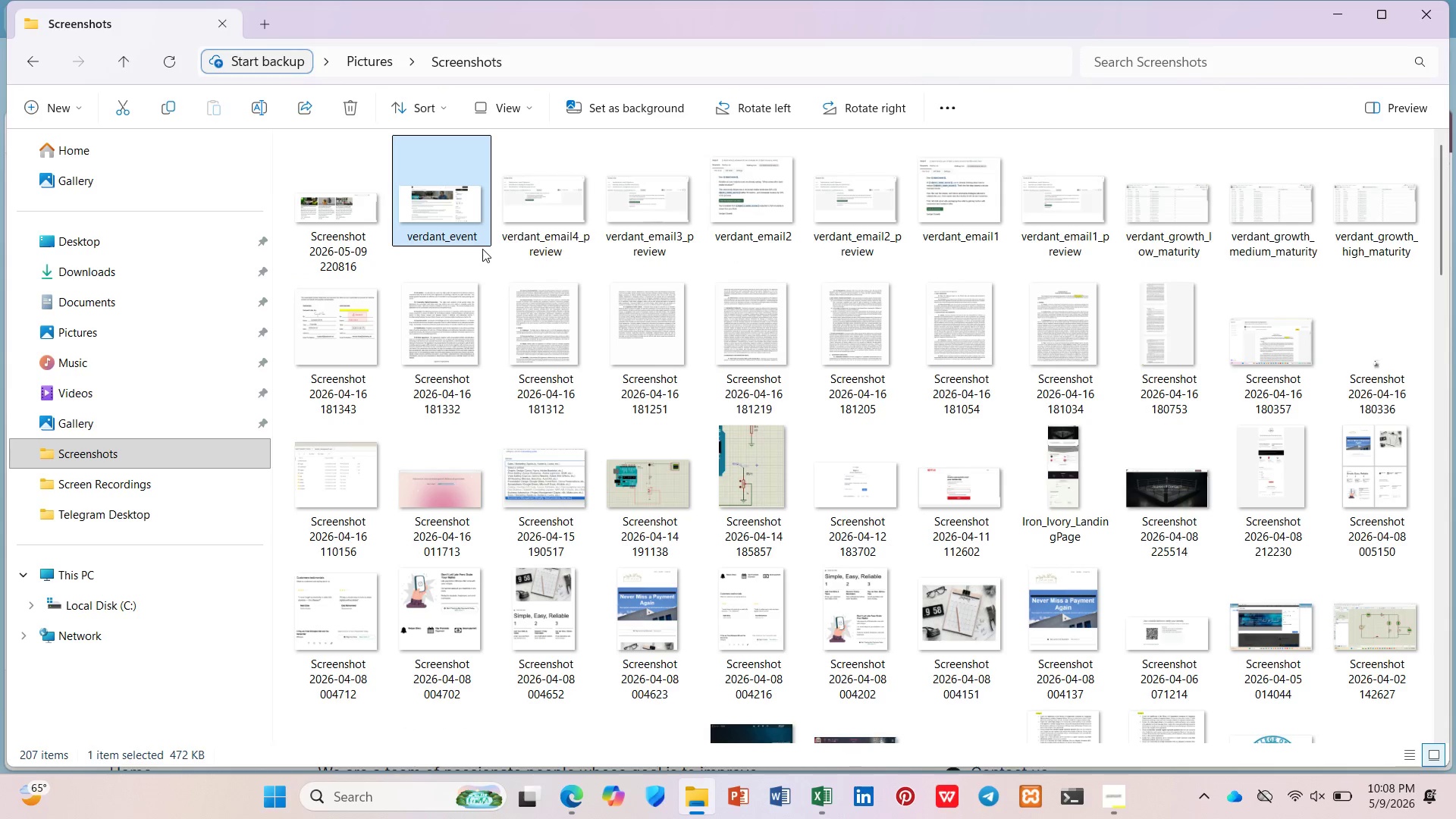 
key(Shift+ArrowLeft)
 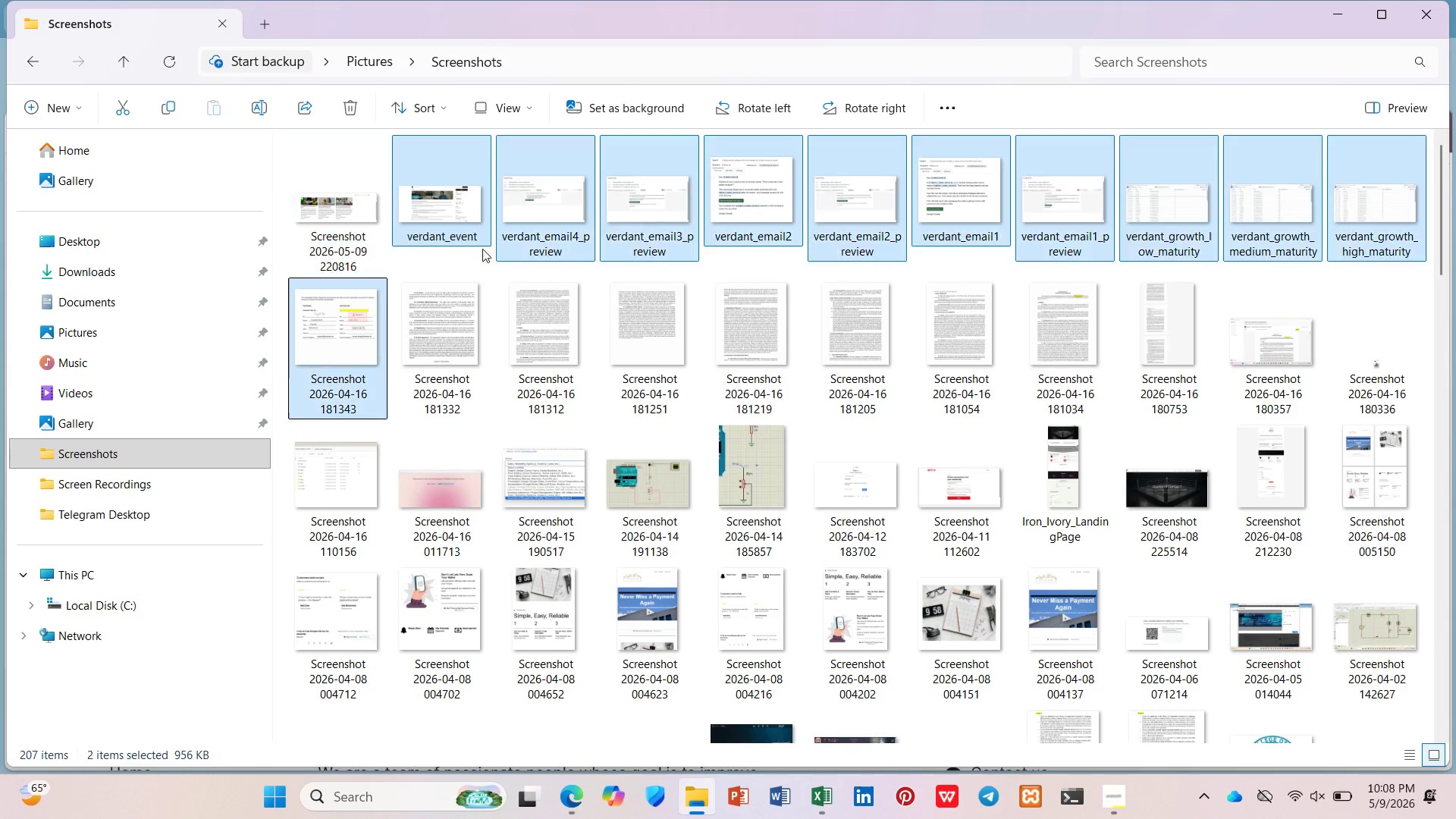 
key(Shift+ArrowDown)
 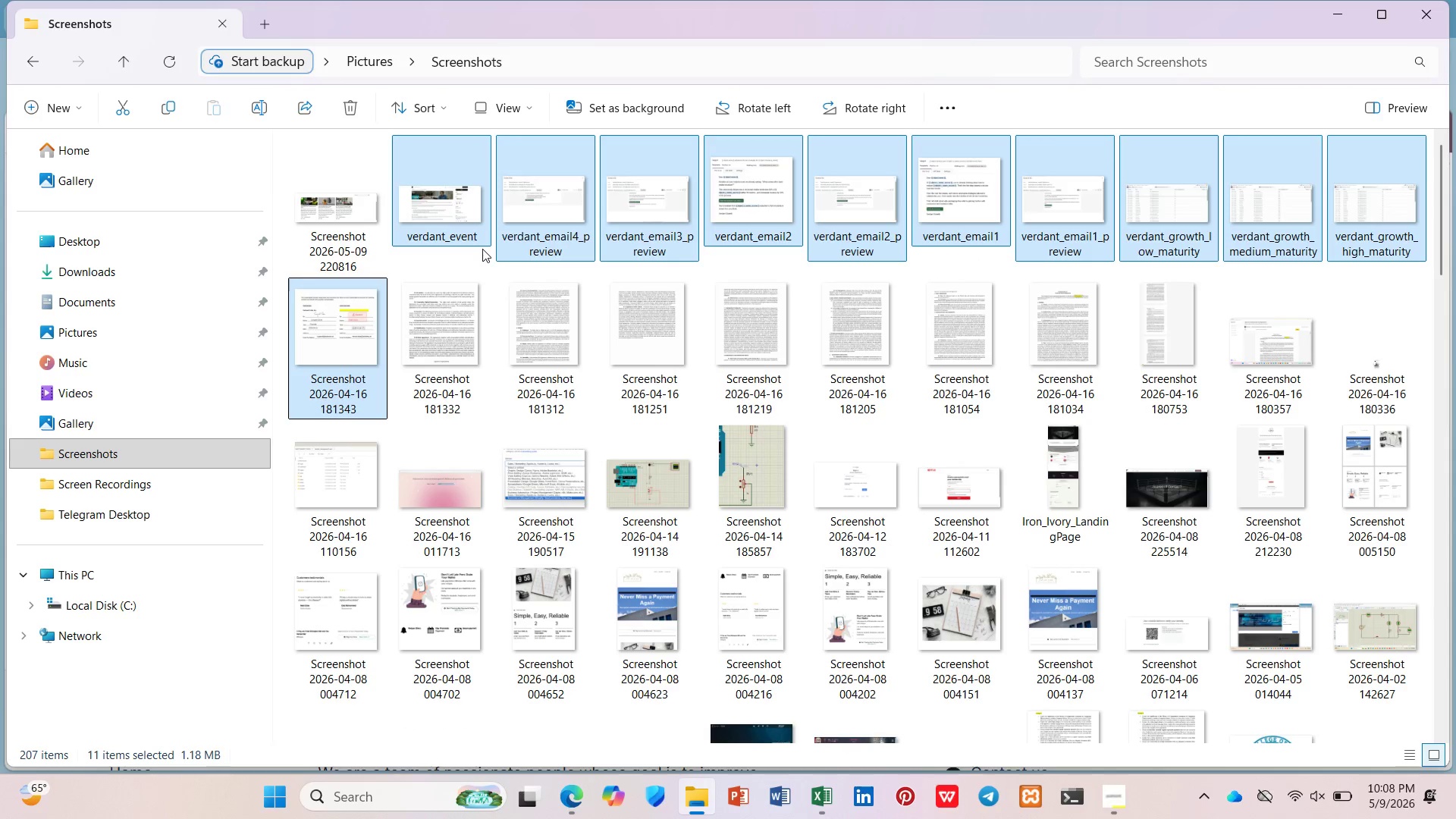 
key(Shift+ArrowLeft)
 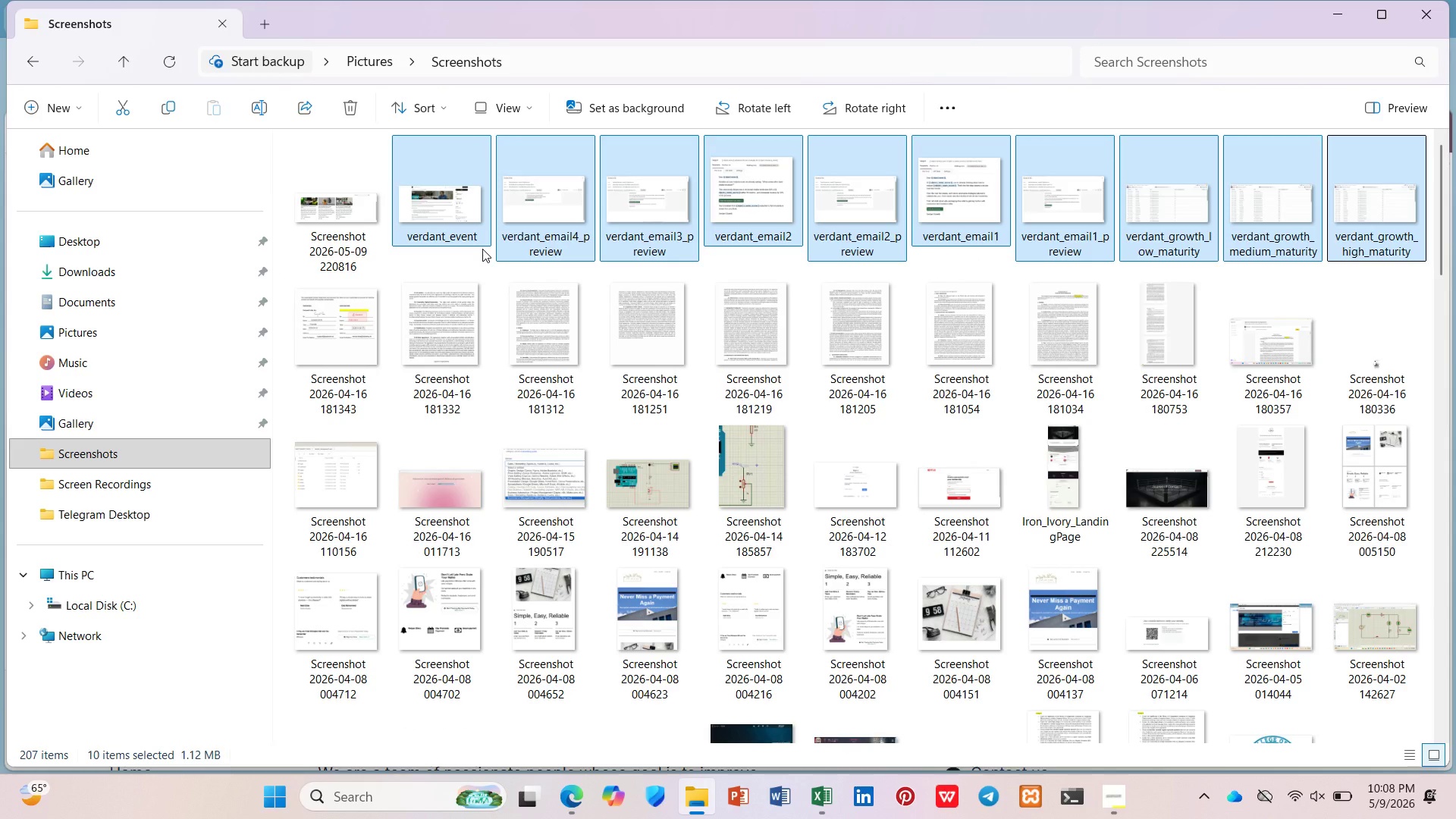 
key(Delete)
 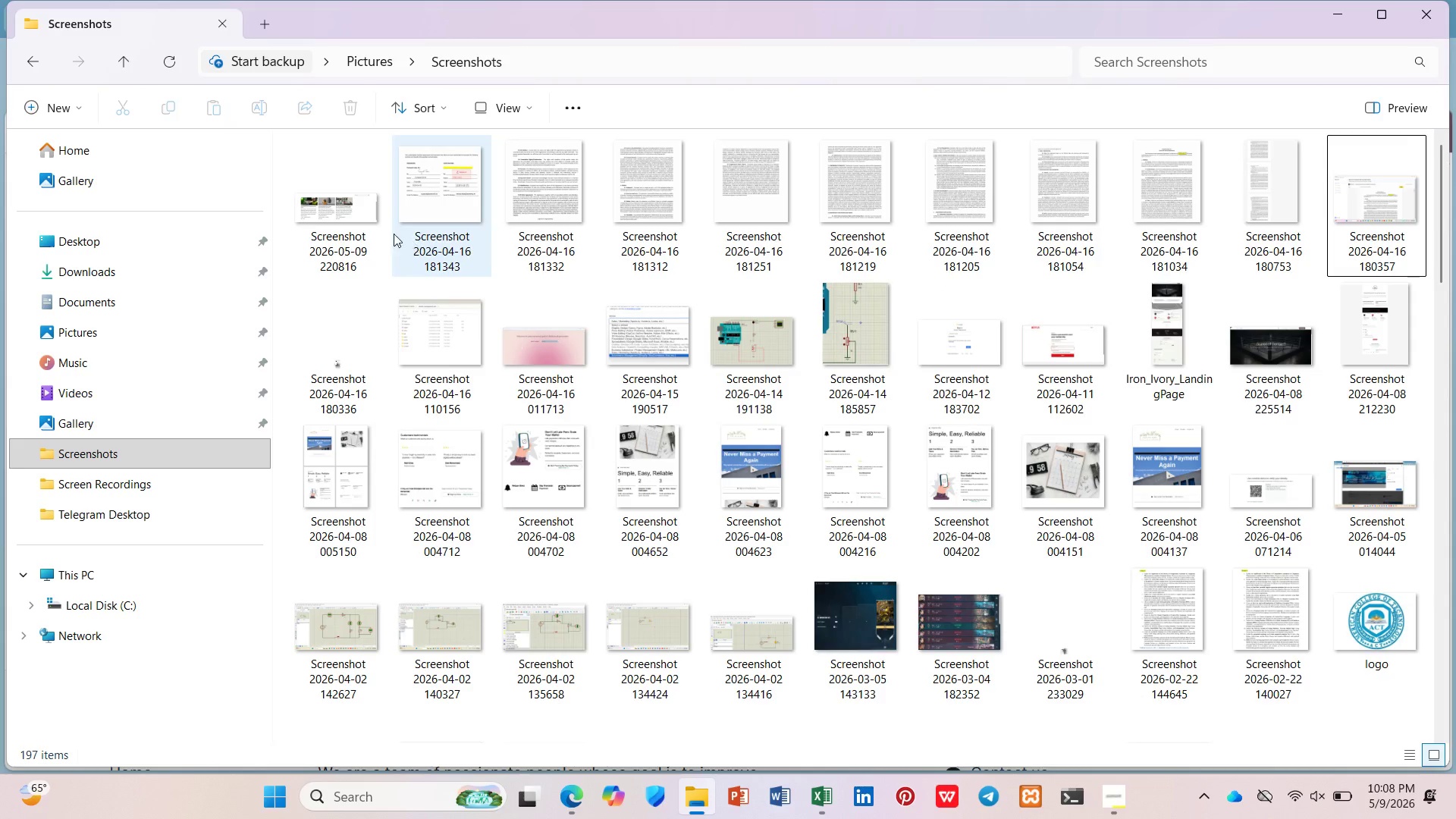 
left_click([376, 231])
 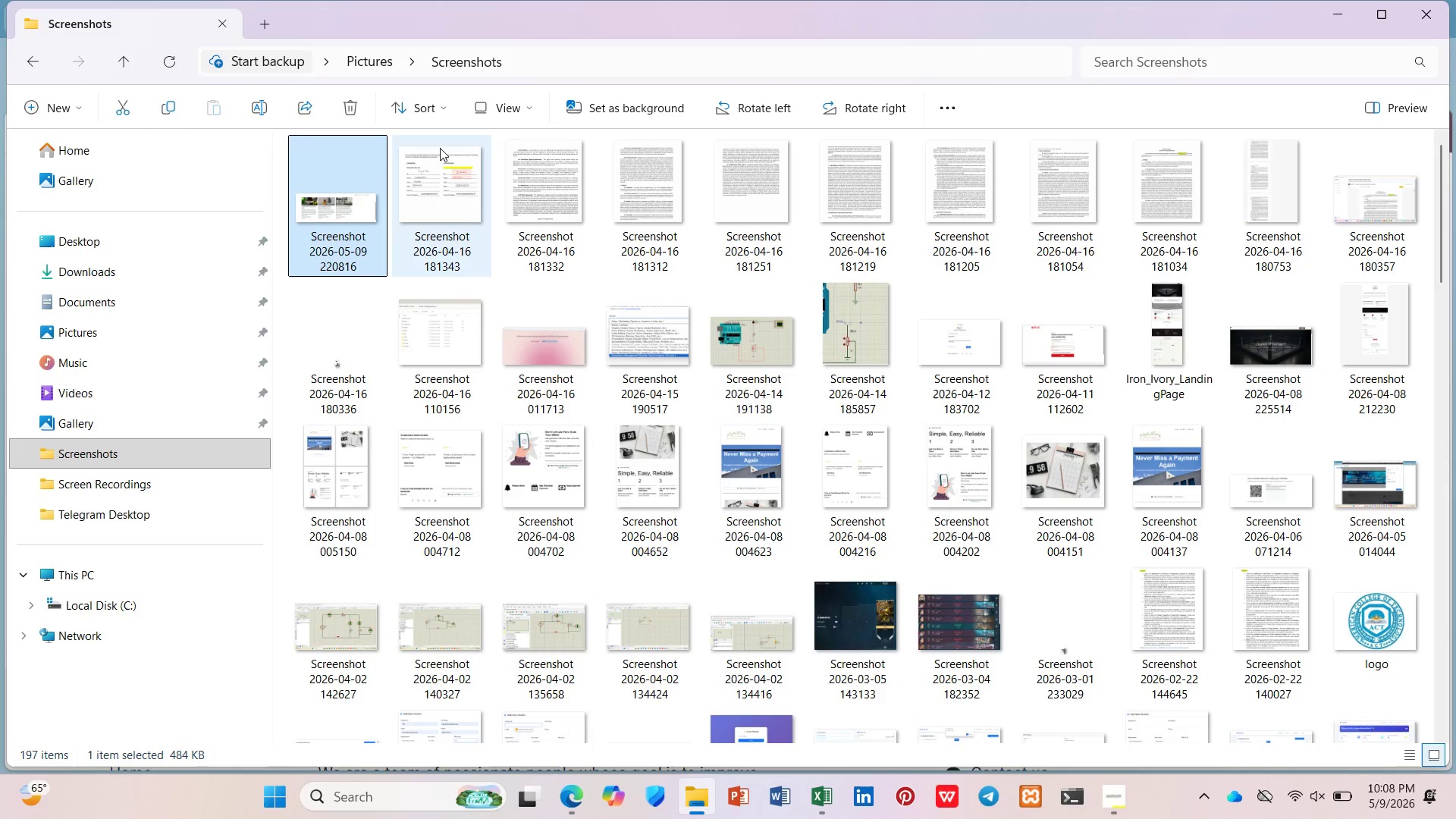 
right_click([378, 157])
 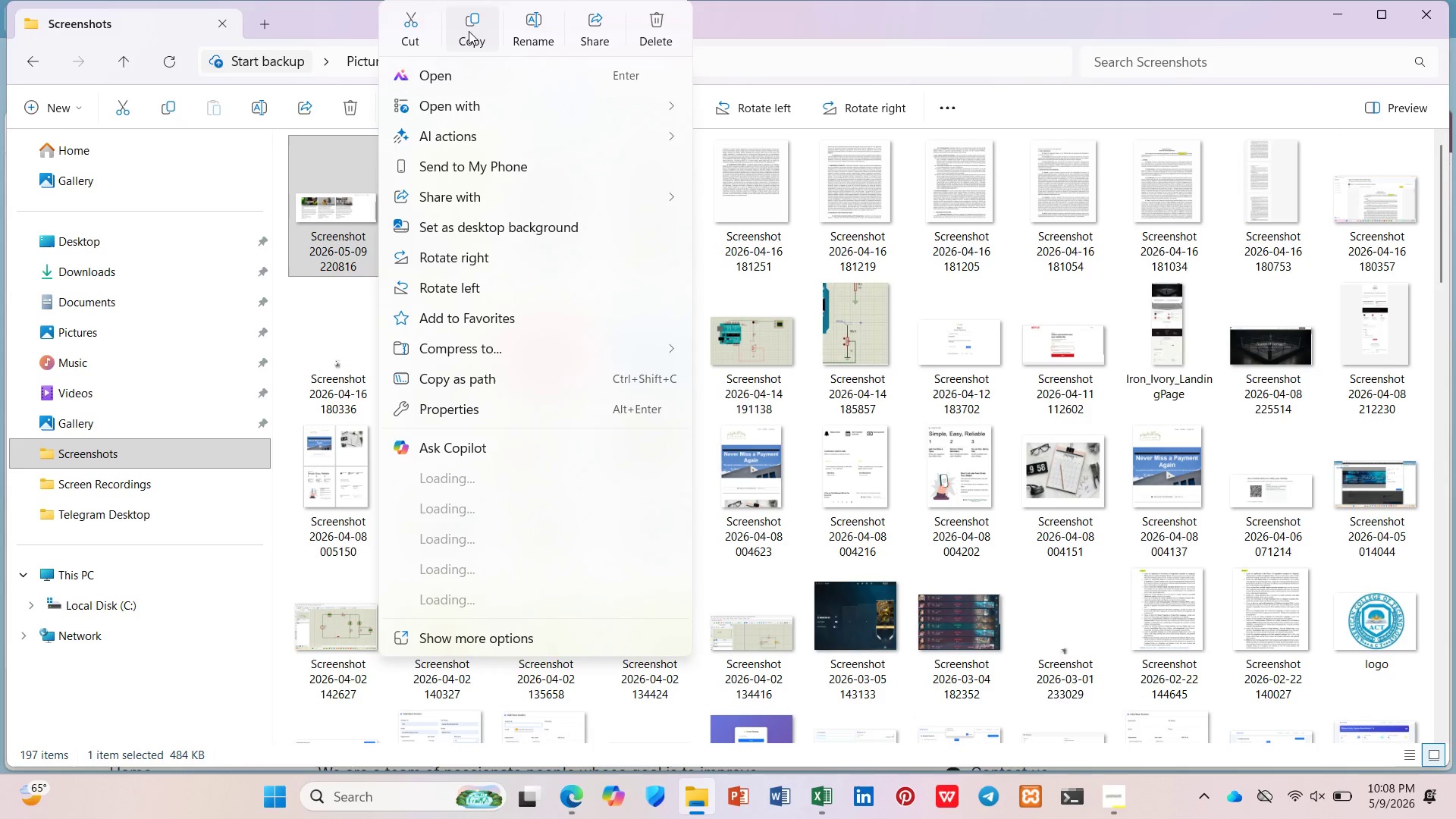 
left_click([527, 29])
 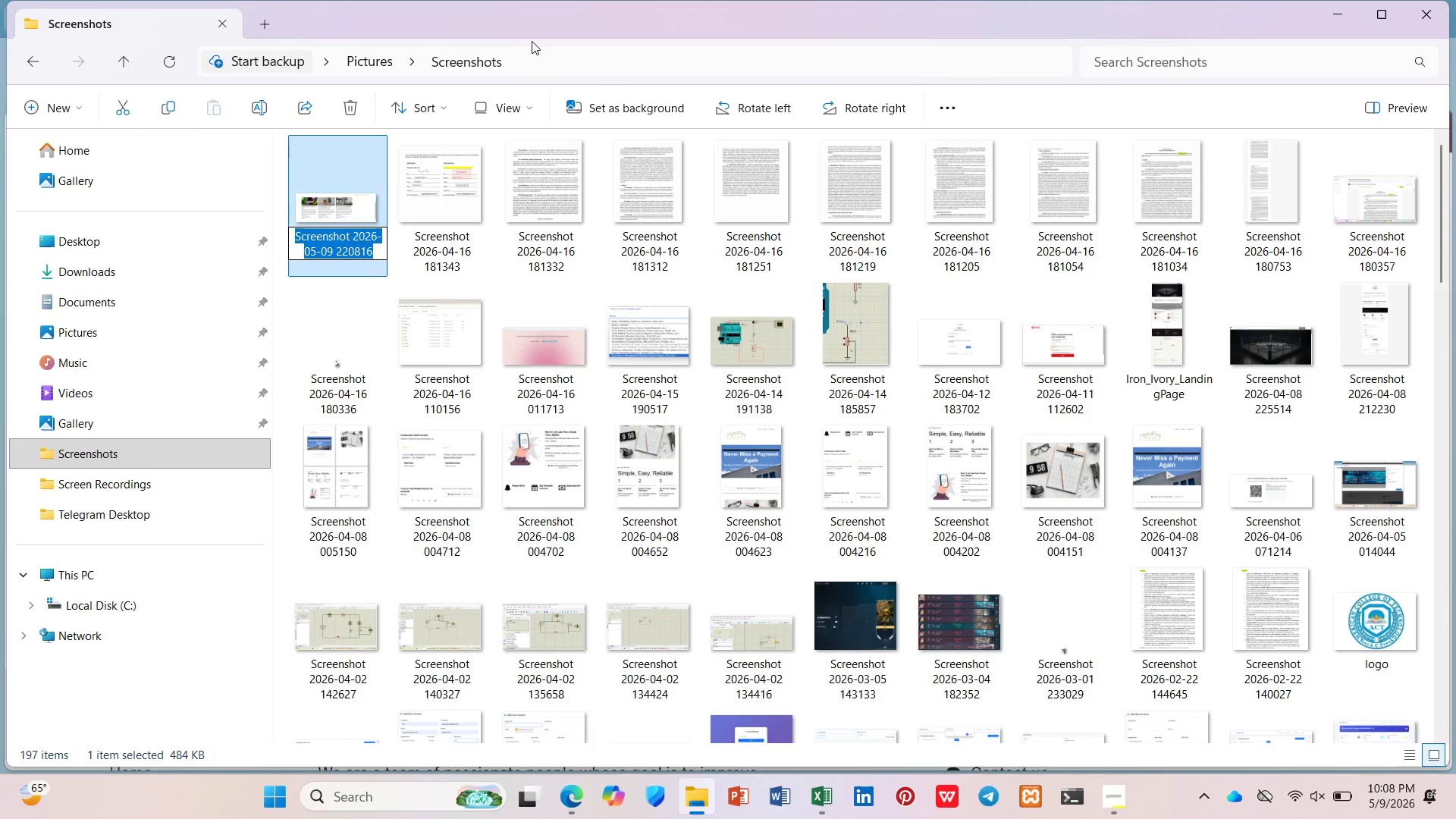 
type(bluepak_backn)
key(Backspace)
type(end)
 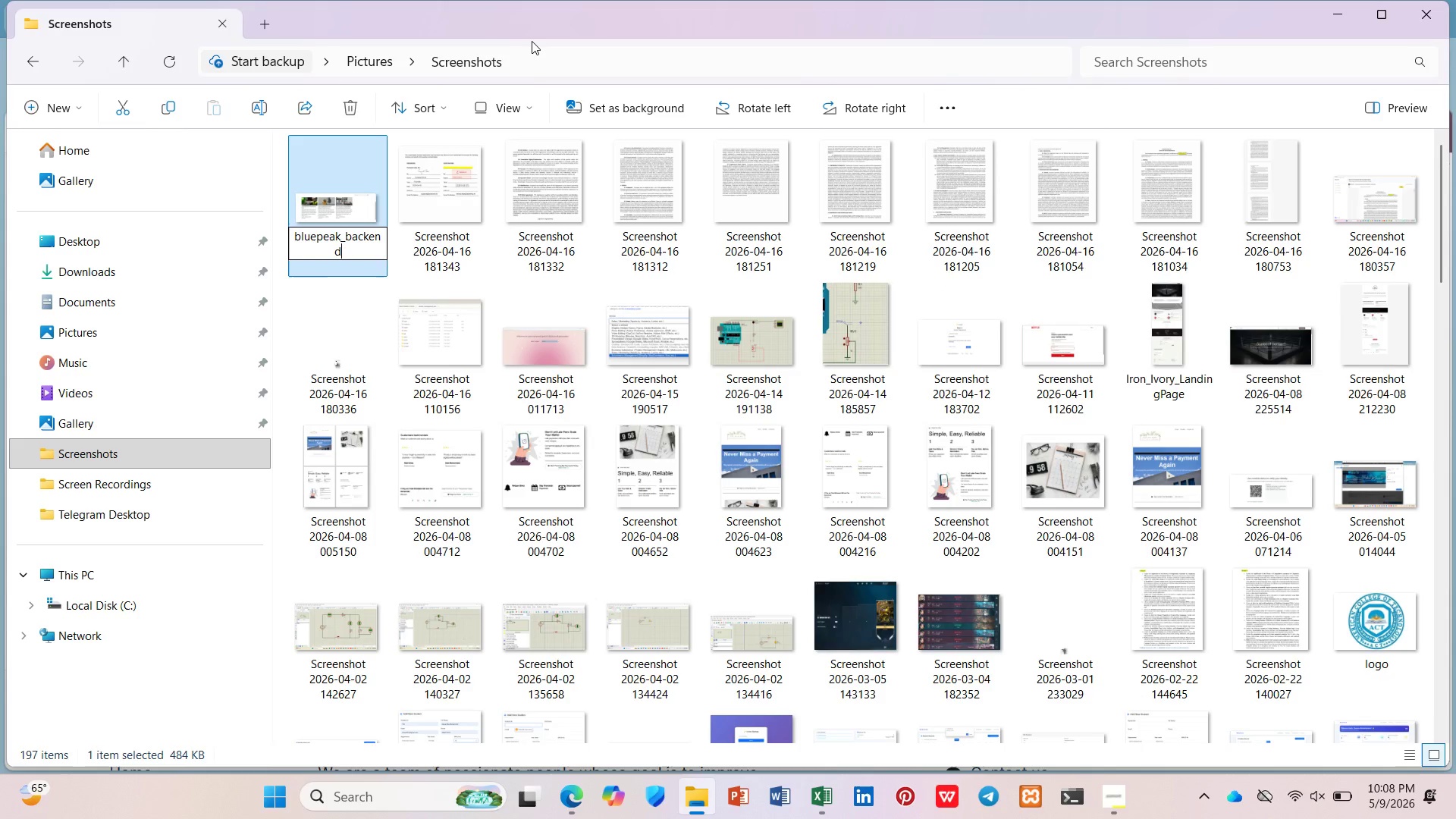 
 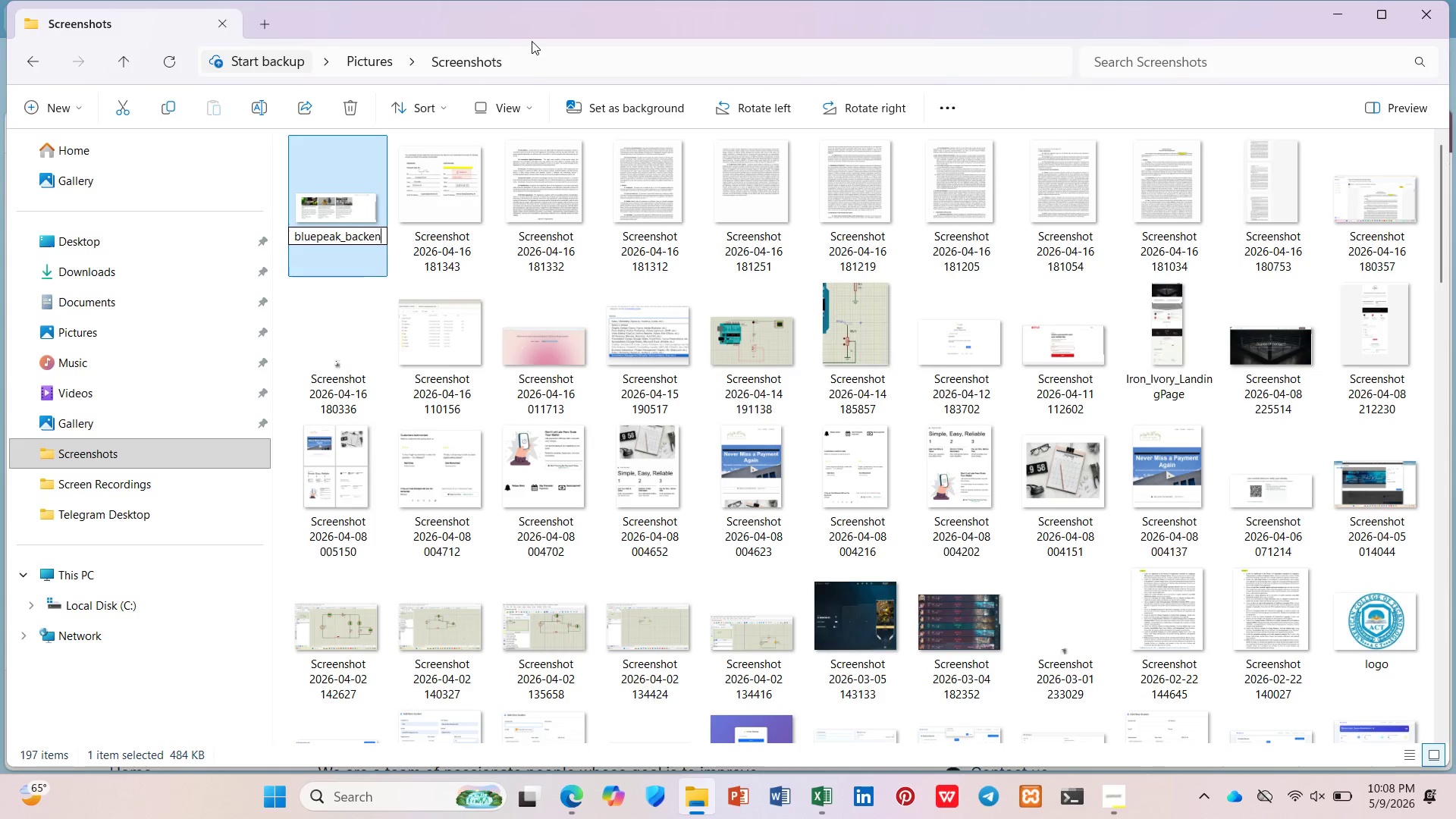 
key(Enter)
 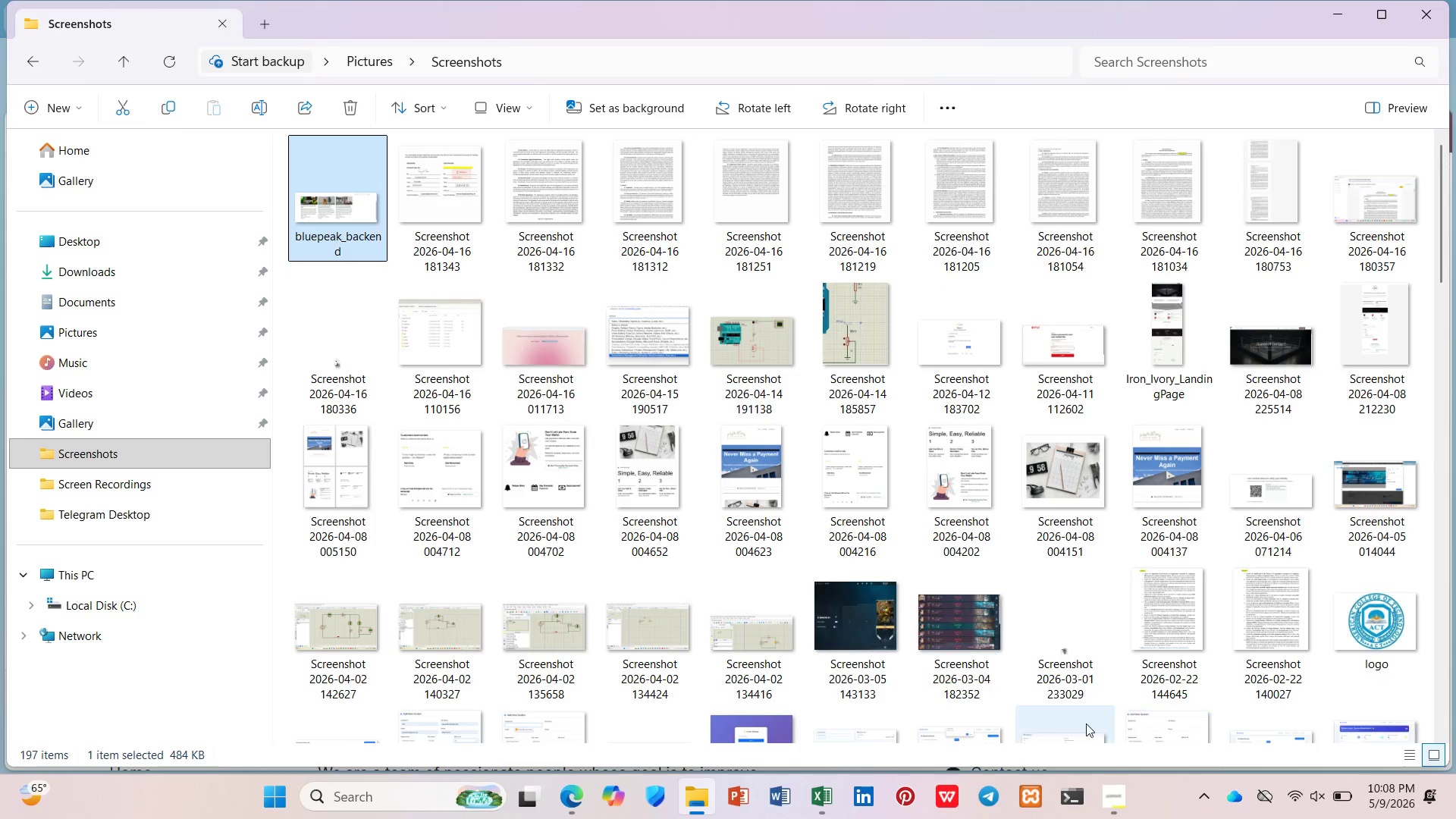 
wait(7.73)
 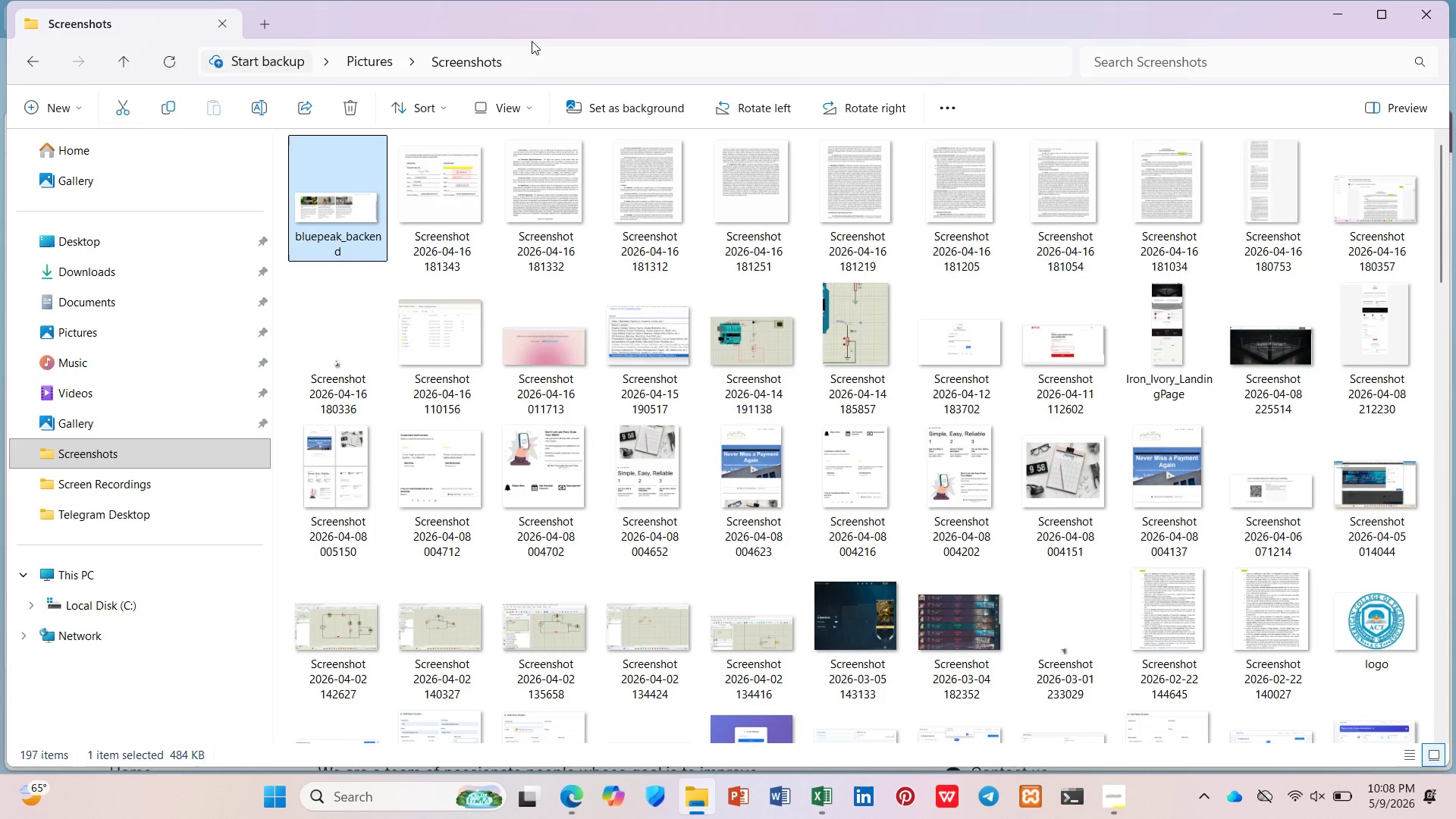 
left_click([576, 807])
 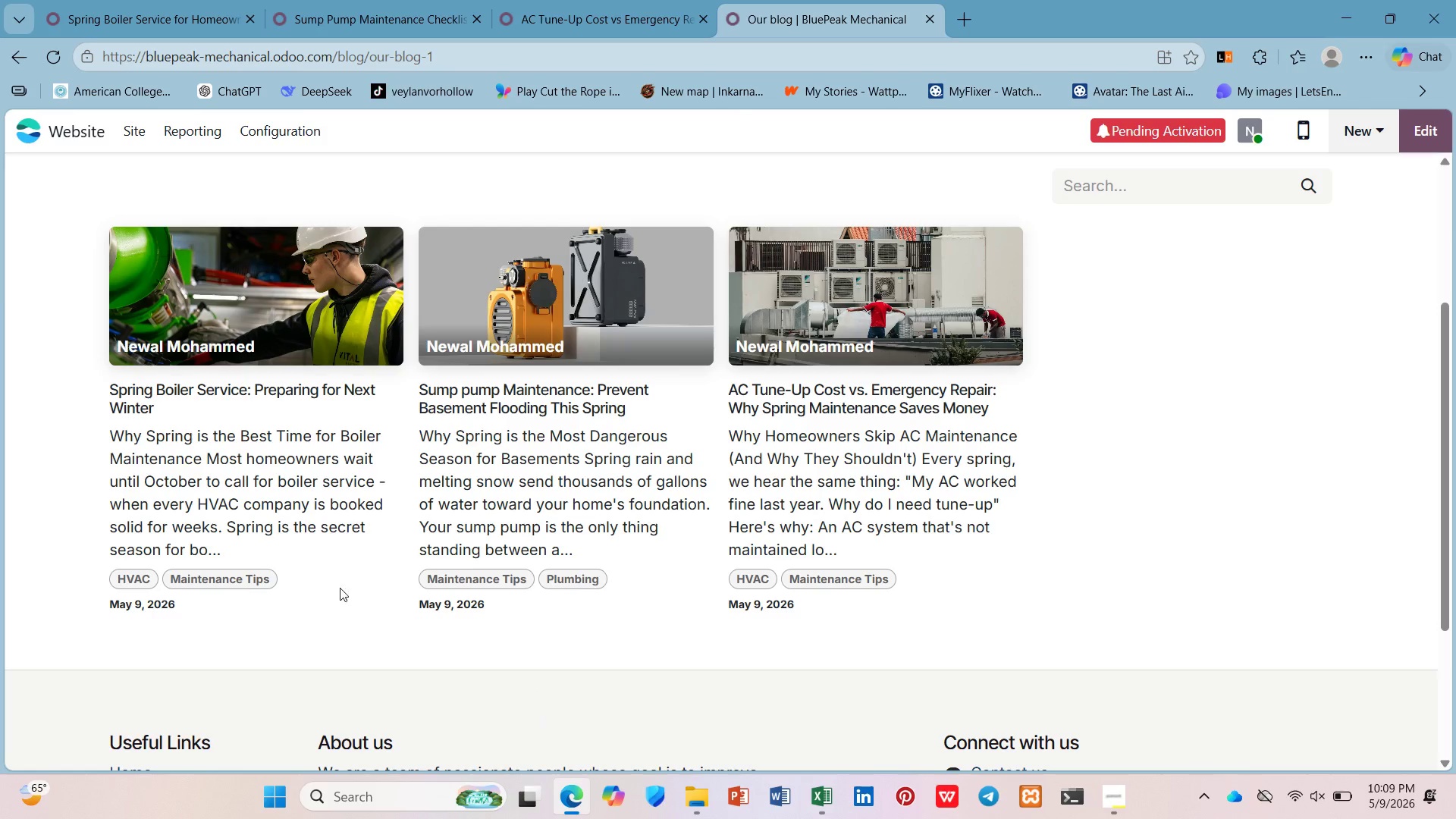 
scroll: coordinate [332, 570], scroll_direction: up, amount: 1.0
 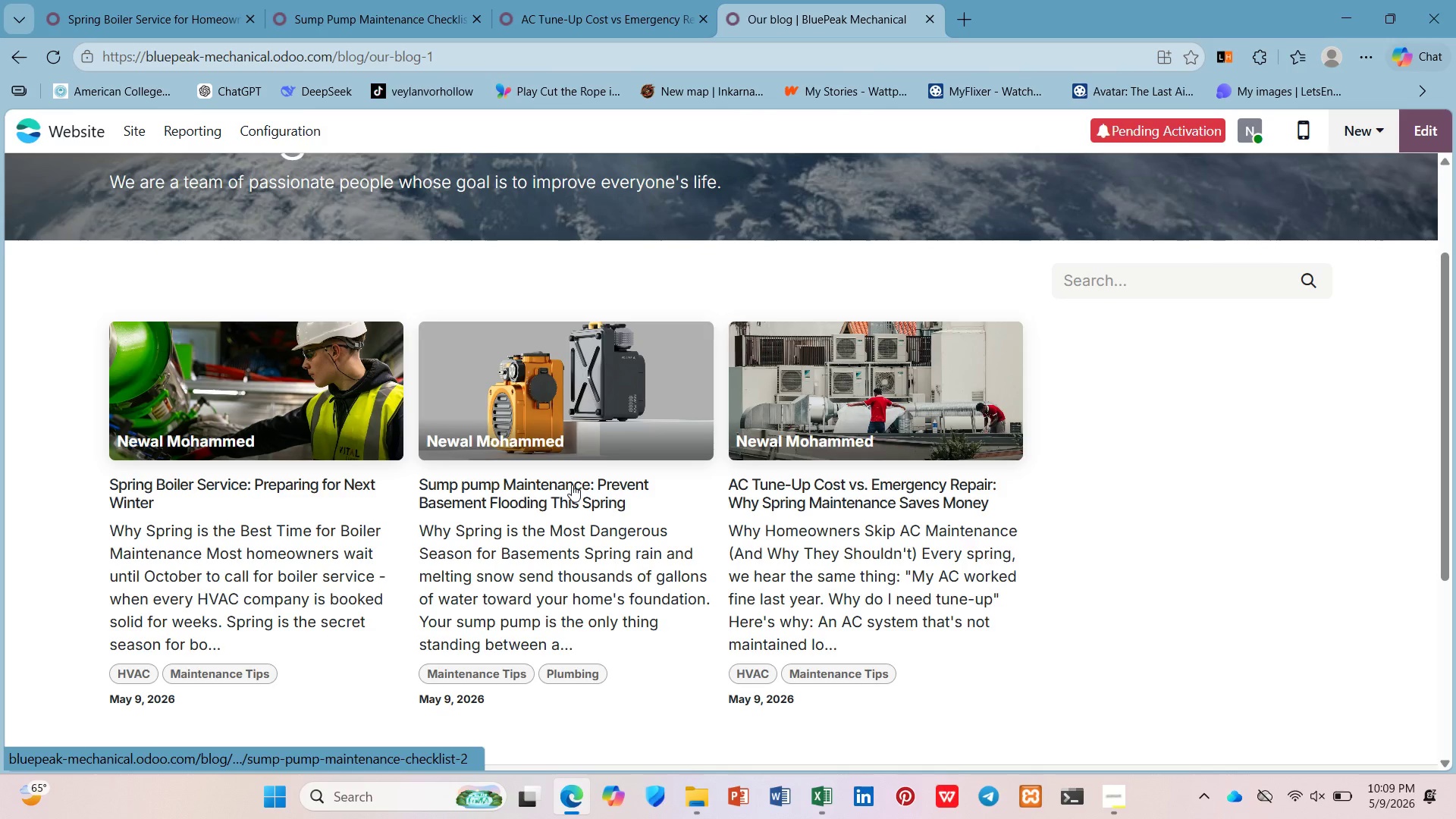 
mouse_move([830, 403])
 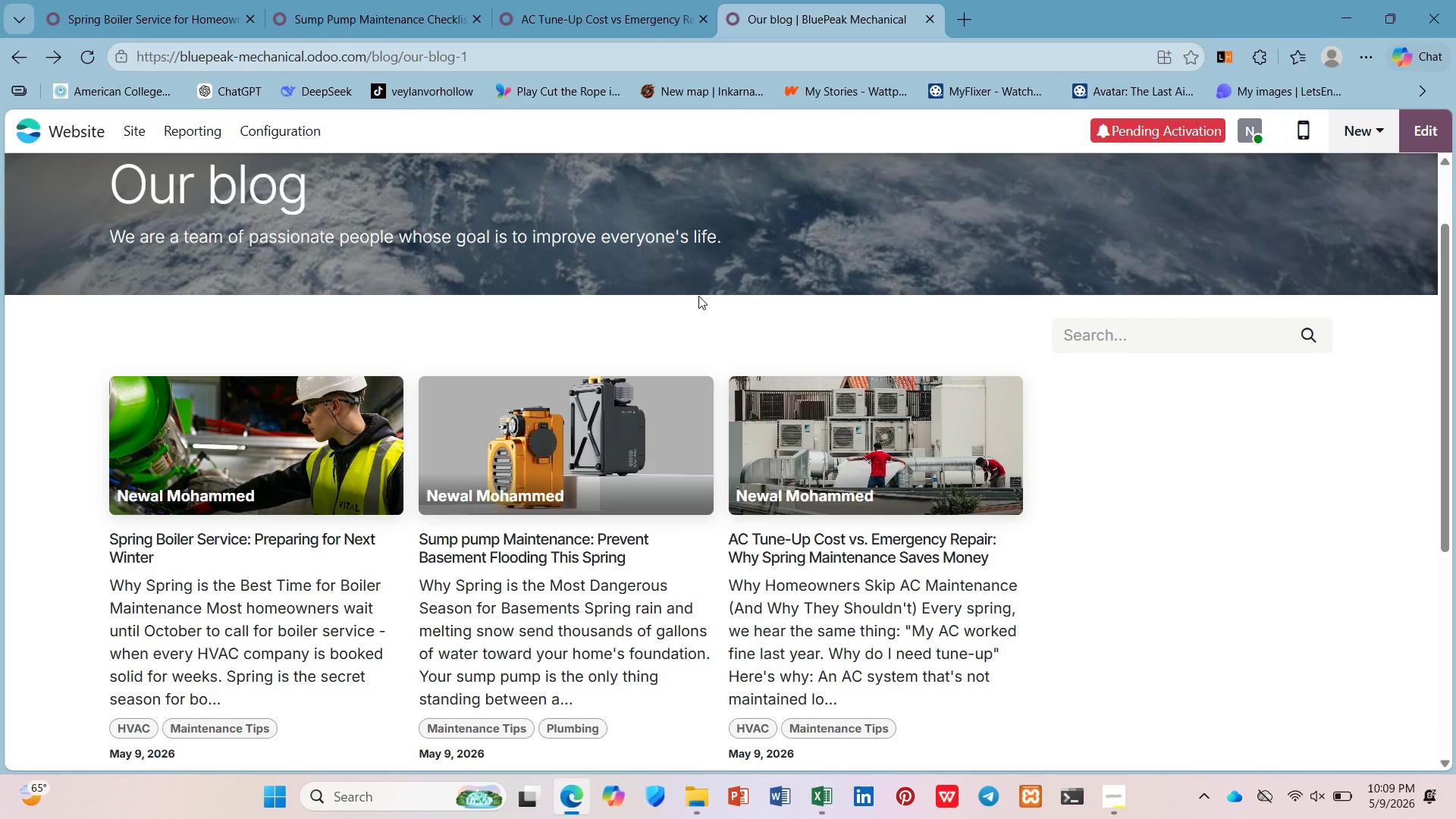 
wait(16.19)
 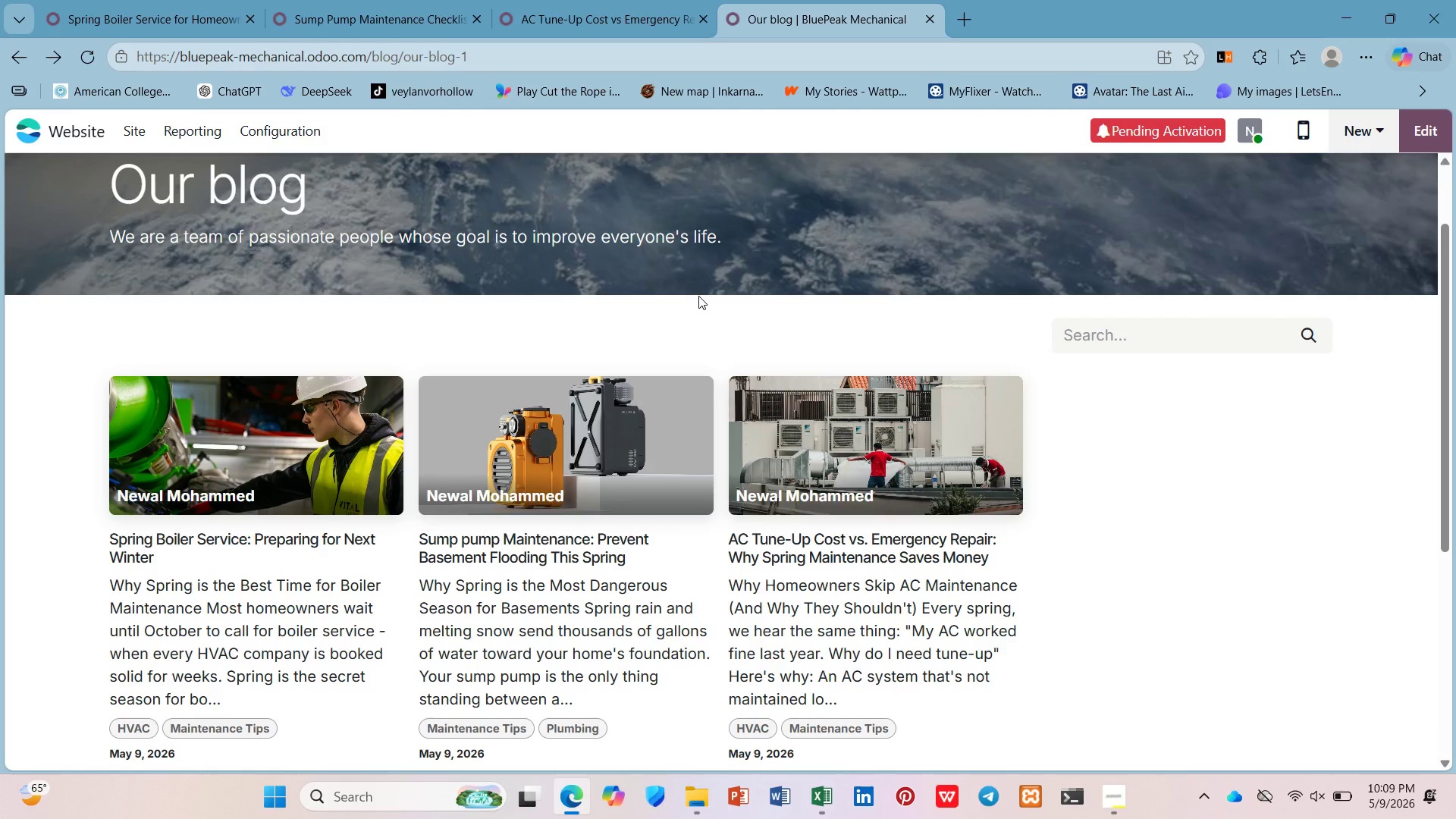 
left_click([915, 466])
 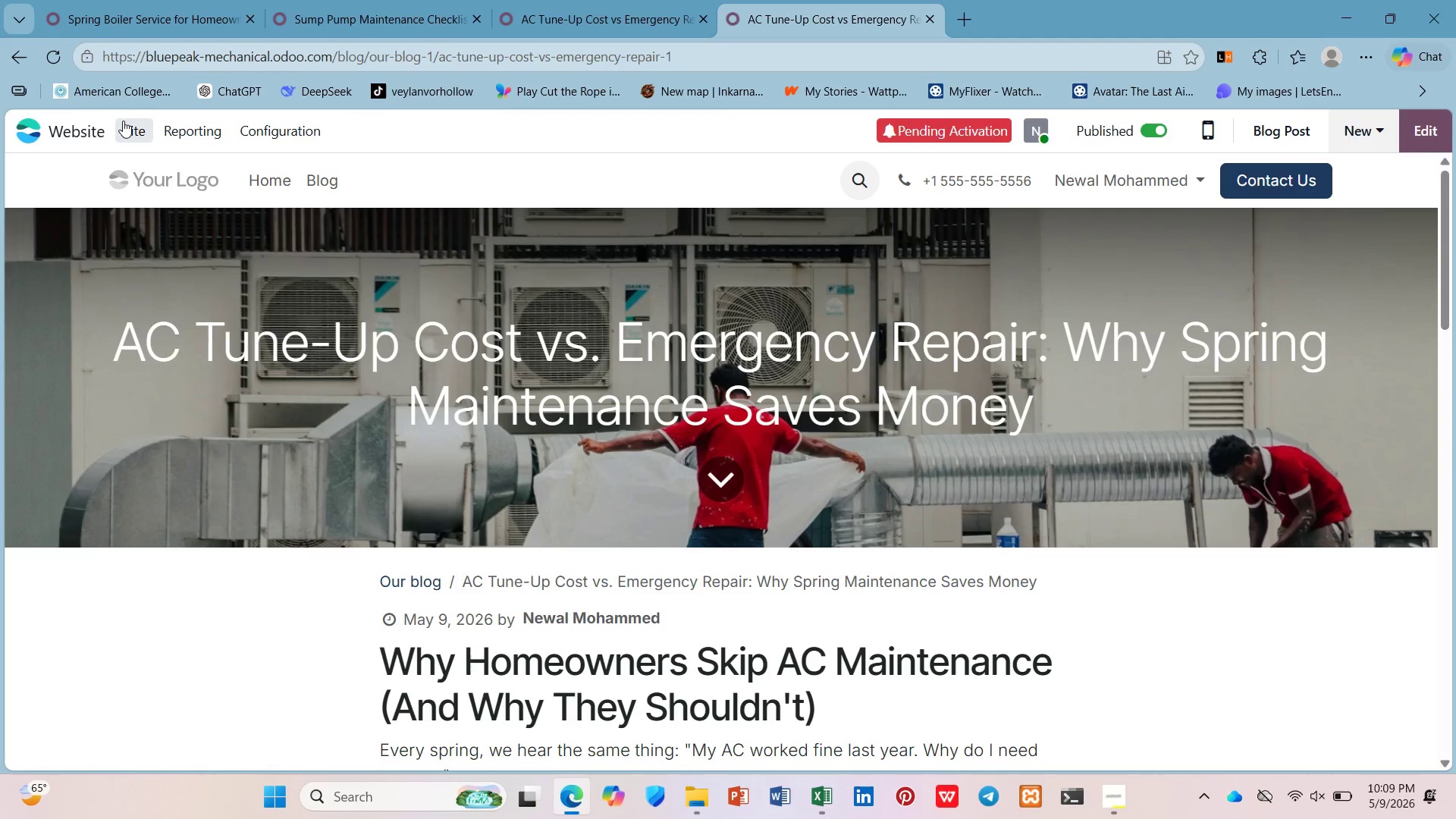 
left_click([124, 124])
 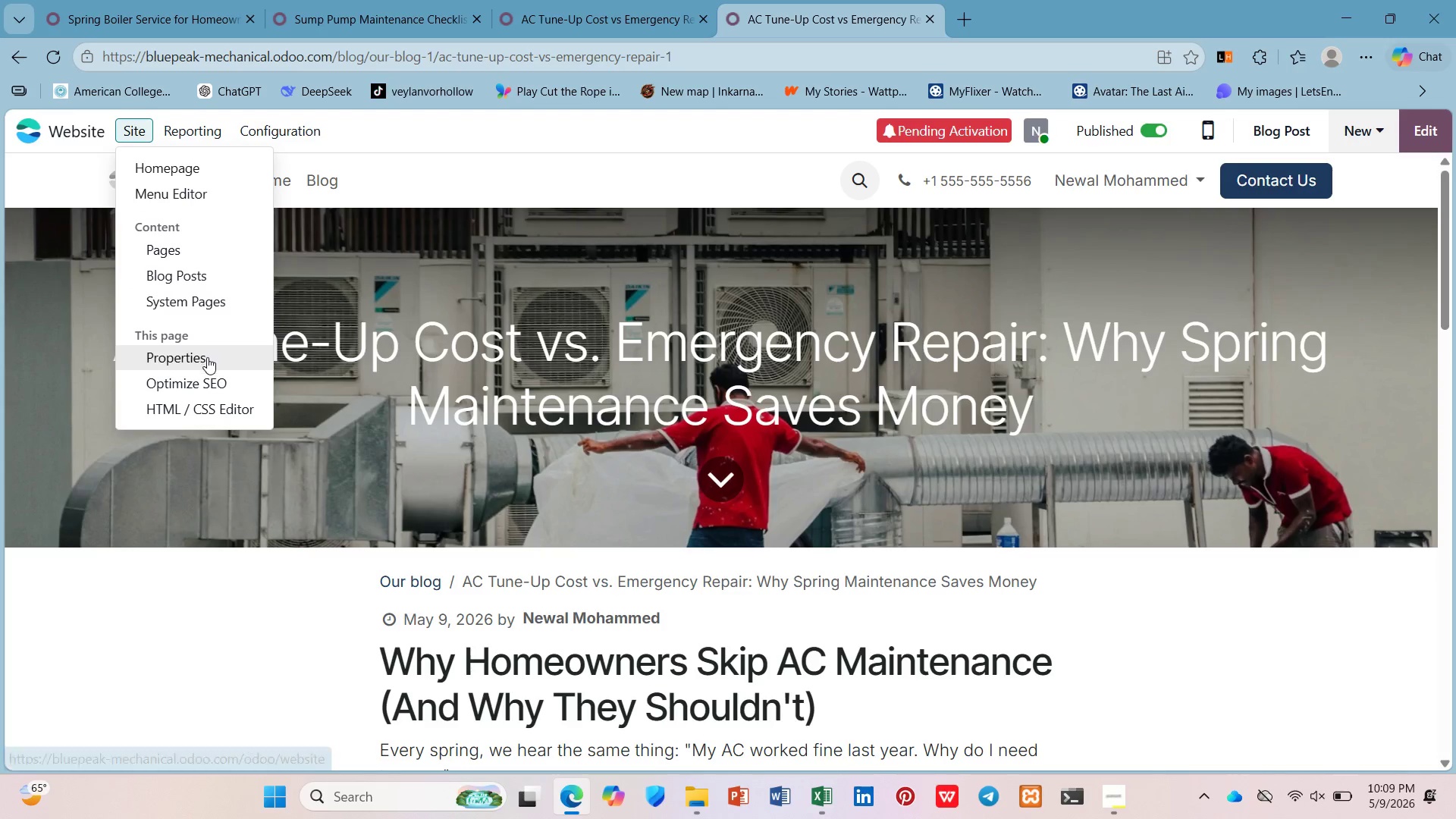 
left_click([209, 374])
 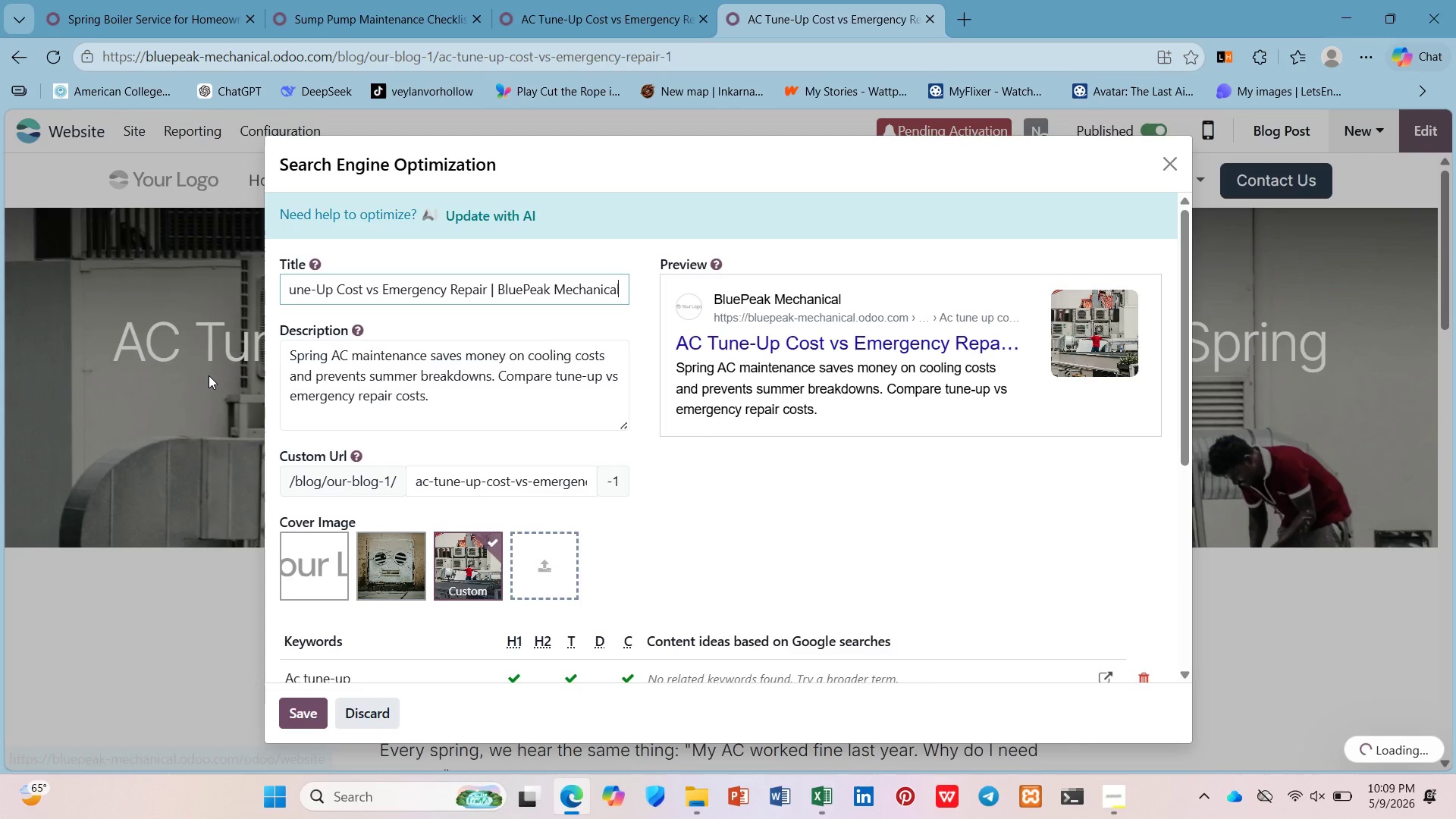 
key(PrintScreen)
 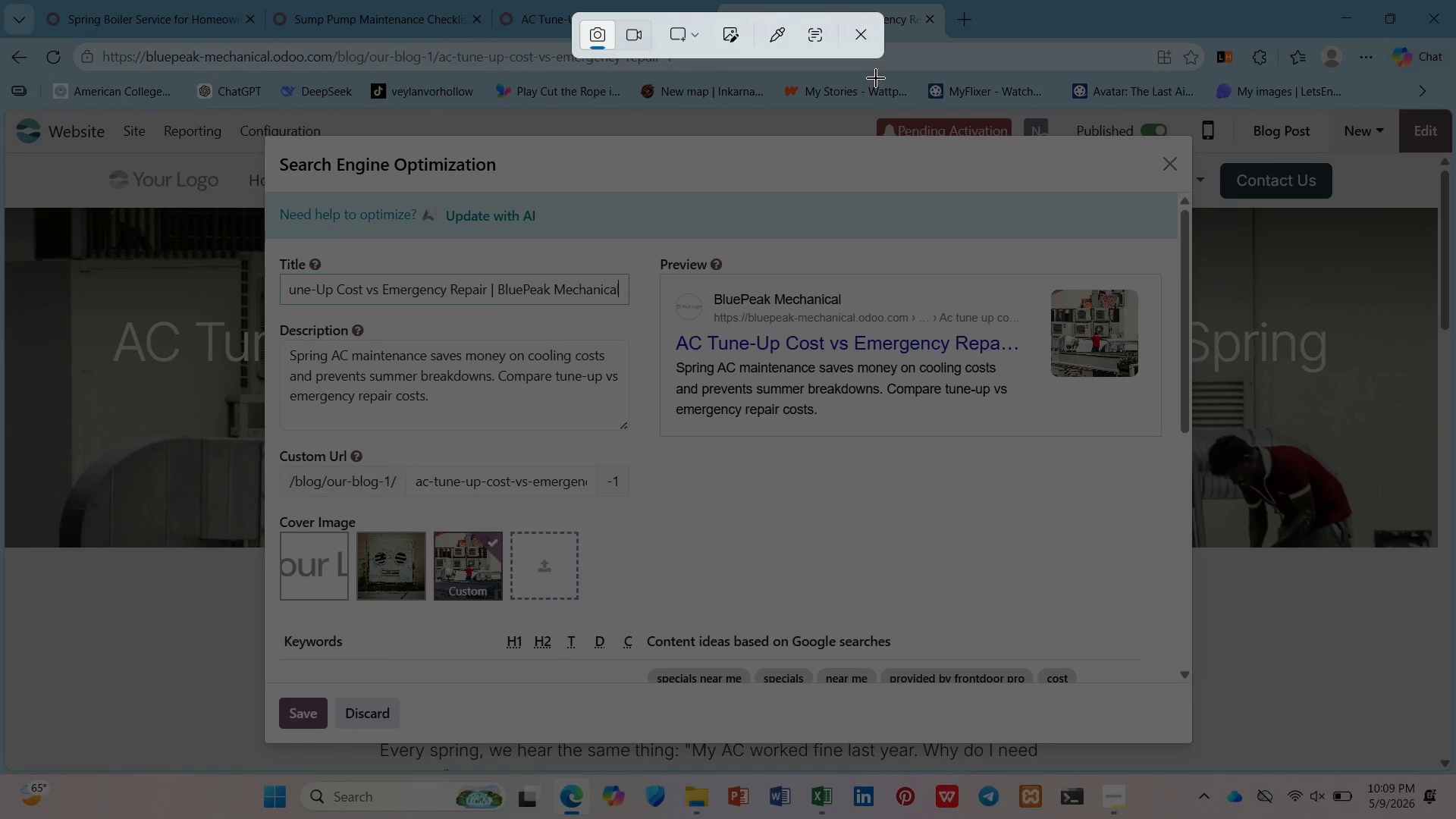 
left_click([857, 33])
 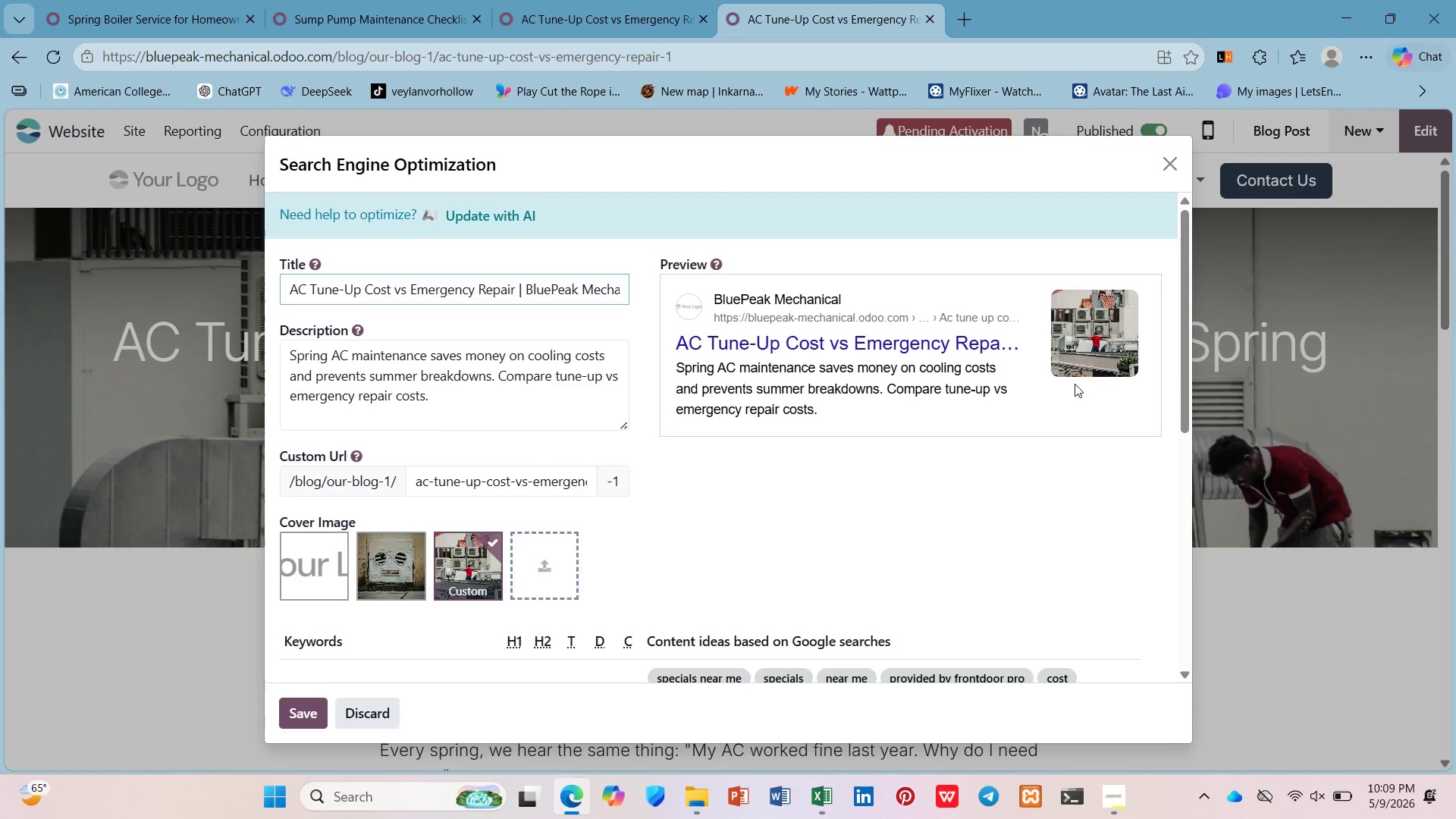 
left_click_drag(start_coordinate=[1181, 359], to_coordinate=[1187, 394])
 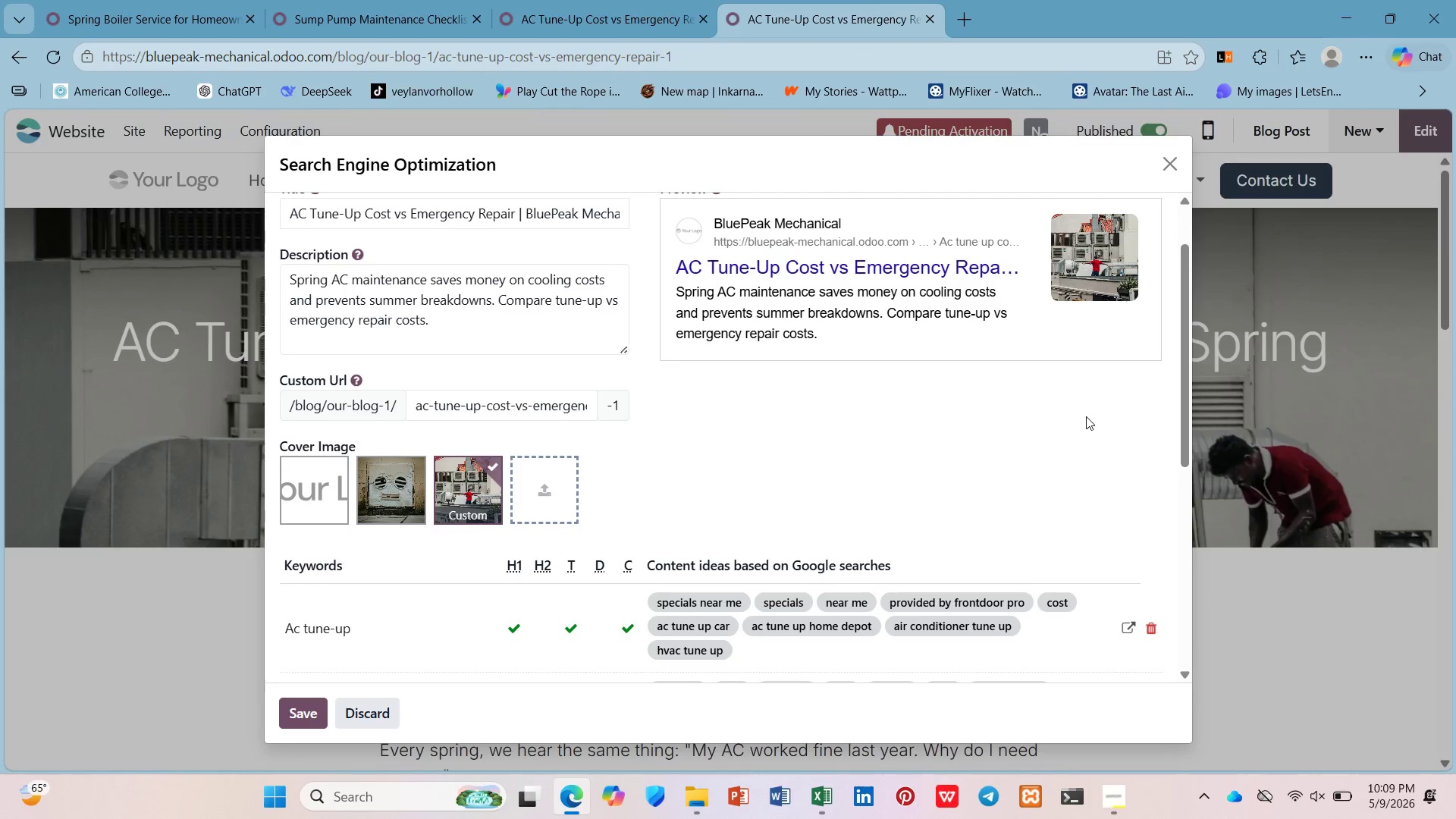 
hold_key(key=ControlLeft, duration=0.38)
scroll: coordinate [1062, 422], scroll_direction: down, amount: 2.0
 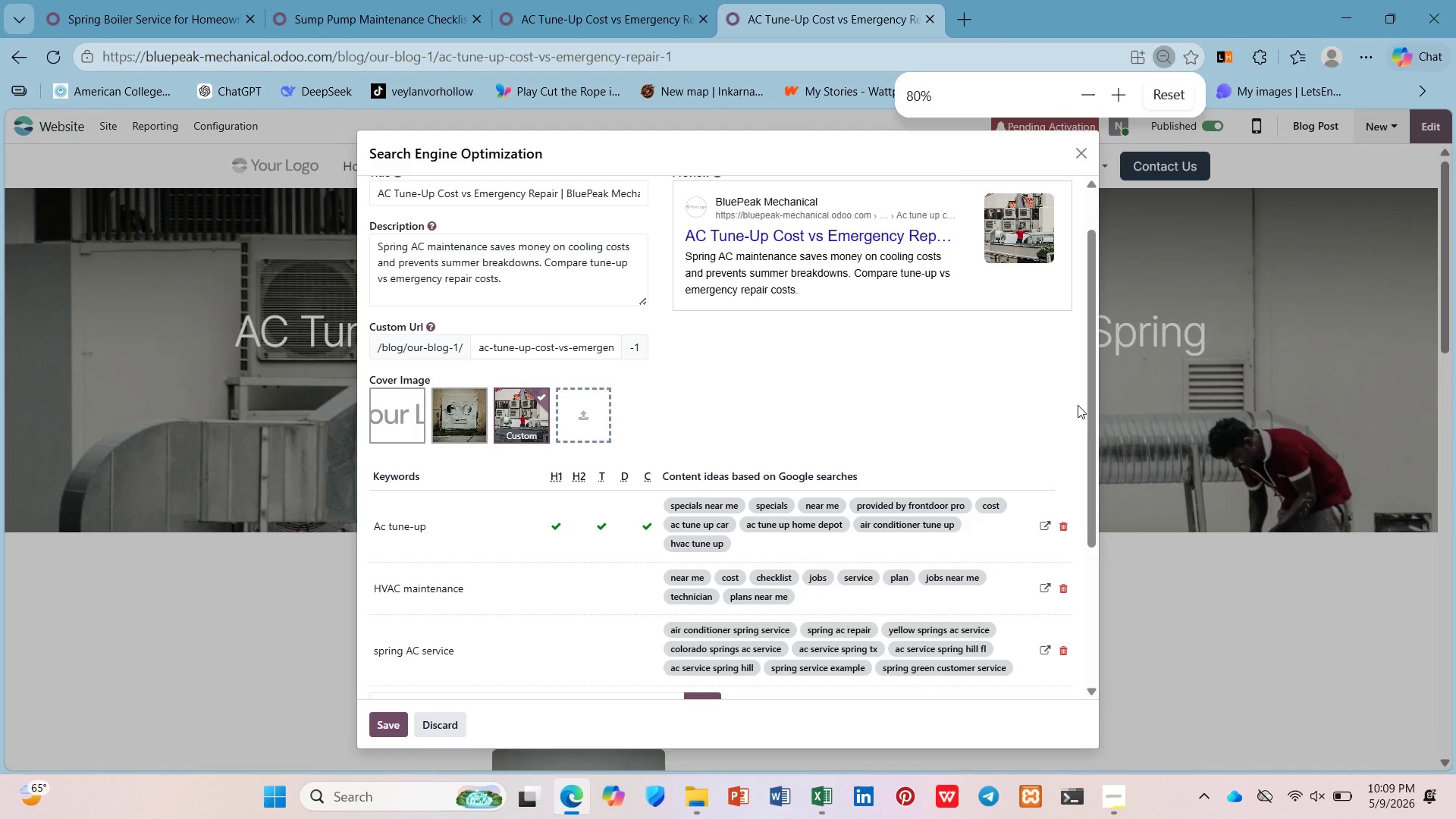 
left_click_drag(start_coordinate=[1087, 401], to_coordinate=[1090, 397])
 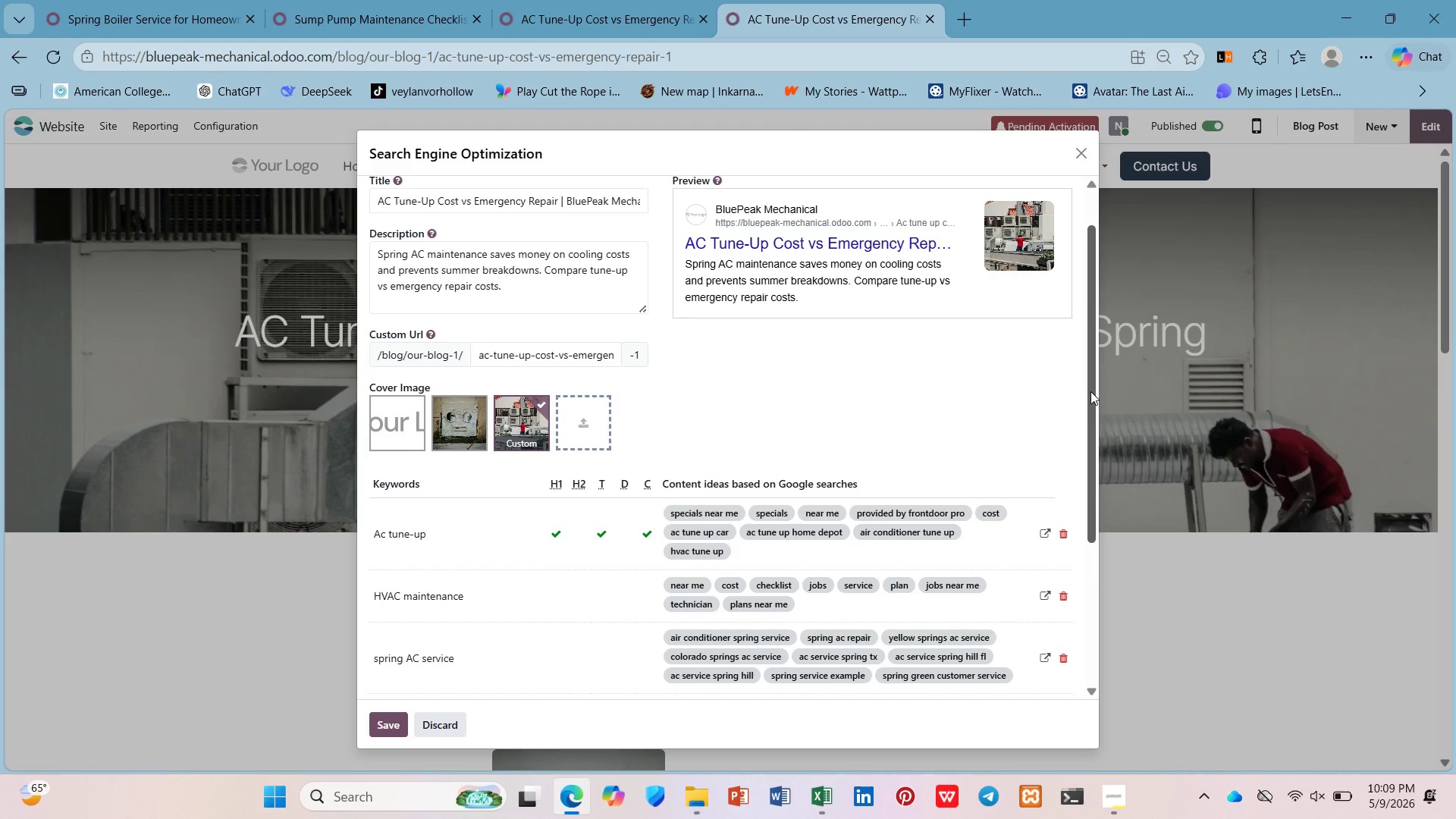 
left_click_drag(start_coordinate=[1090, 391], to_coordinate=[1090, 385])
 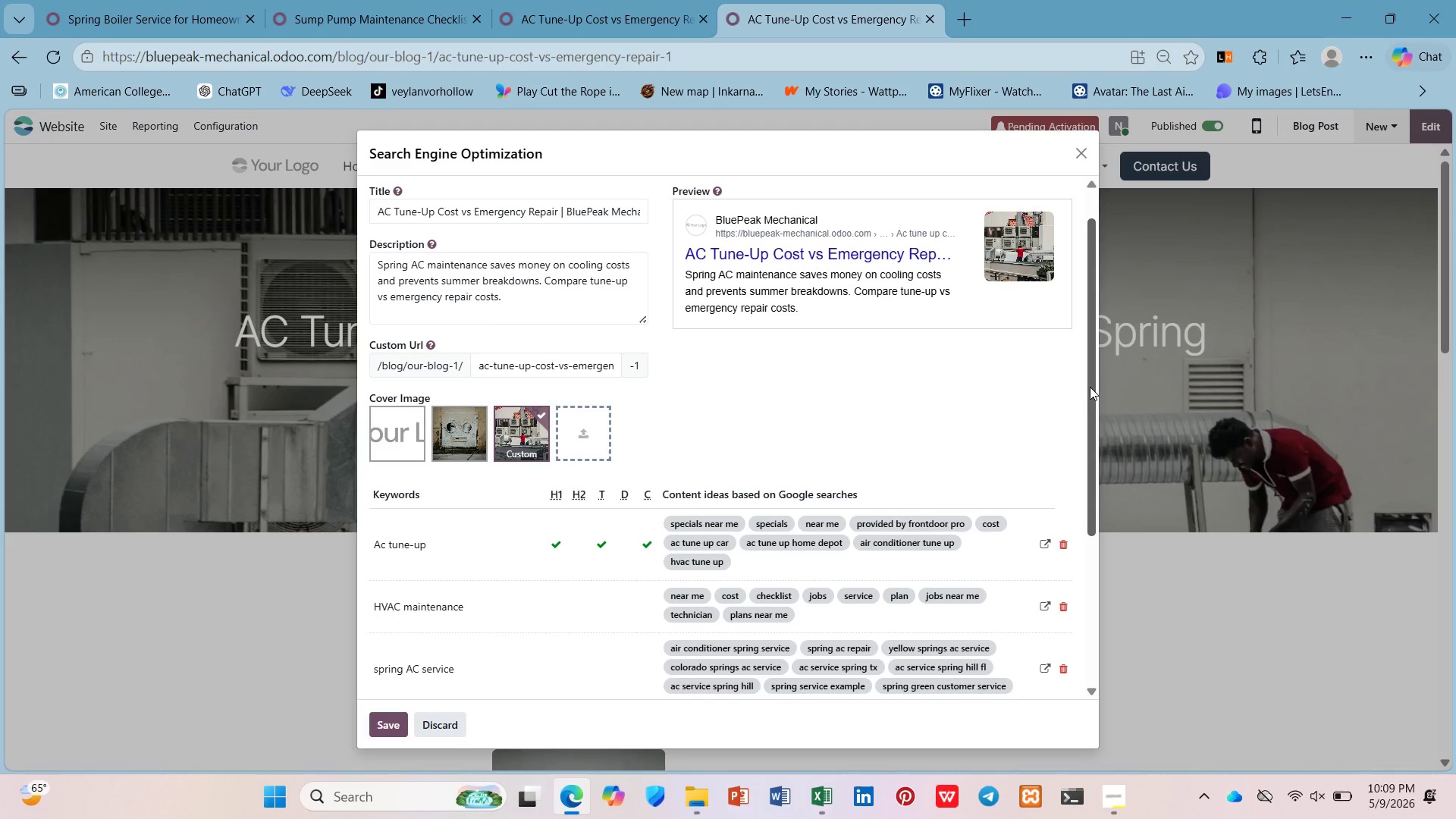 
key(PrintScreen)
 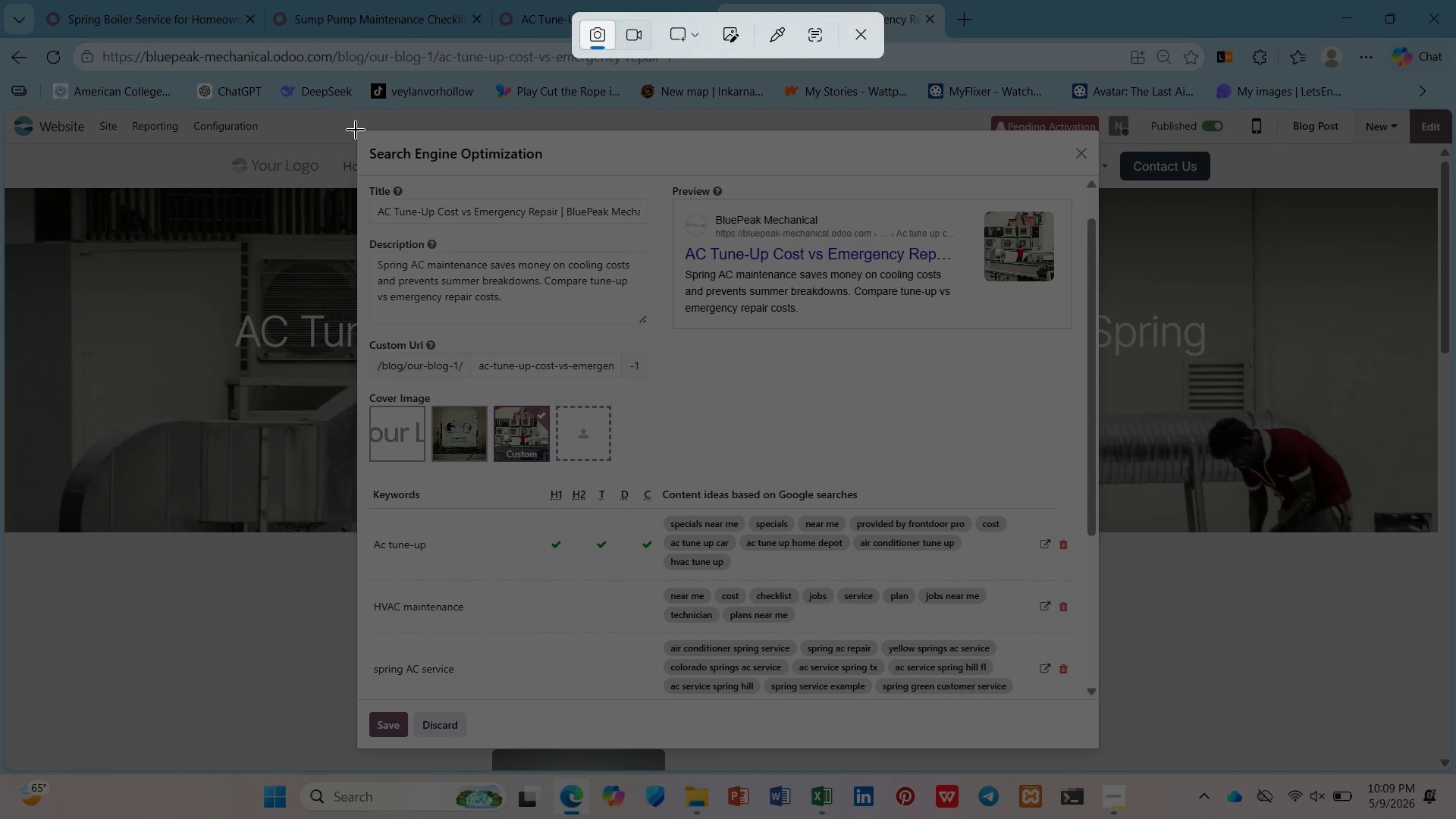 
left_click_drag(start_coordinate=[356, 130], to_coordinate=[1100, 751])
 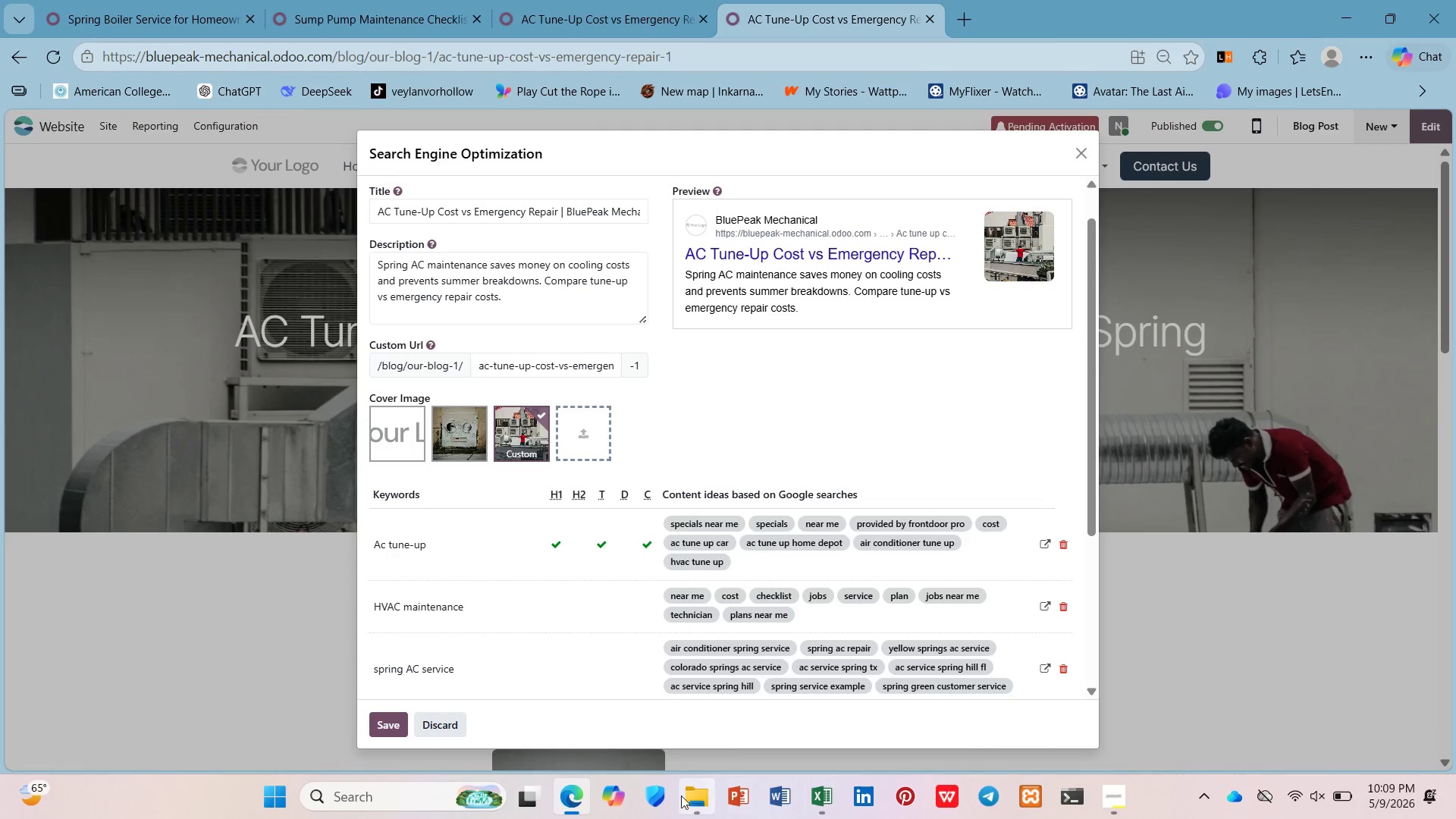 
left_click([686, 802])
 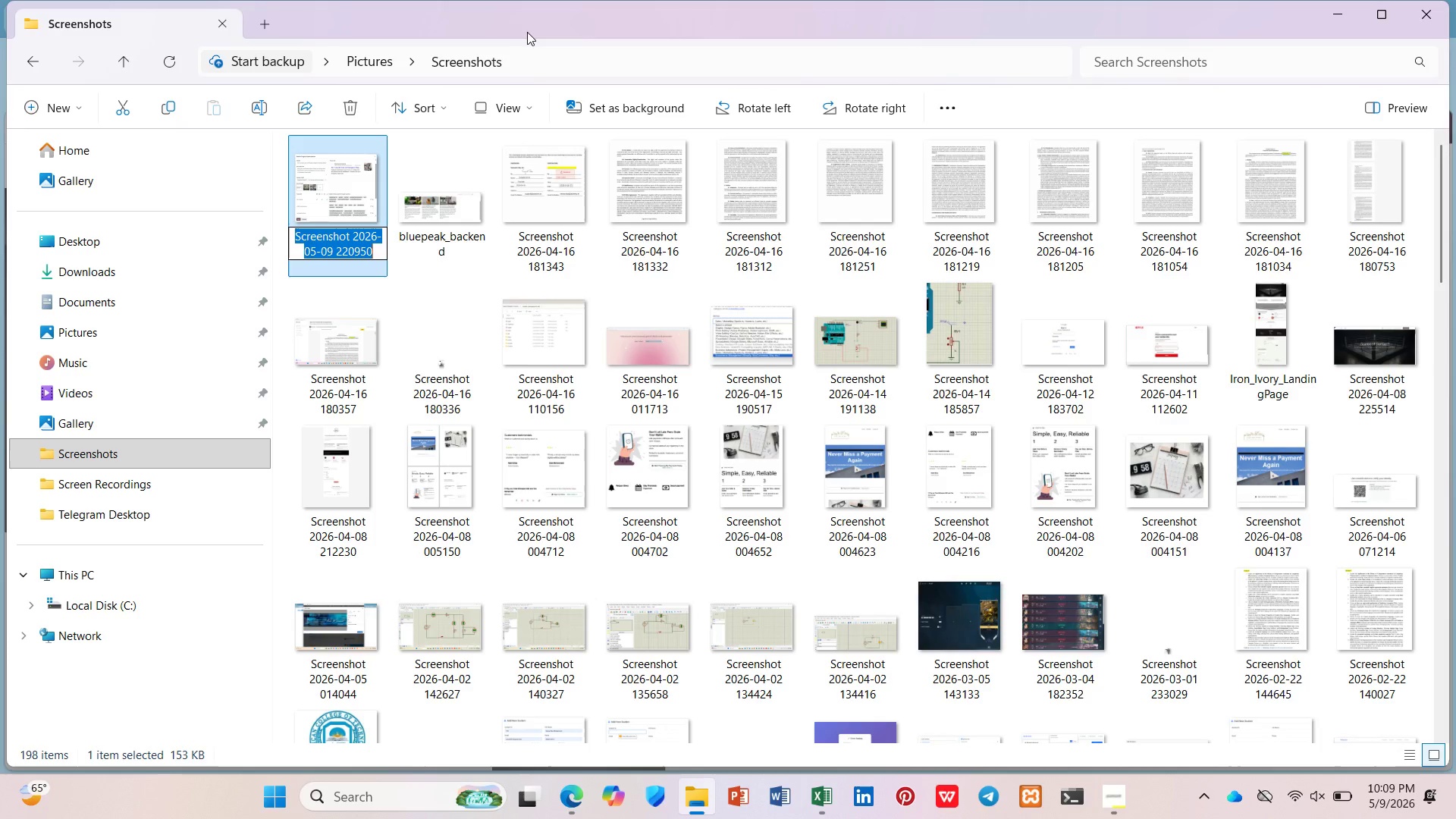 
wait(9.89)
 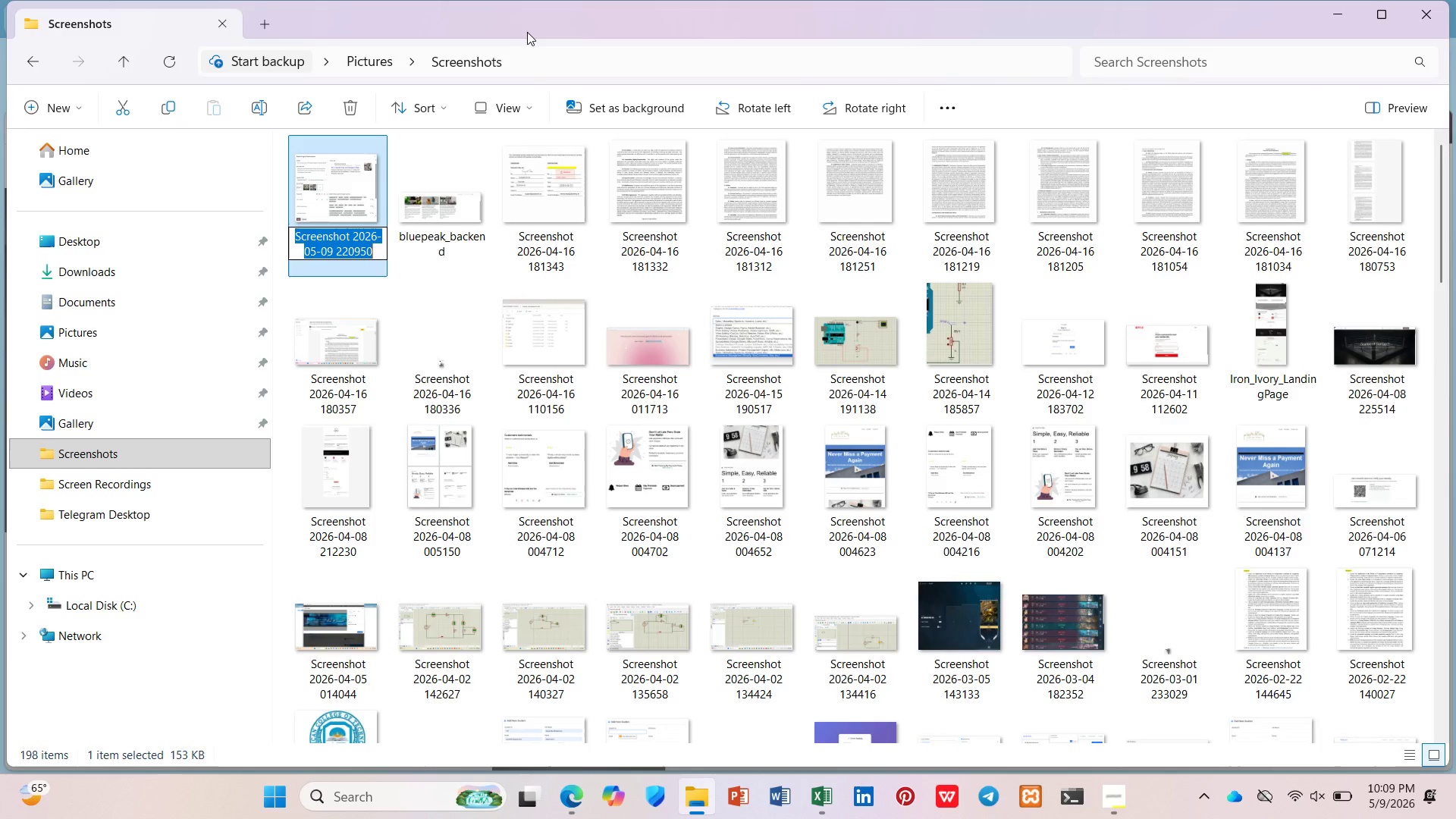 
type(bluepeak_)
 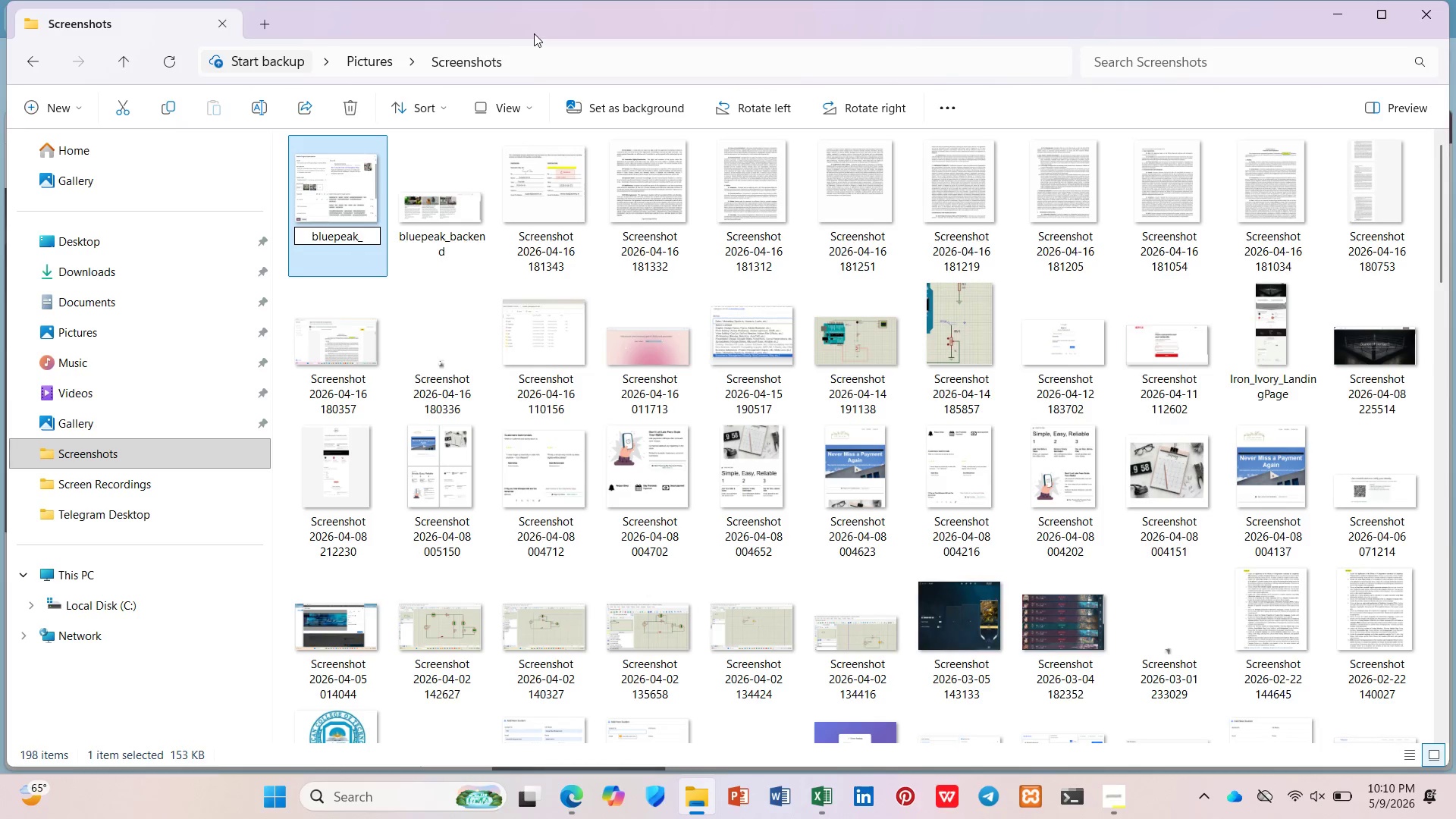 
type(SEO!)
 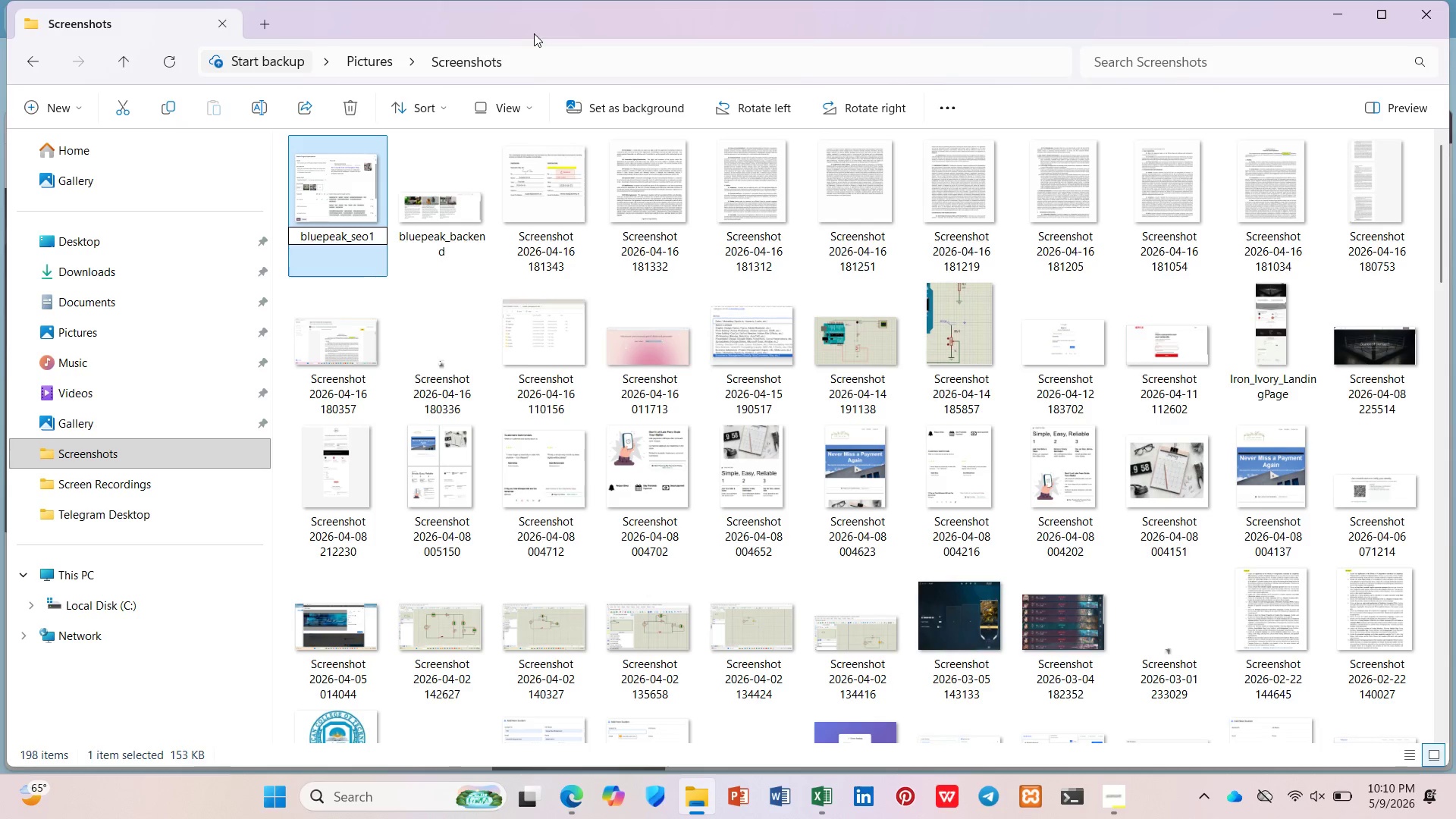 
key(Shift+Enter)
 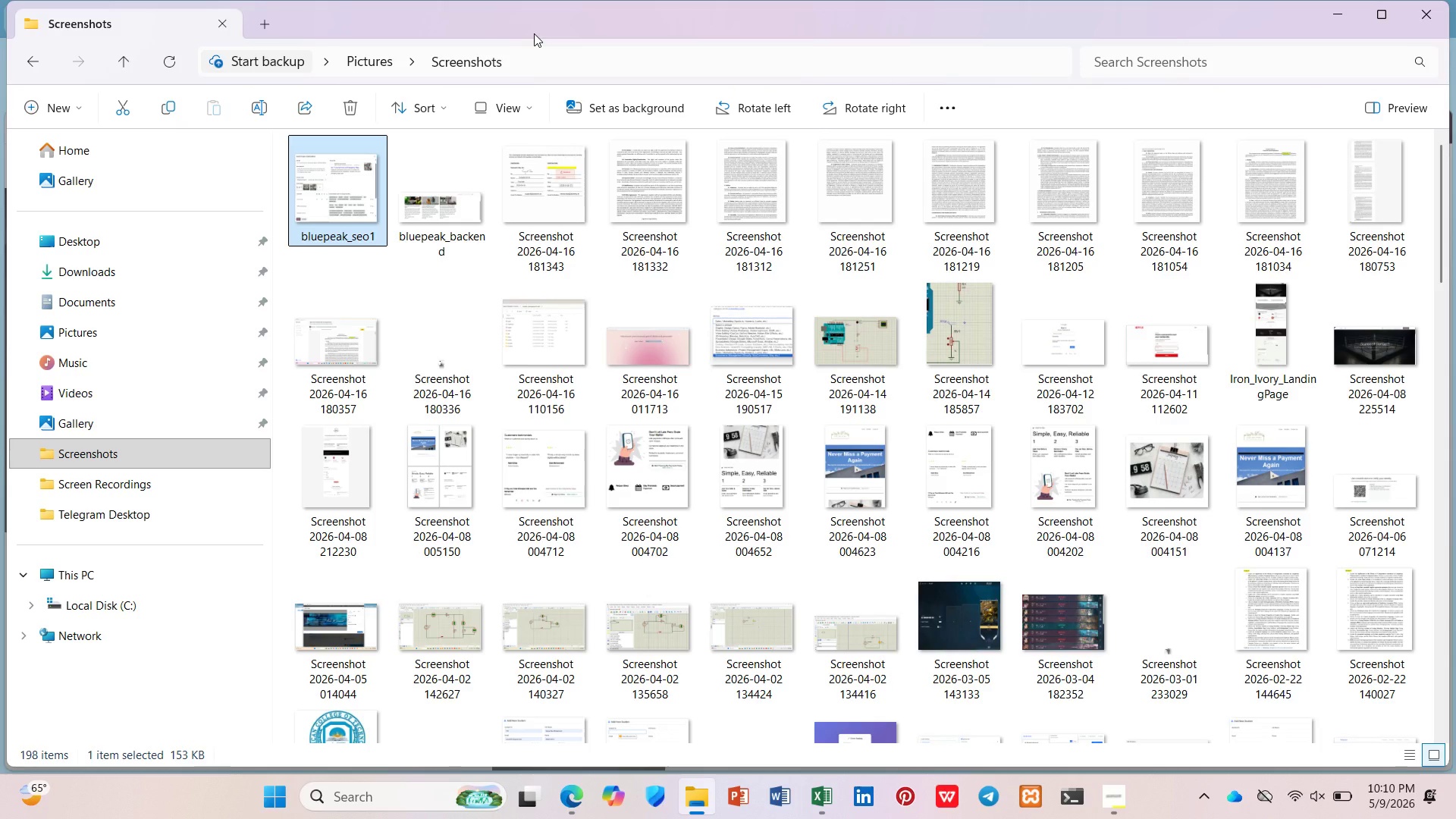 
wait(14.44)
 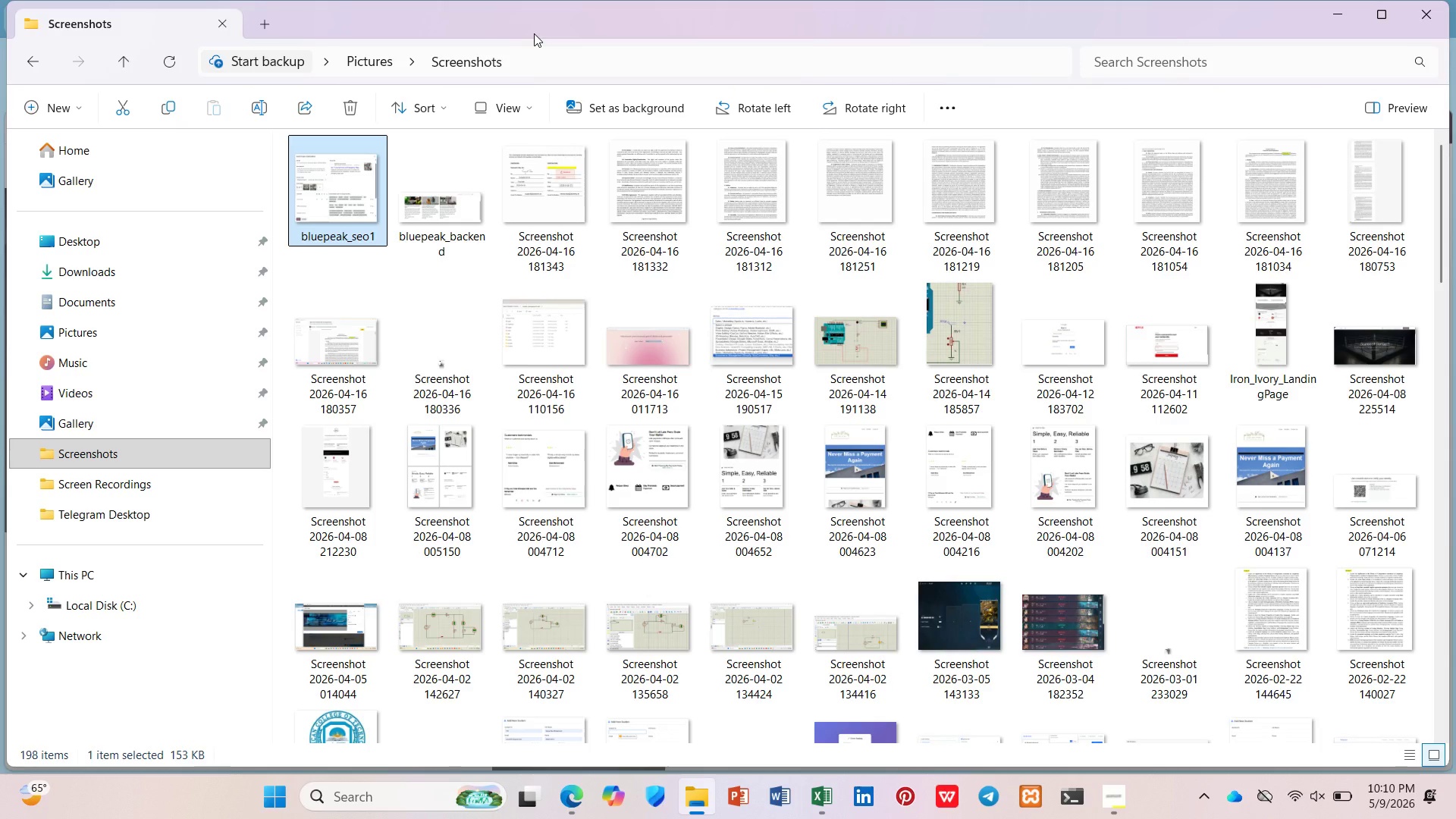 
left_click([1341, 10])
 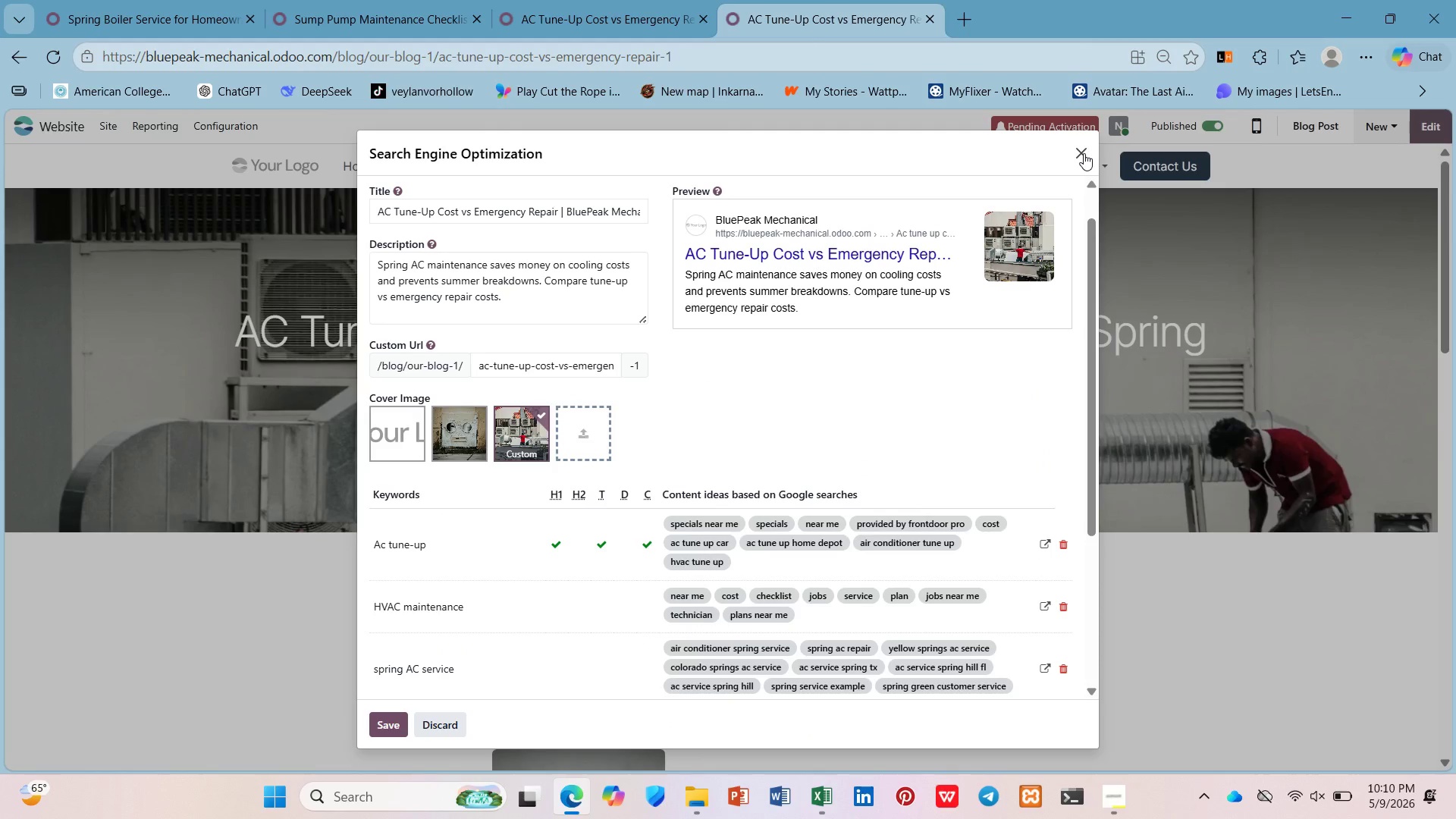 
left_click([1084, 153])
 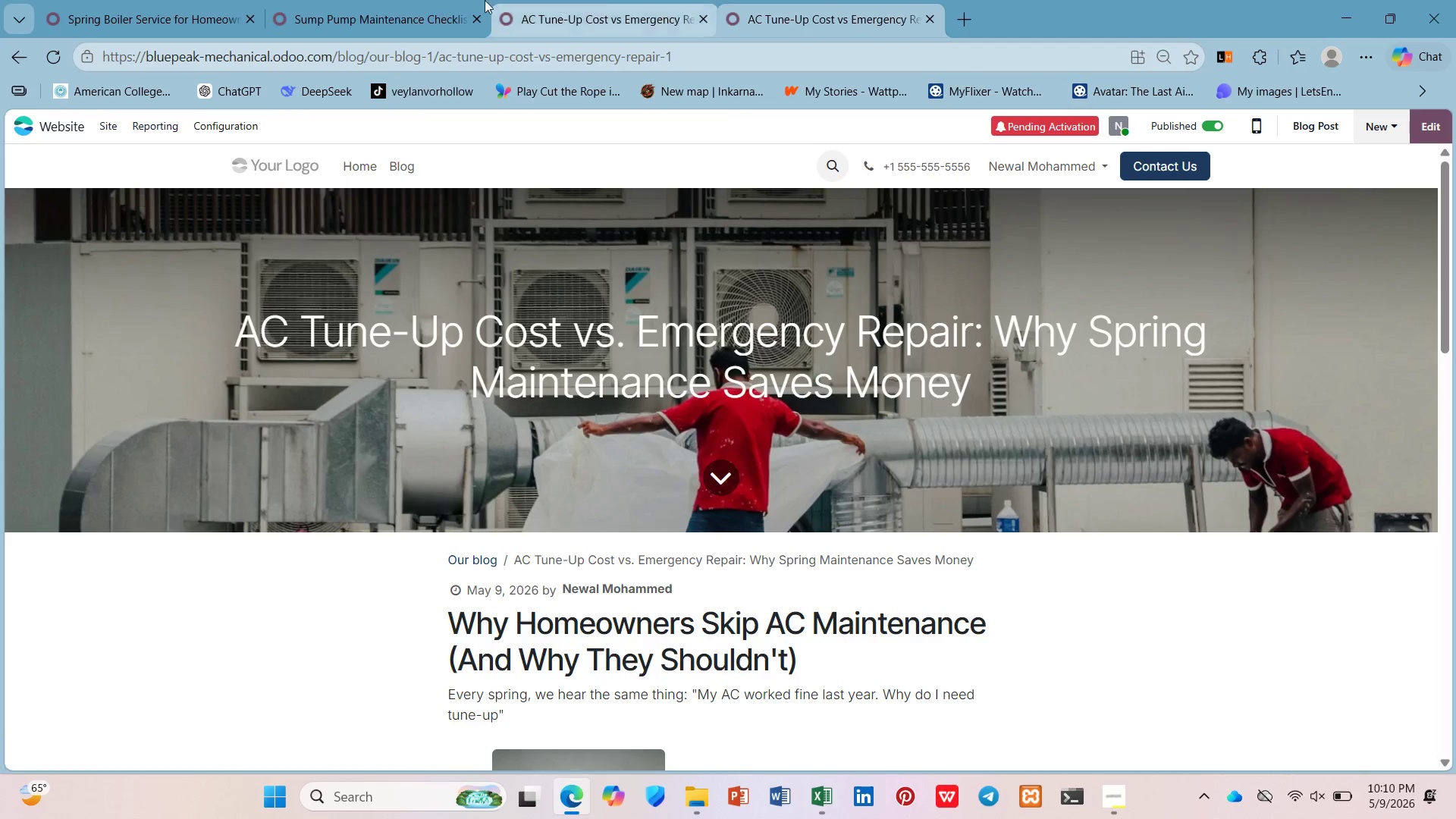 
left_click([457, 0])
 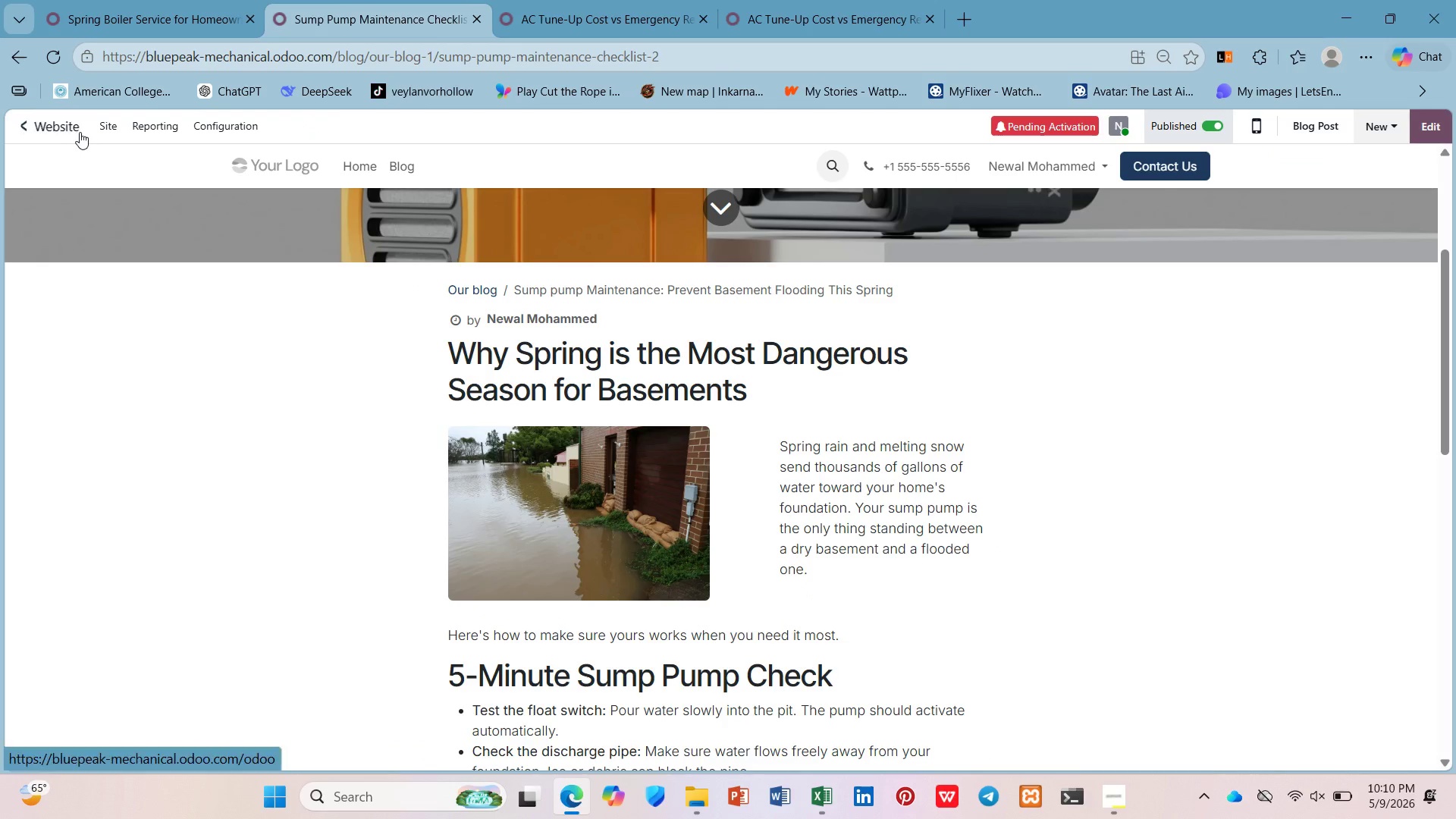 
left_click([96, 127])
 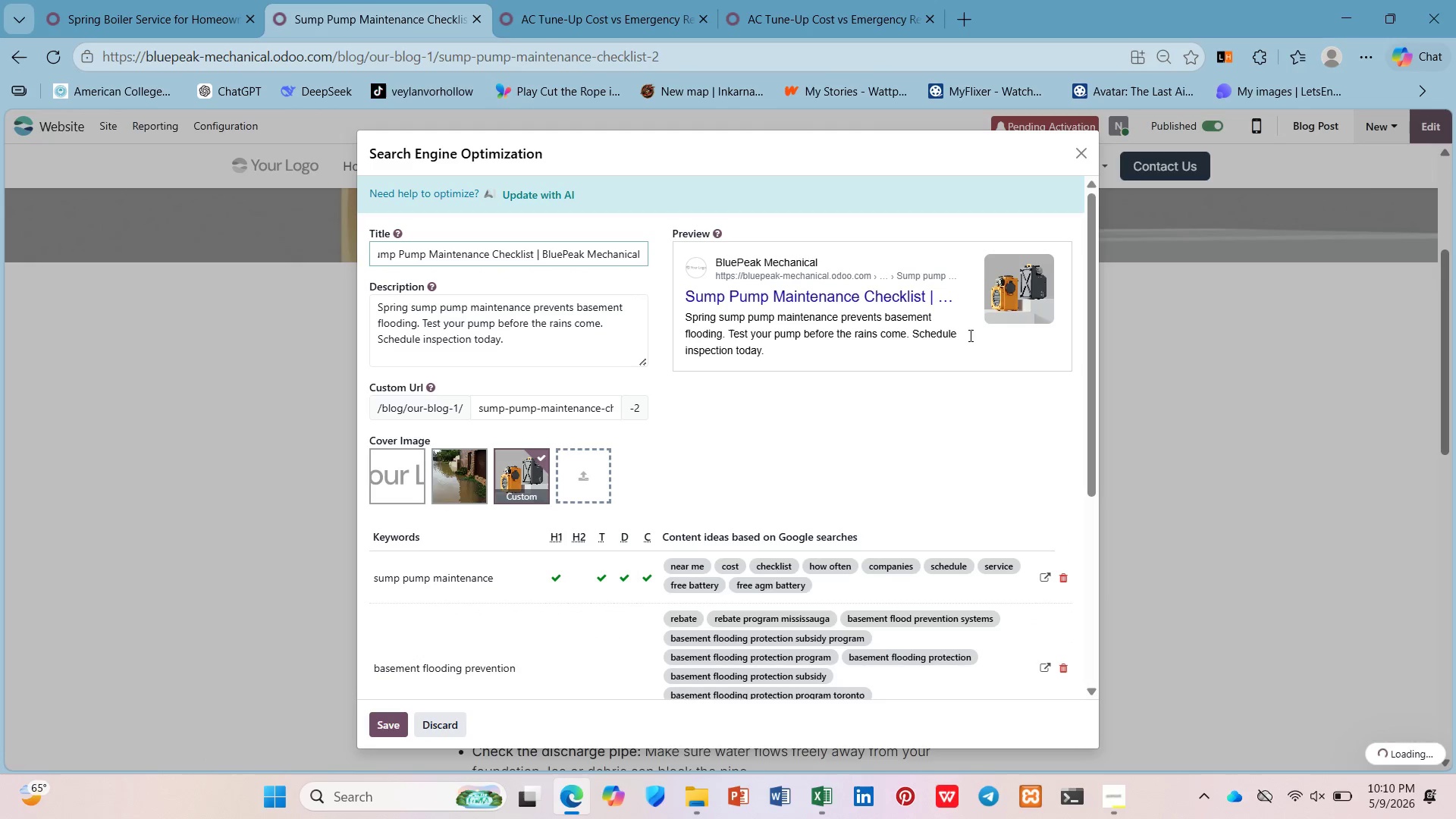 
left_click_drag(start_coordinate=[1089, 267], to_coordinate=[1099, 294])
 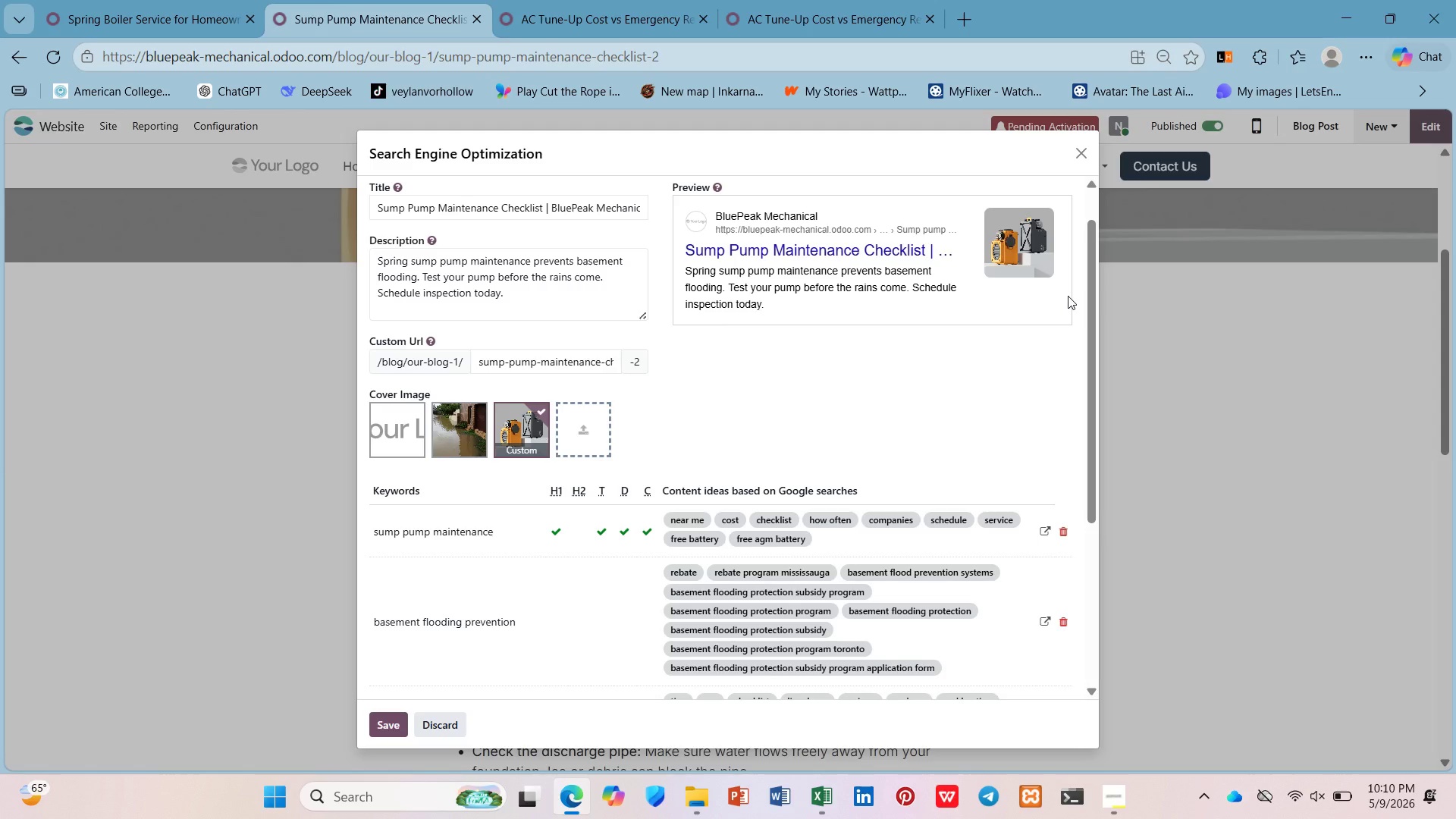 
hold_key(key=ControlLeft, duration=0.69)
scroll: coordinate [1068, 296], scroll_direction: down, amount: 1.0
 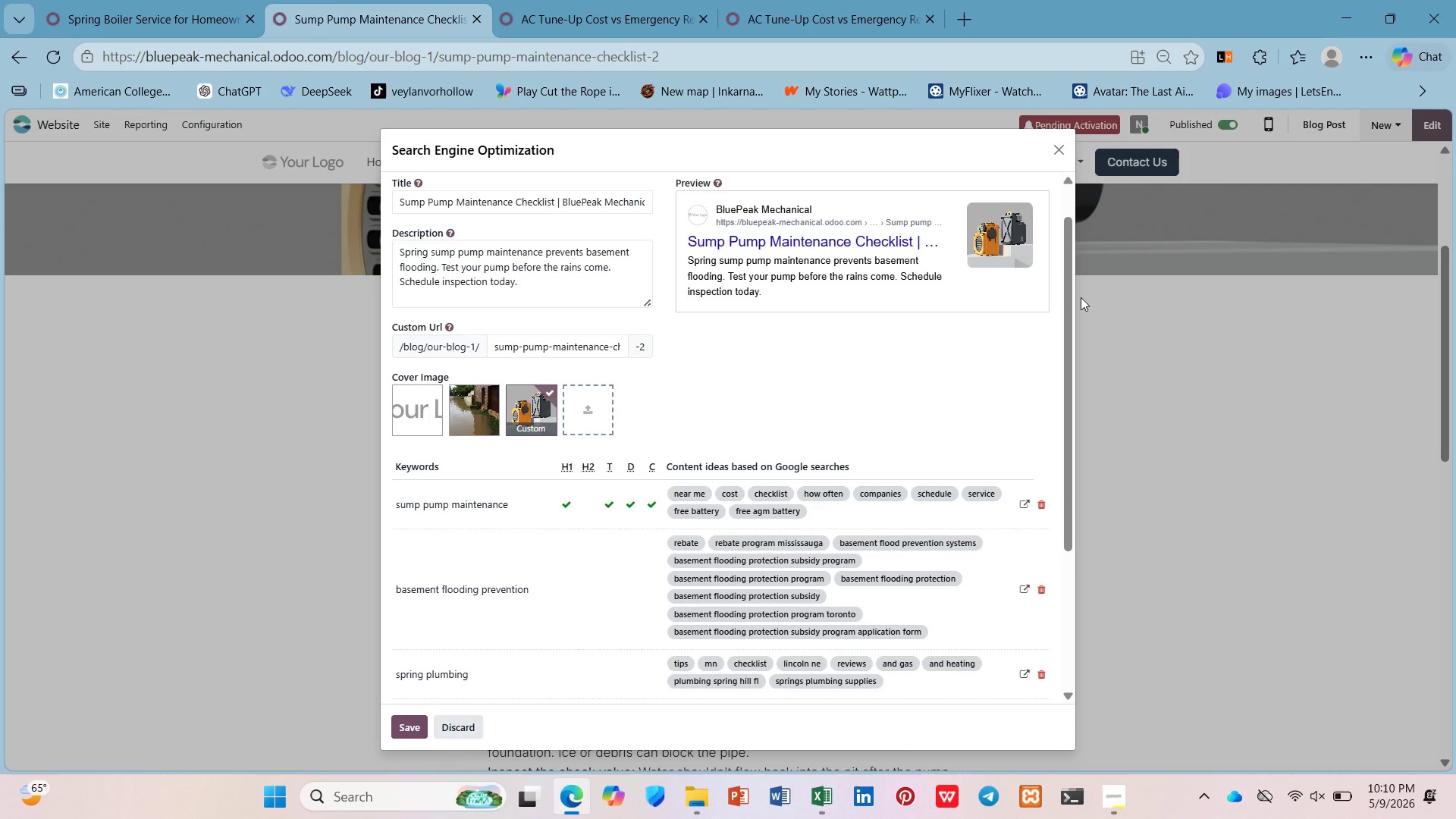 
key(PrintScreen)
 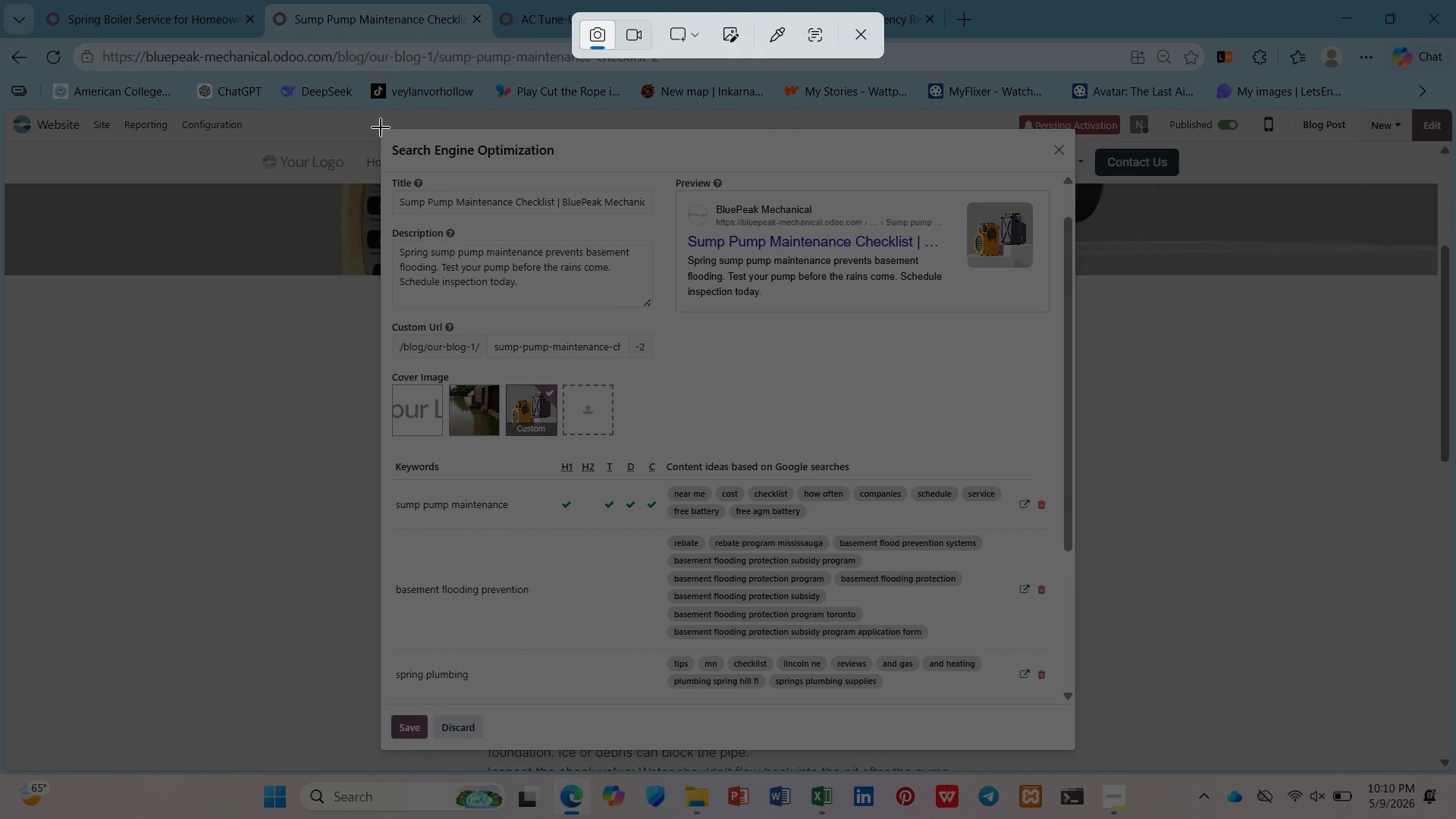 
left_click_drag(start_coordinate=[381, 127], to_coordinate=[1076, 751])
 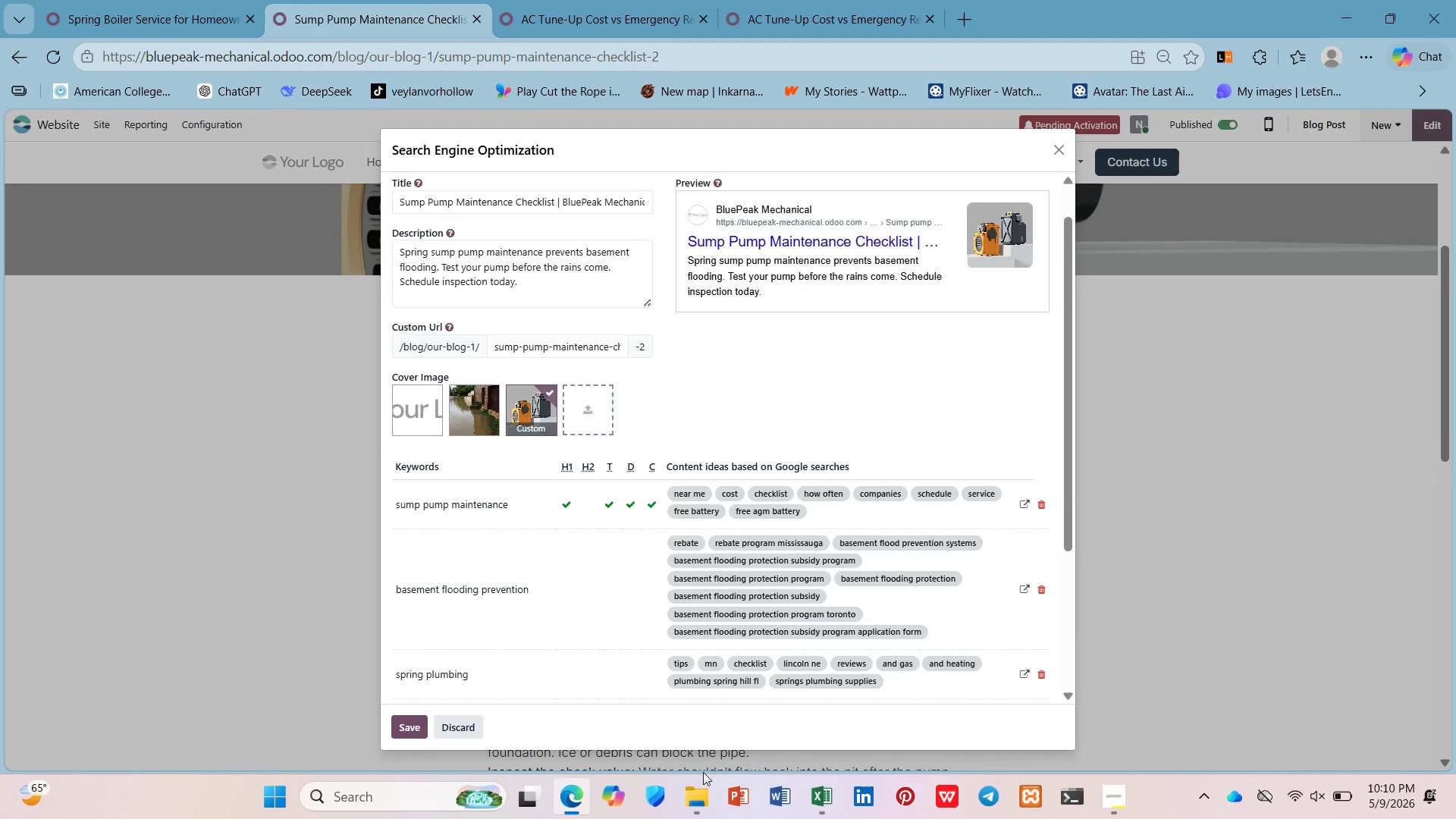 
left_click([684, 794])
 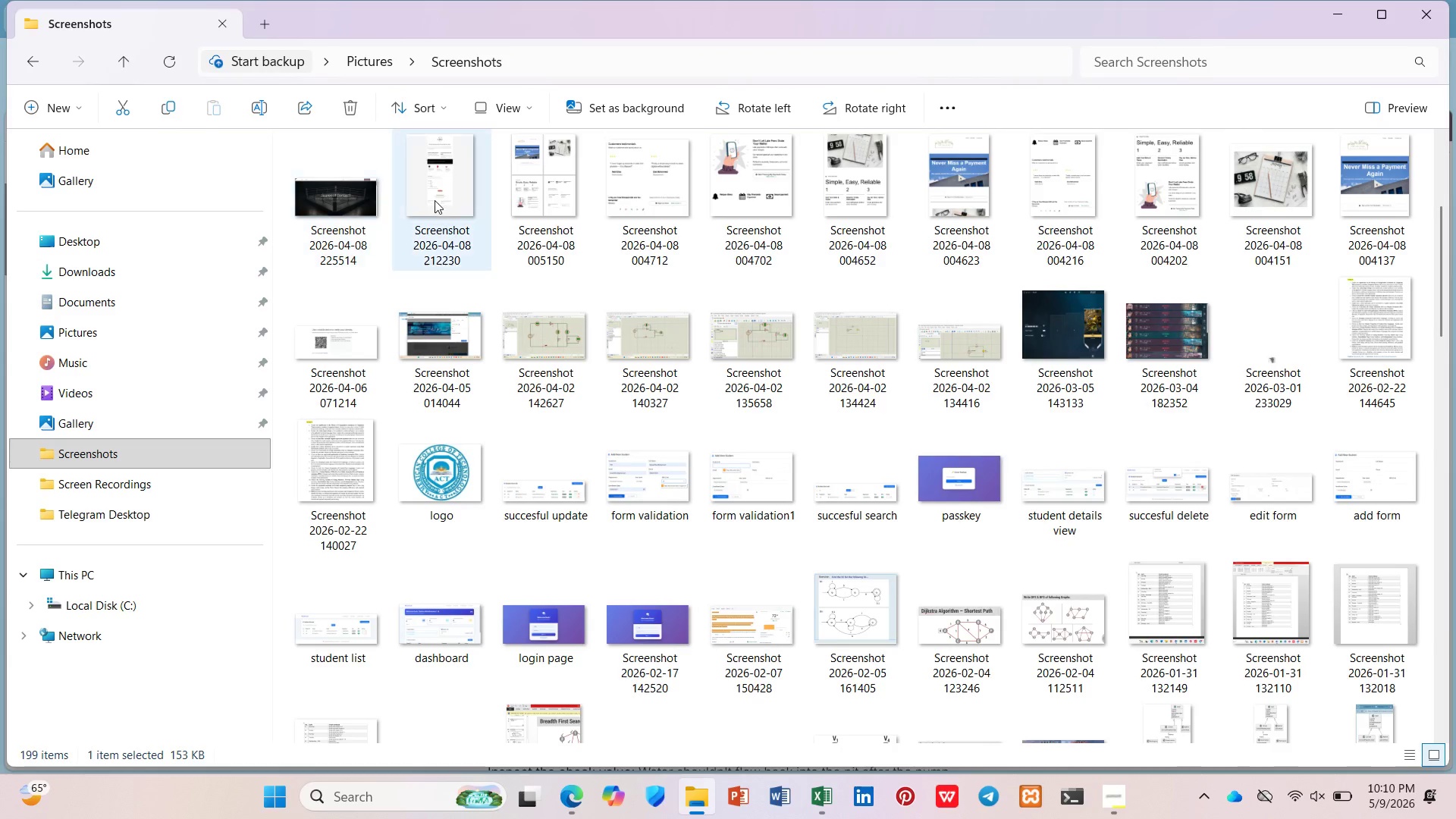 
scroll: coordinate [426, 209], scroll_direction: up, amount: 3.0
 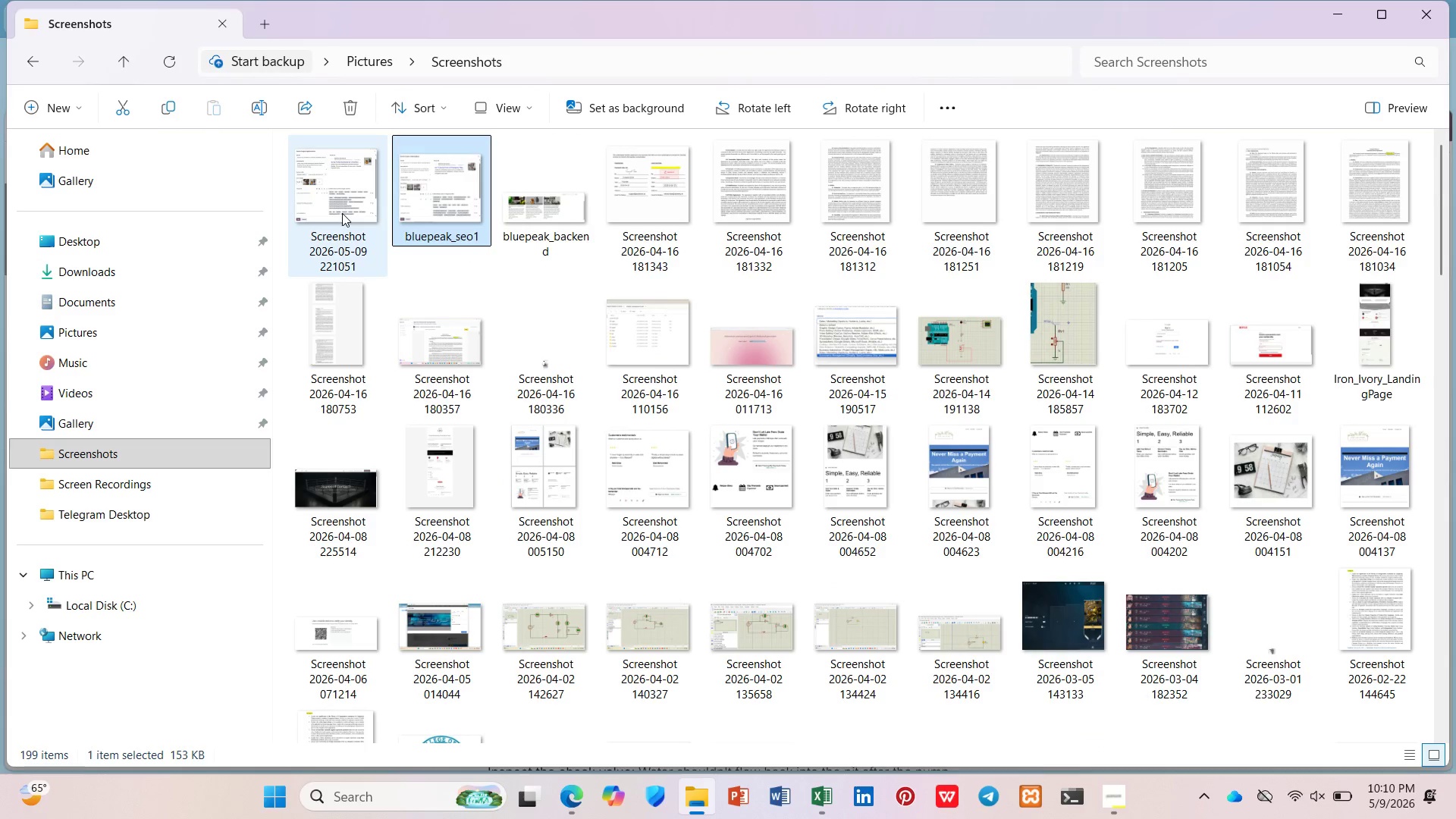 
right_click([342, 213])
 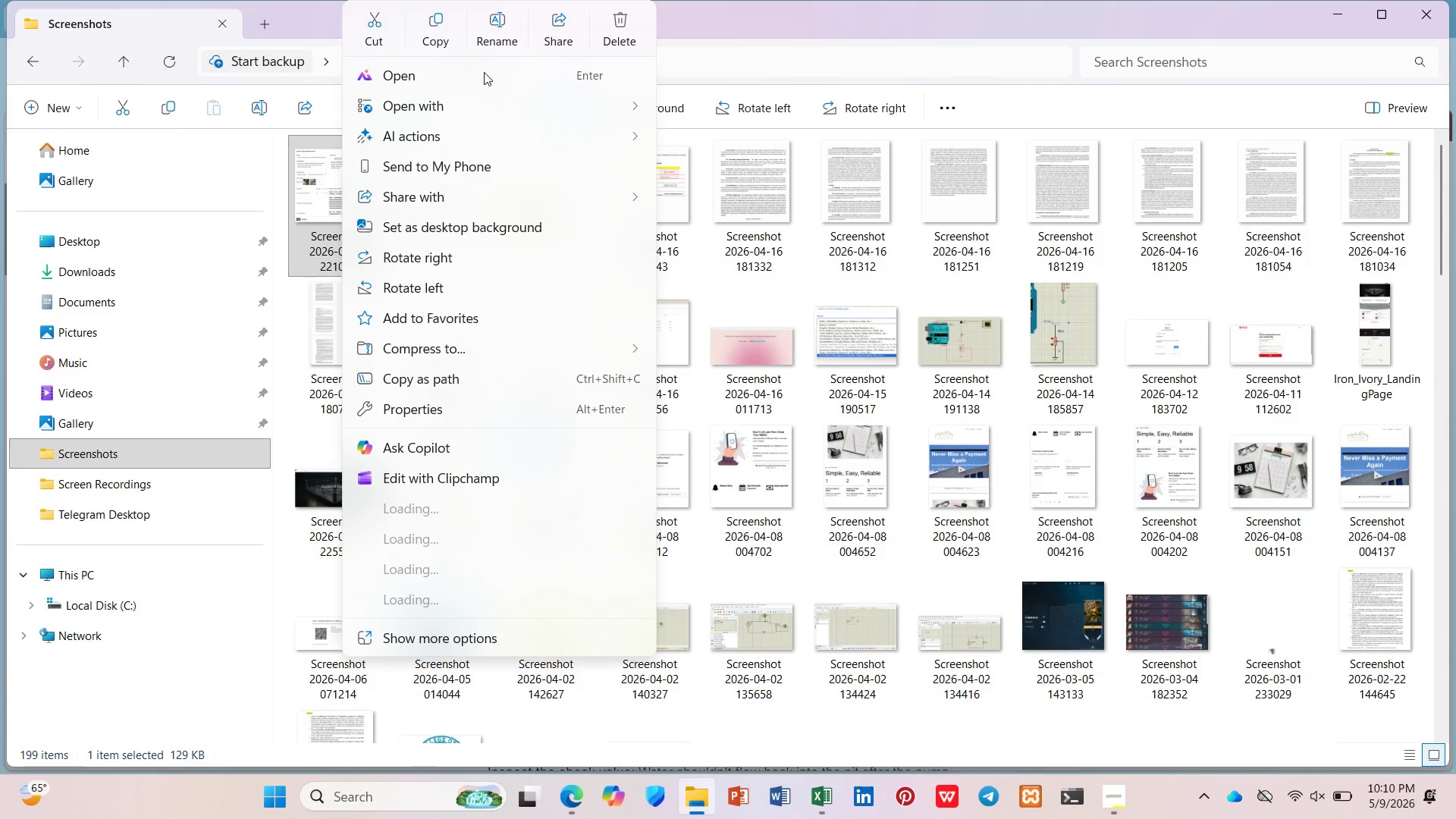 
left_click([510, 33])
 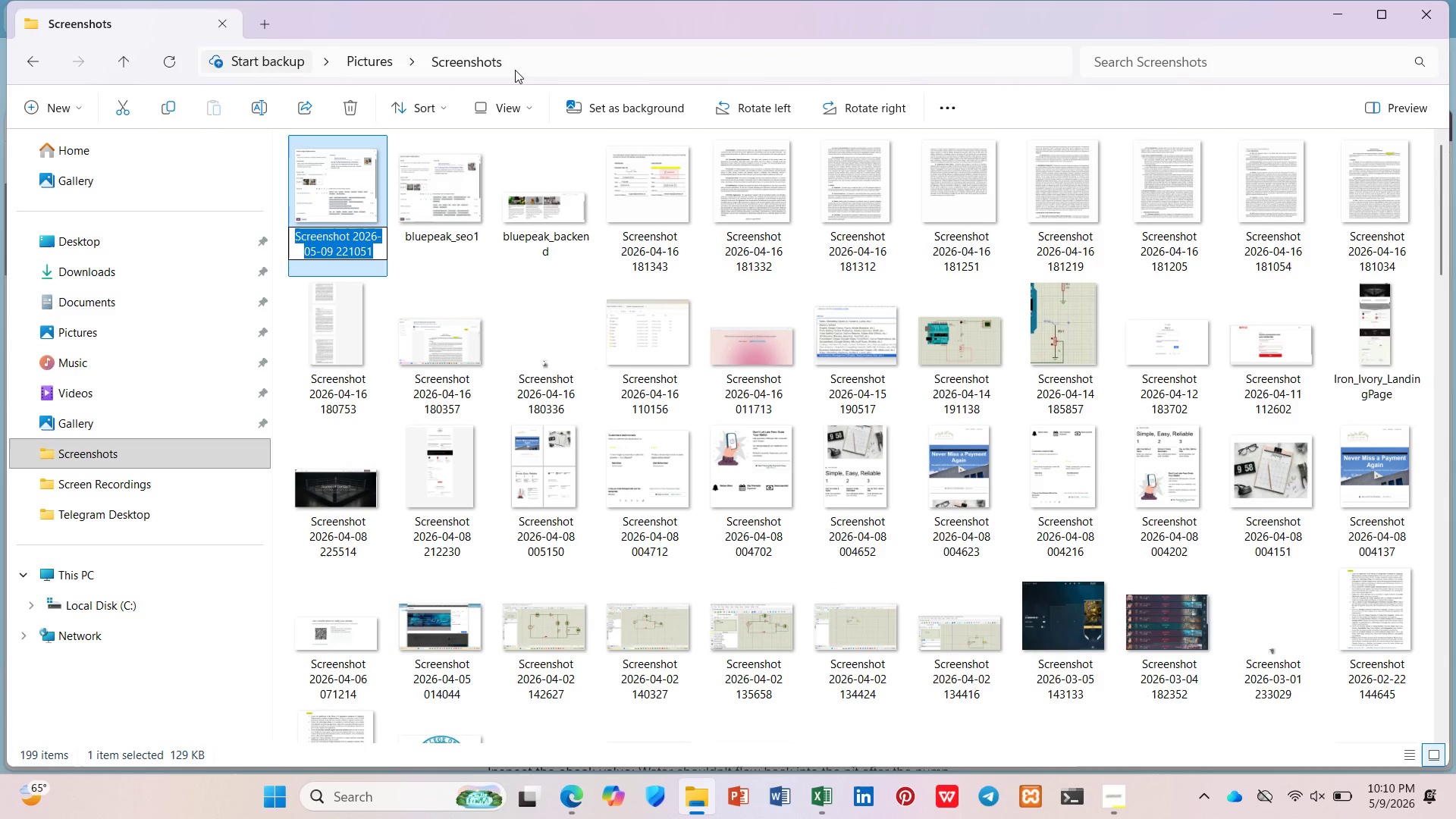 
type(bluepak_seo2)
 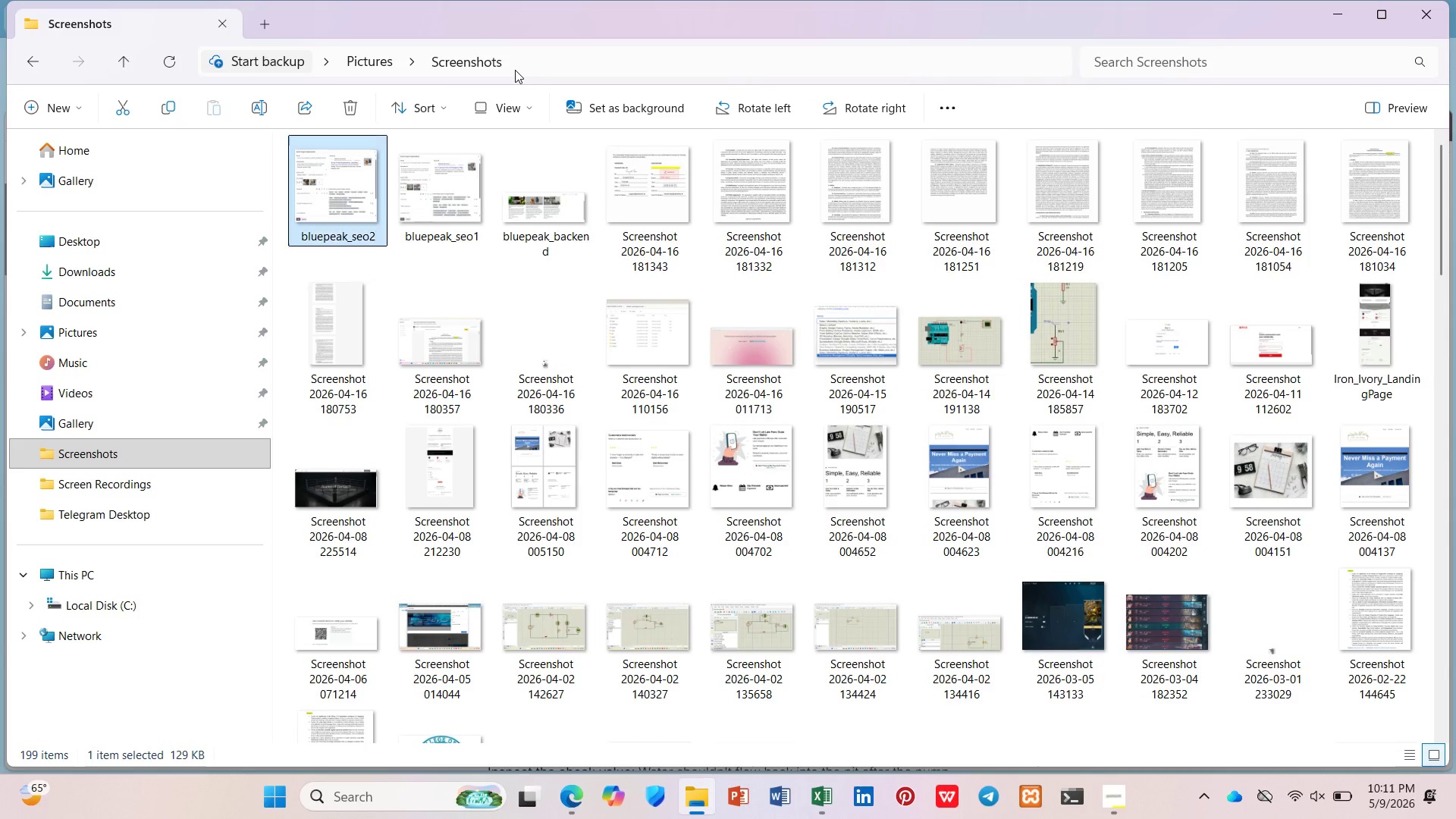 
 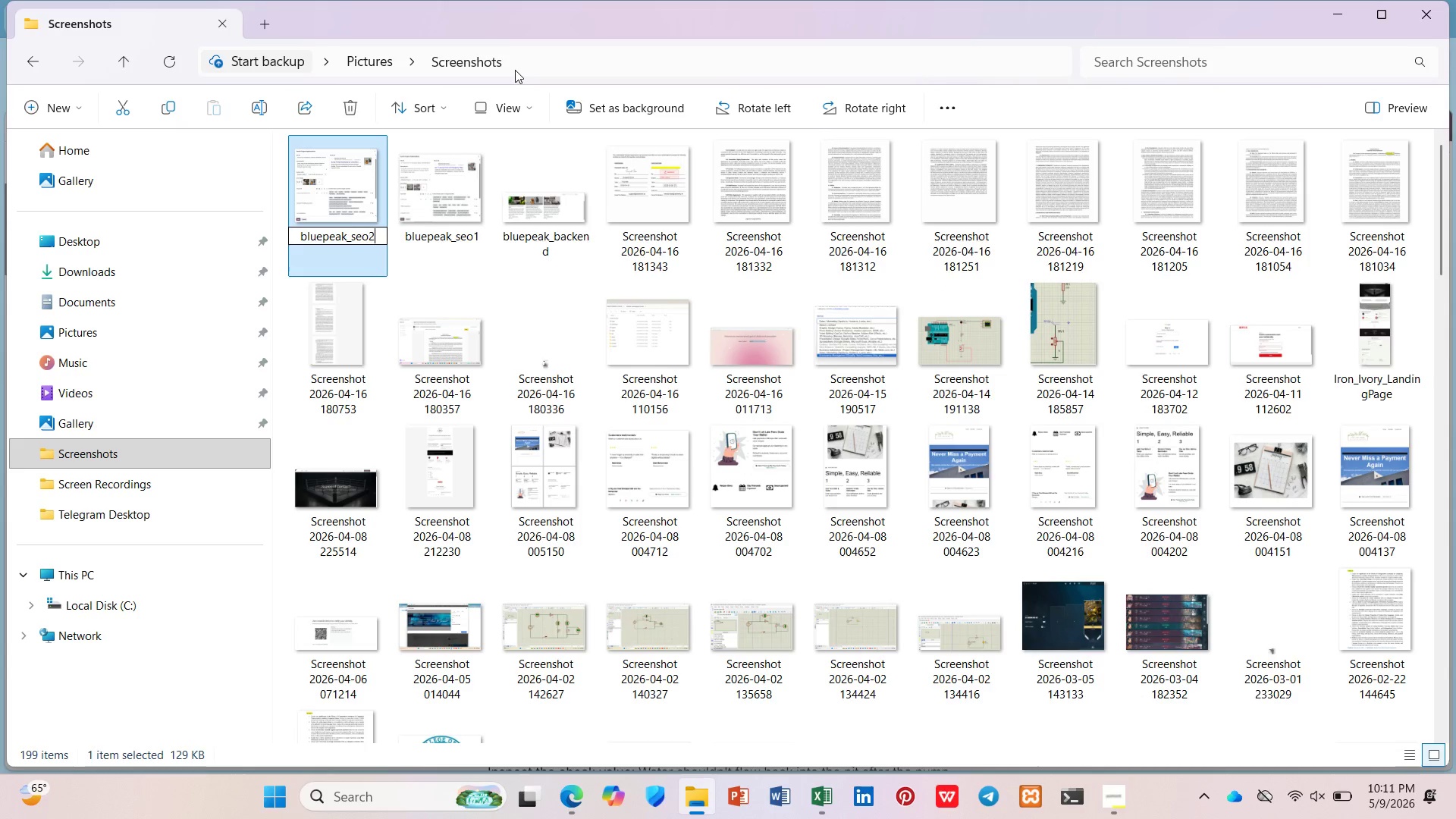 
key(Enter)
 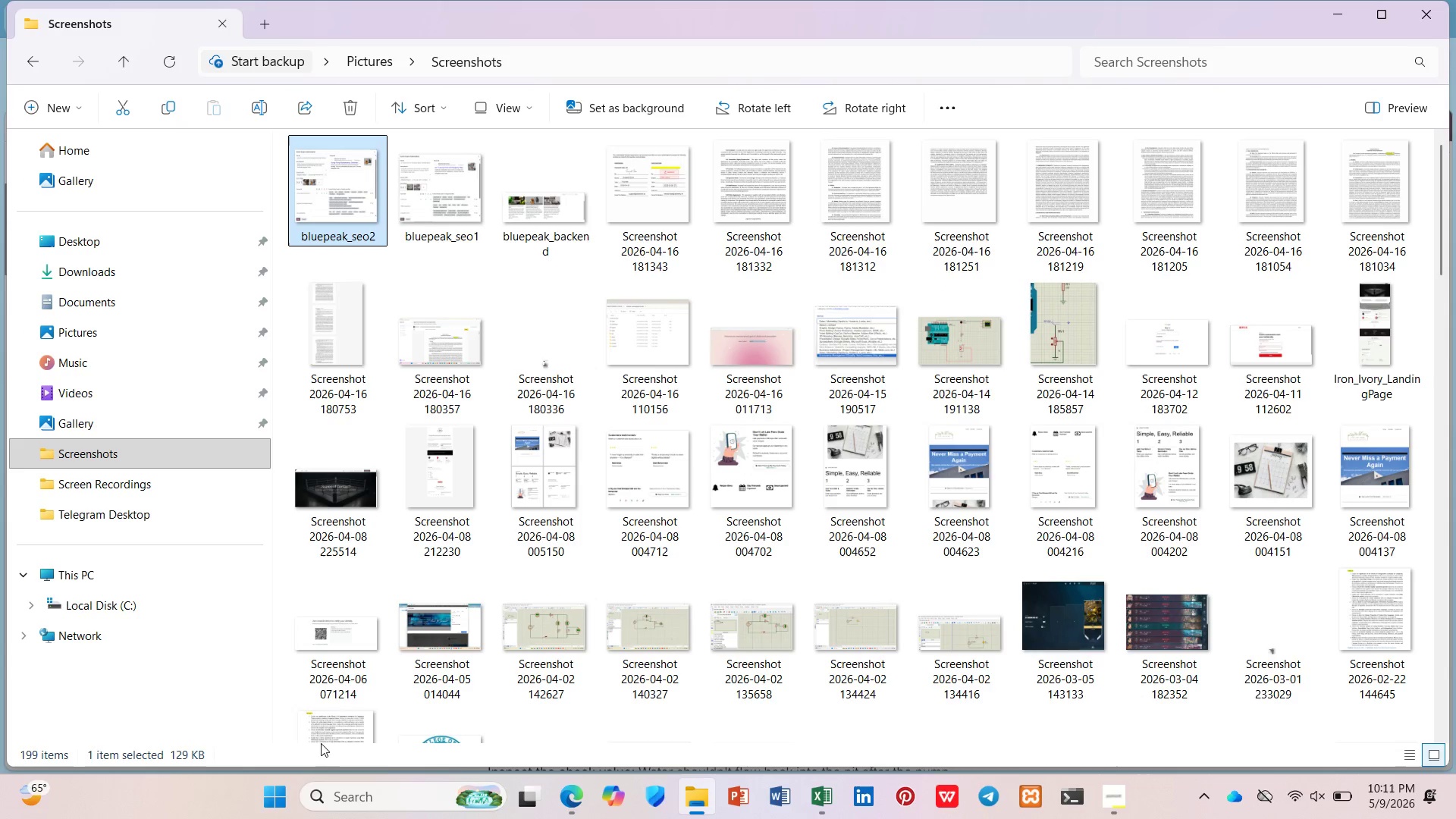 
left_click([575, 808])
 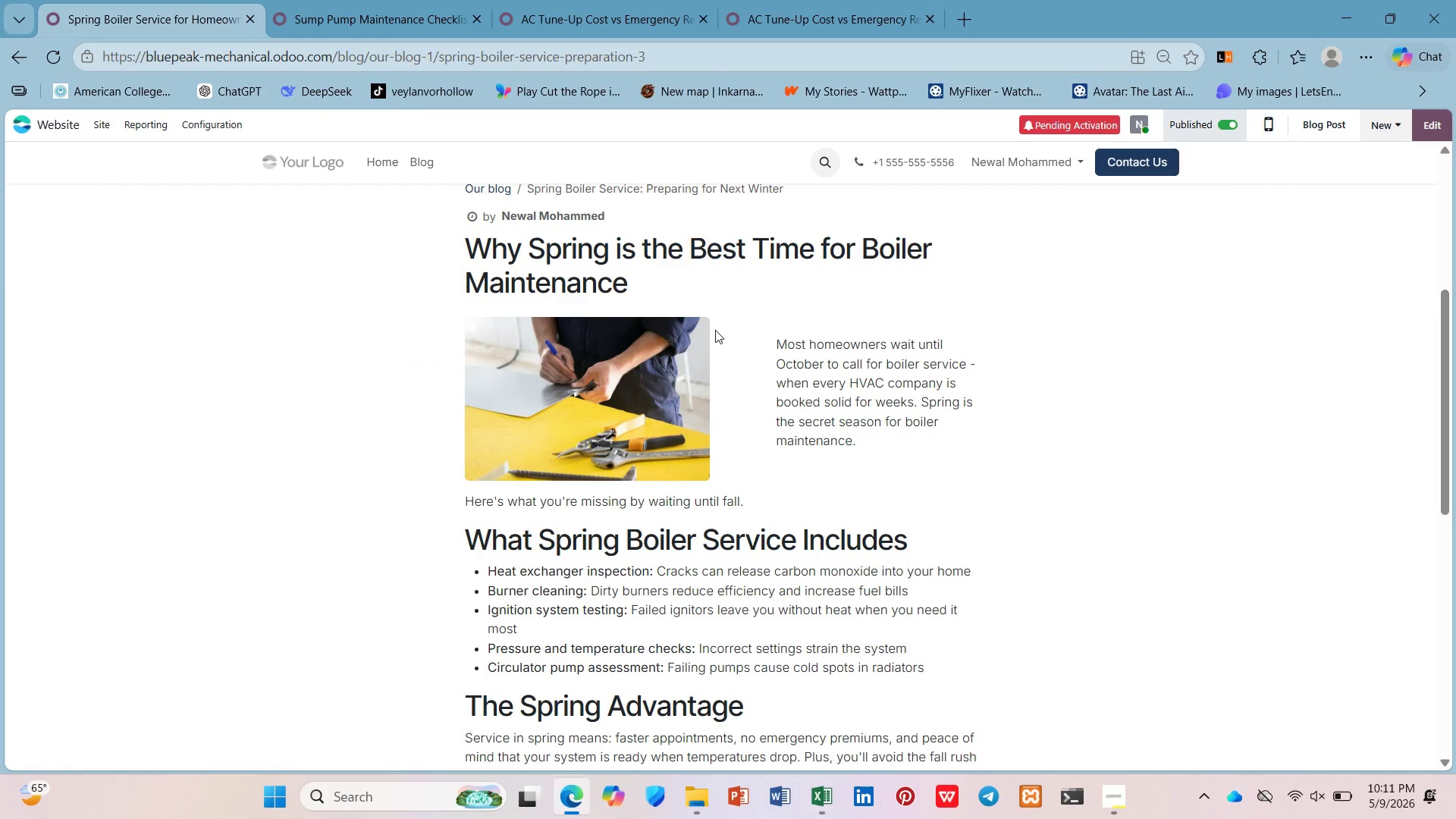 
left_click([96, 131])
 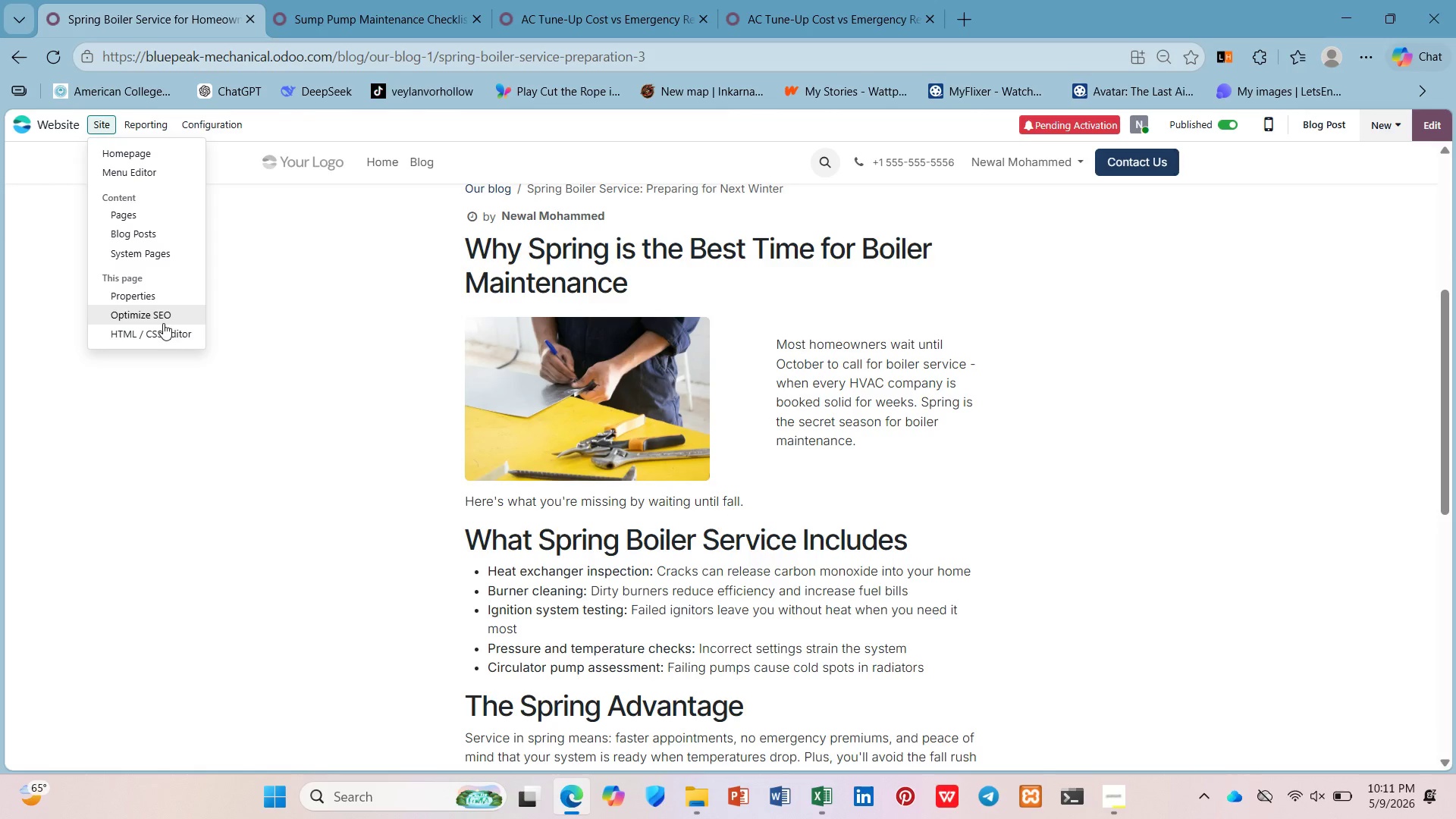 
left_click([162, 314])
 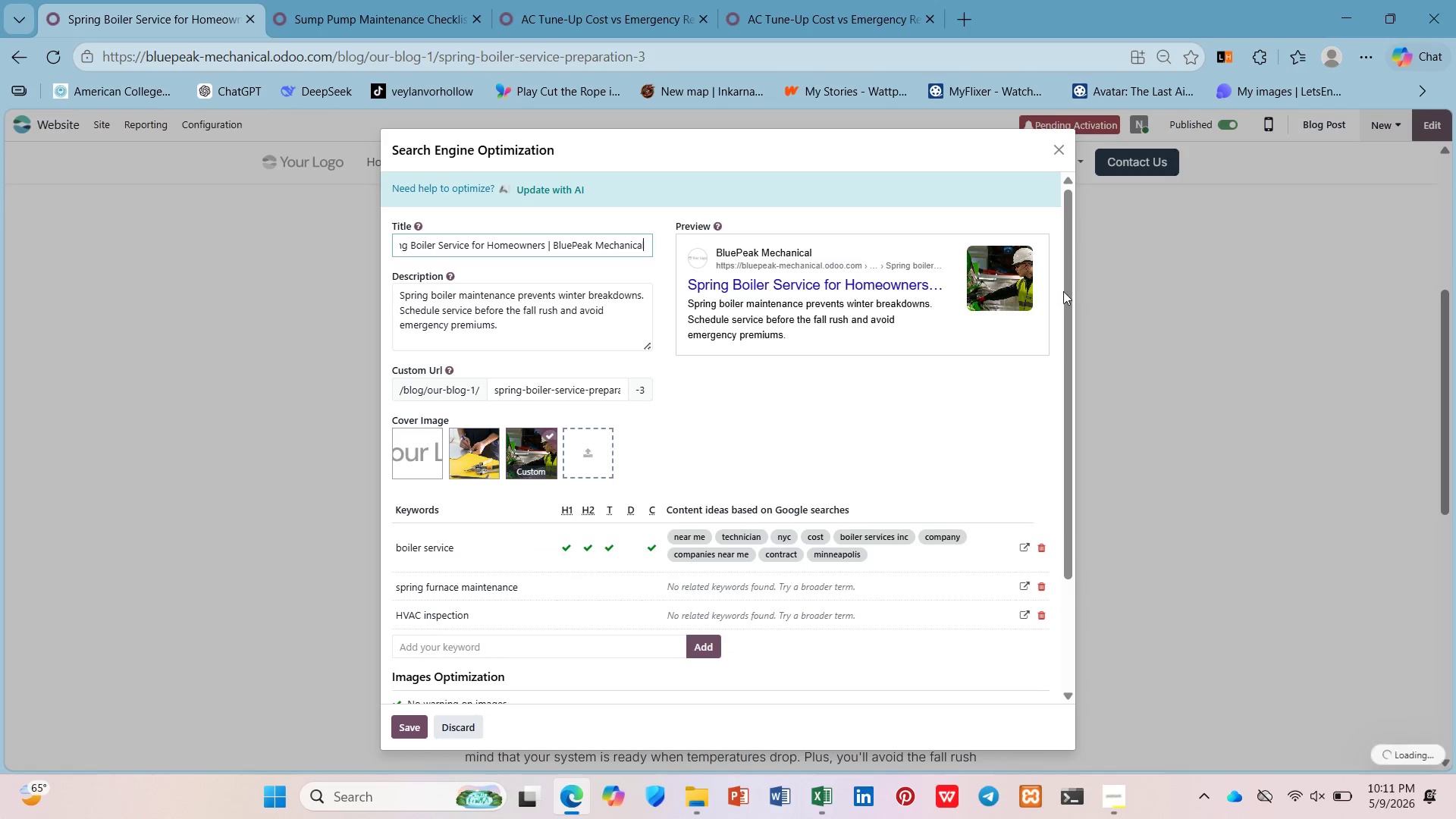 
left_click_drag(start_coordinate=[1068, 292], to_coordinate=[1067, 316])
 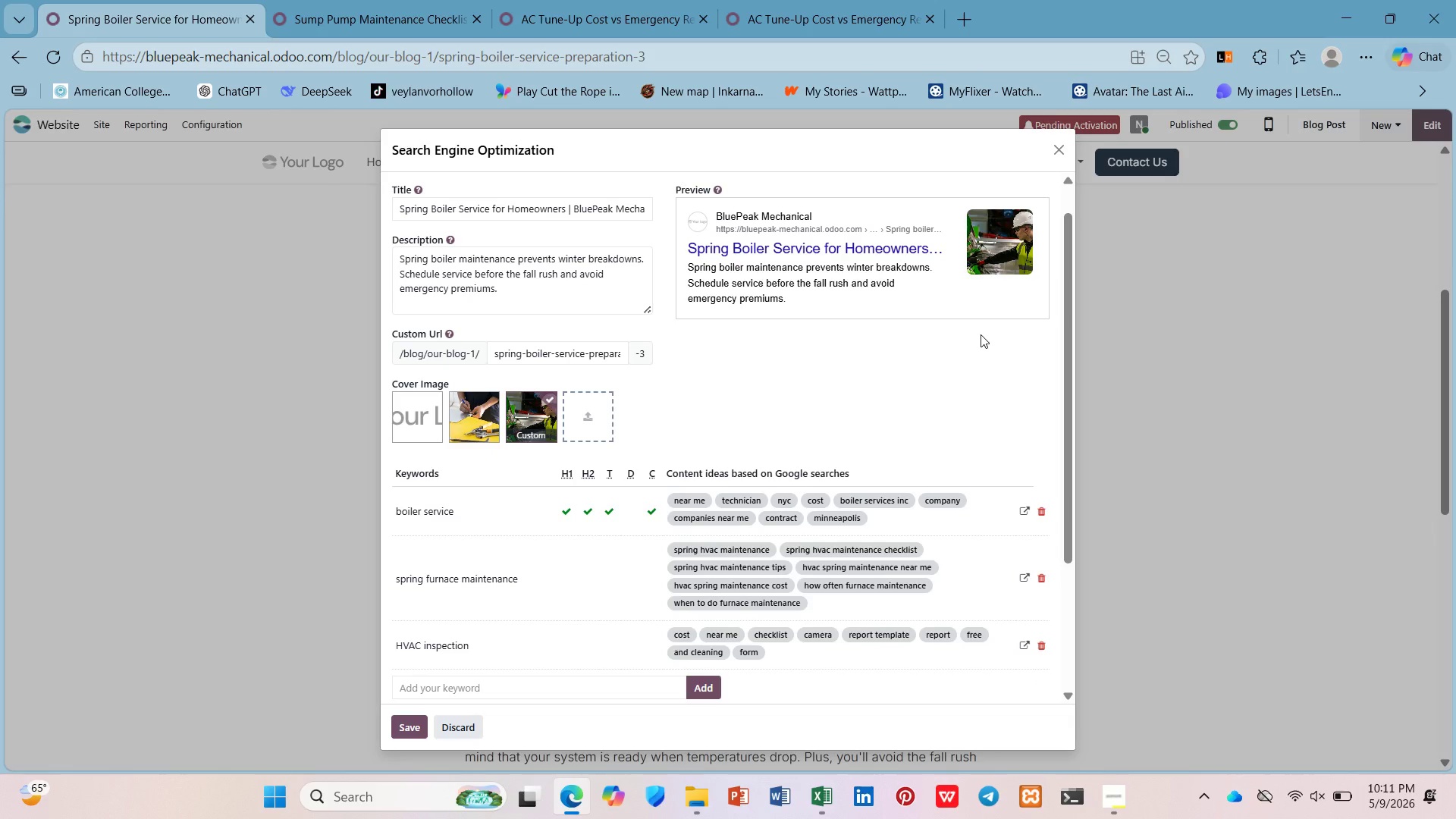 
hold_key(key=ControlLeft, duration=0.47)
scroll: coordinate [981, 334], scroll_direction: up, amount: 1.0
 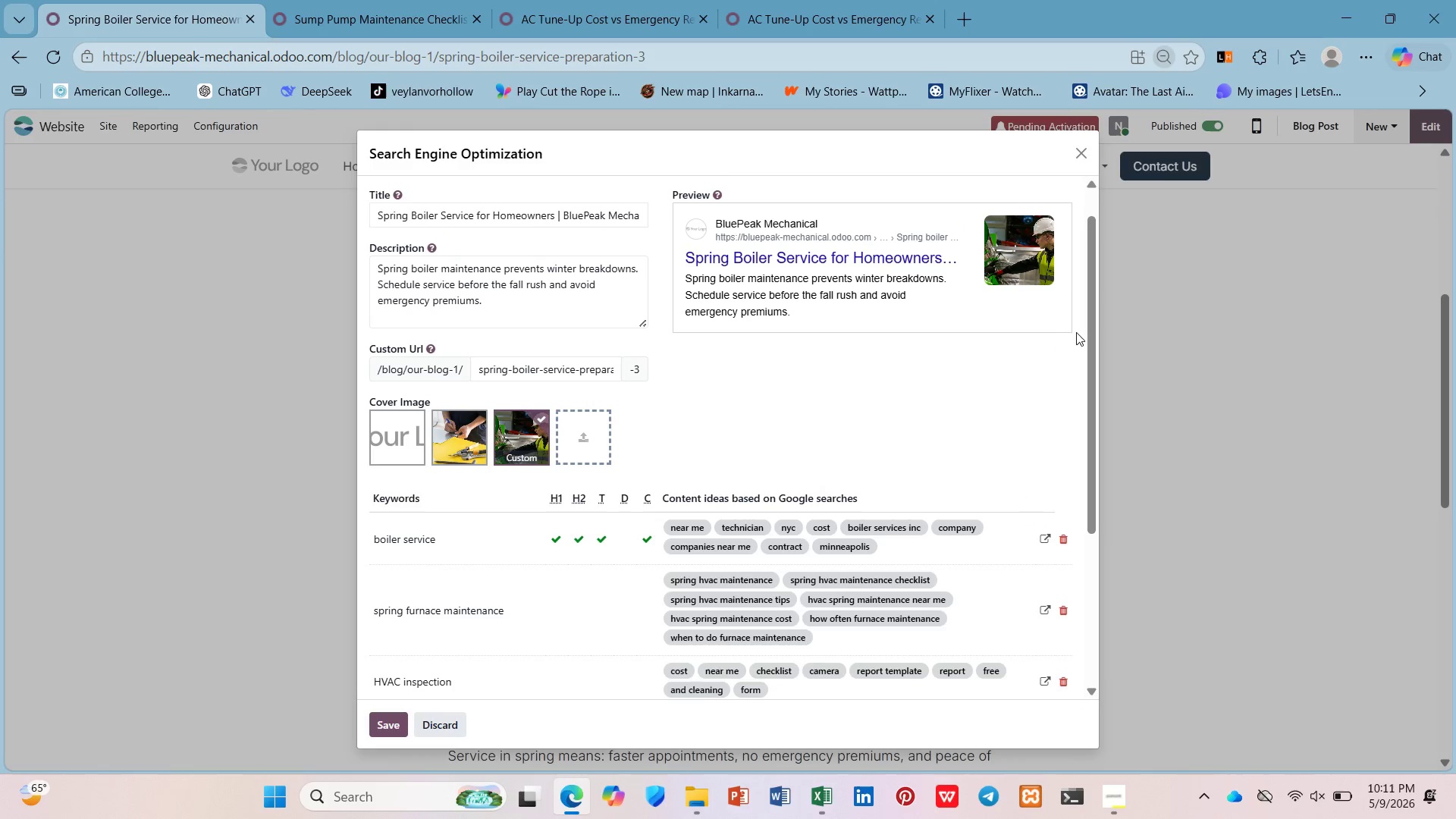 
left_click_drag(start_coordinate=[1092, 323], to_coordinate=[1094, 329])
 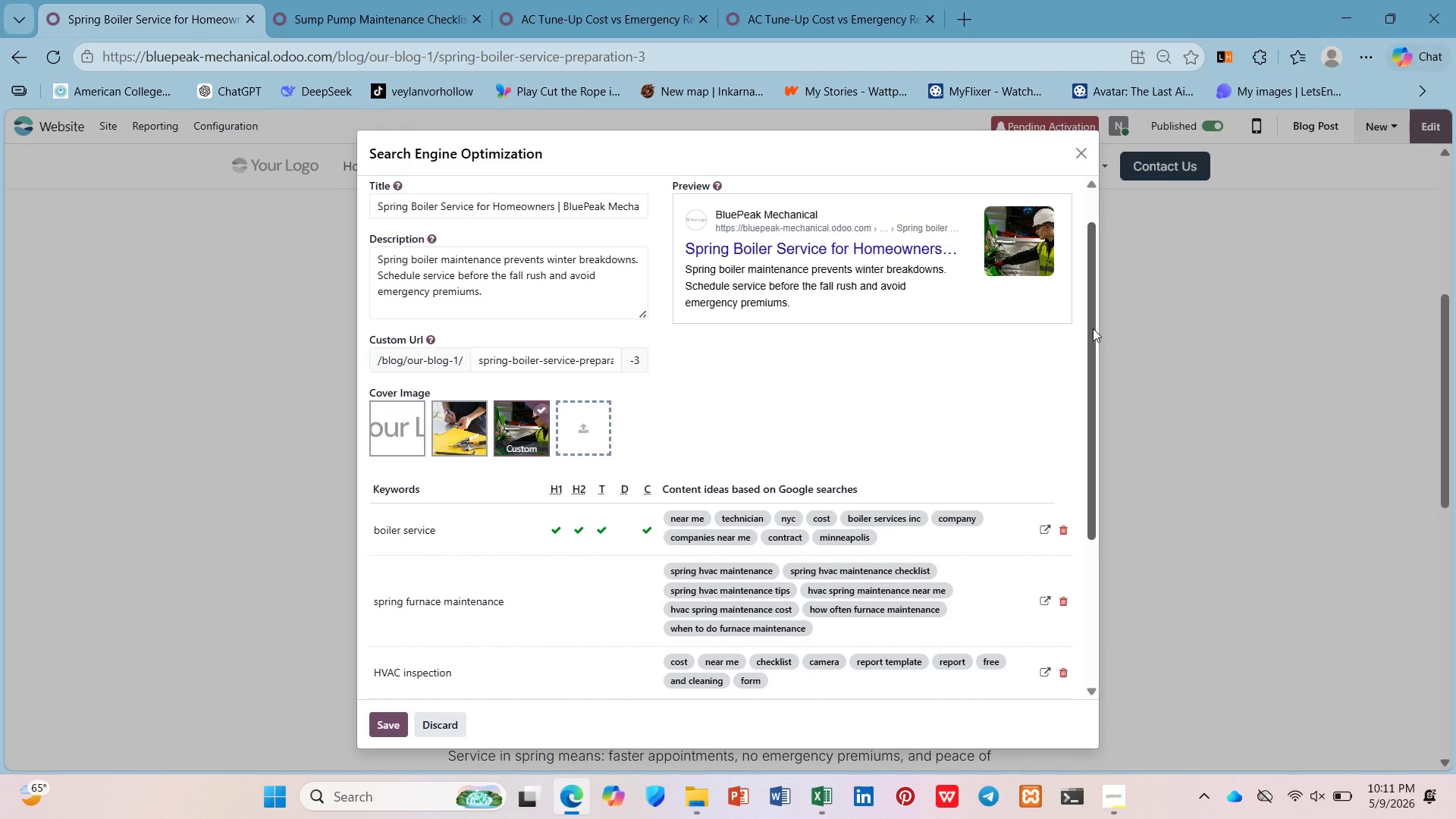 
key(PrintScreen)
 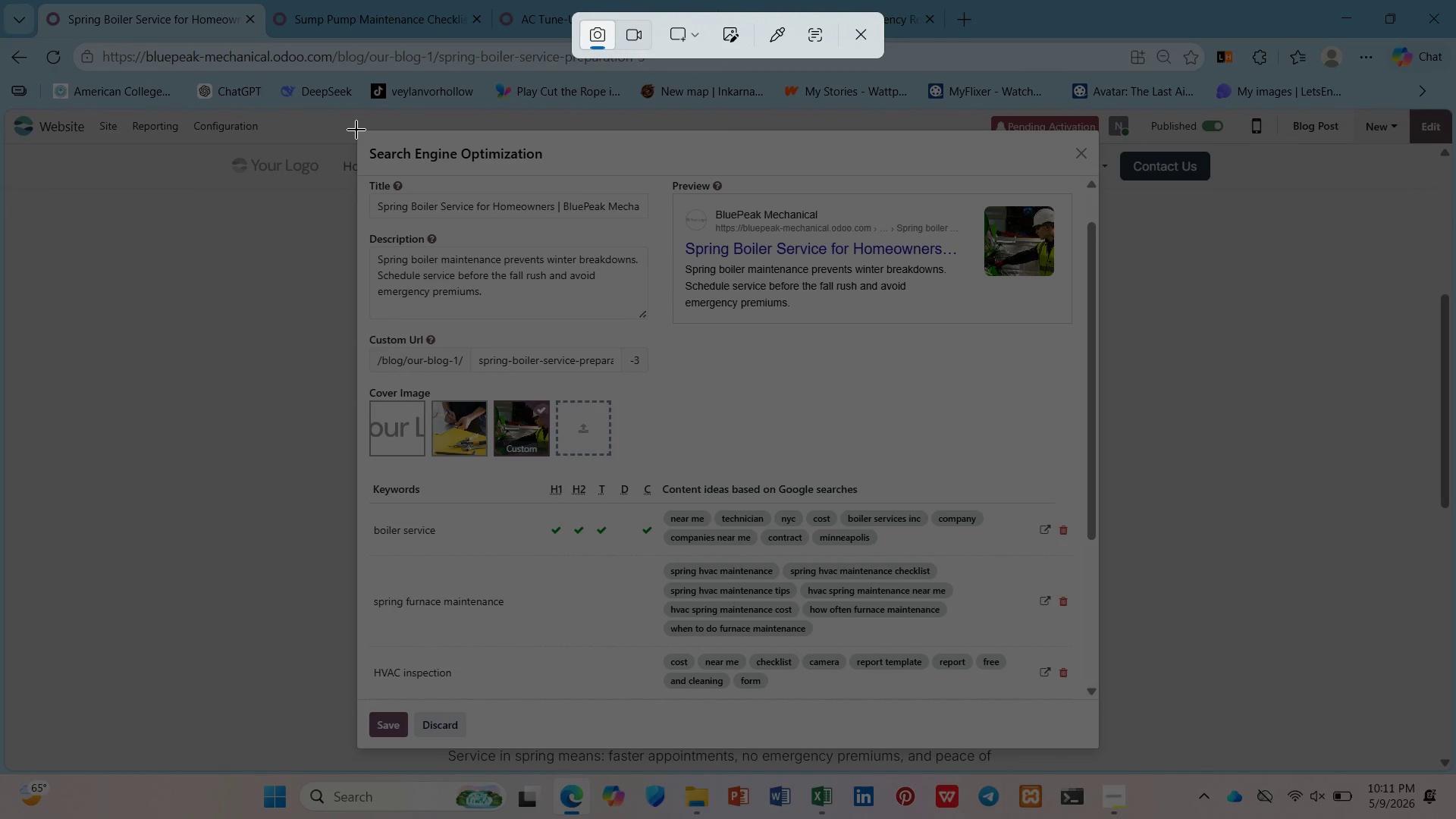 
left_click_drag(start_coordinate=[358, 130], to_coordinate=[1099, 749])
 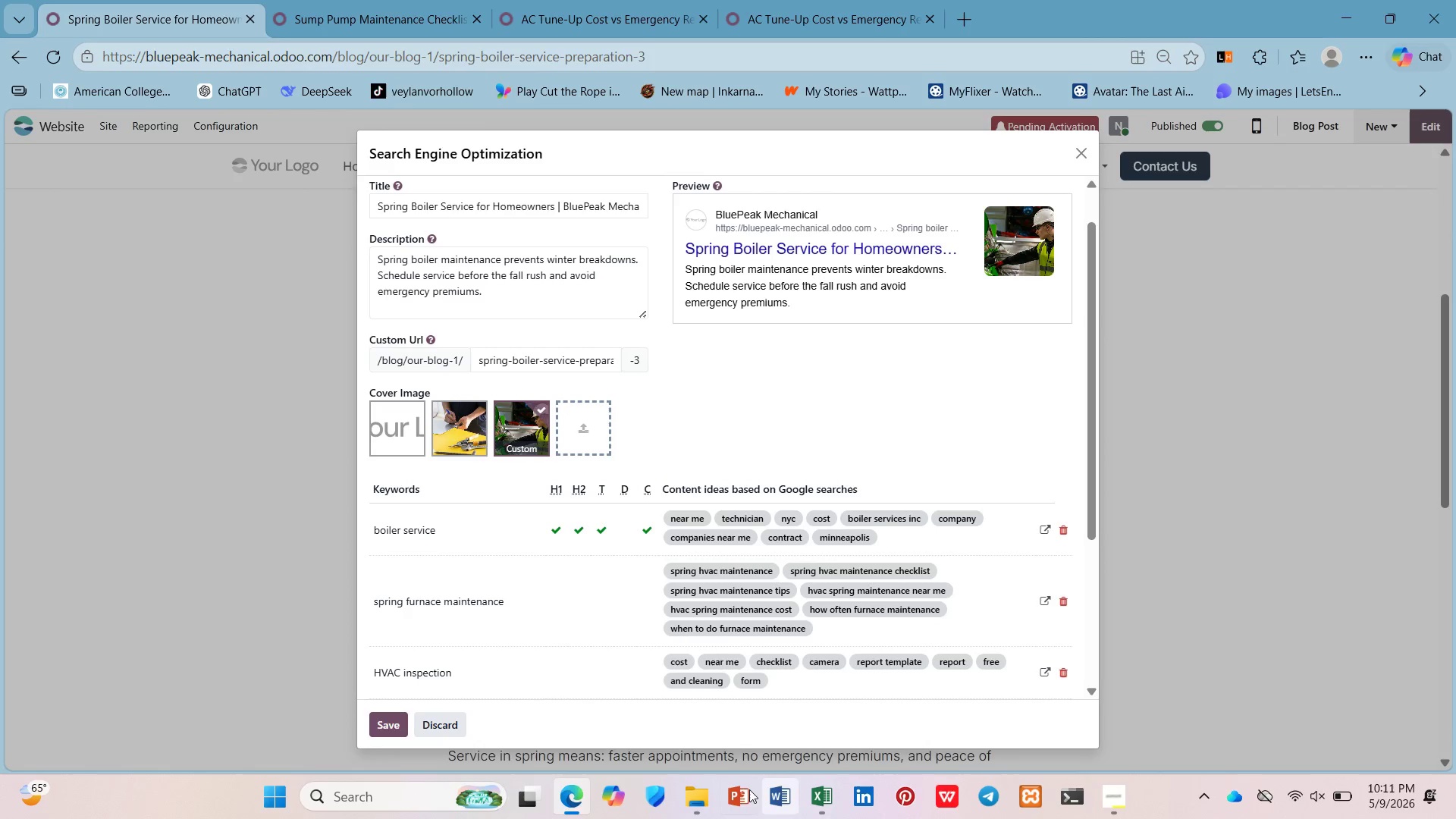 
left_click([710, 798])
 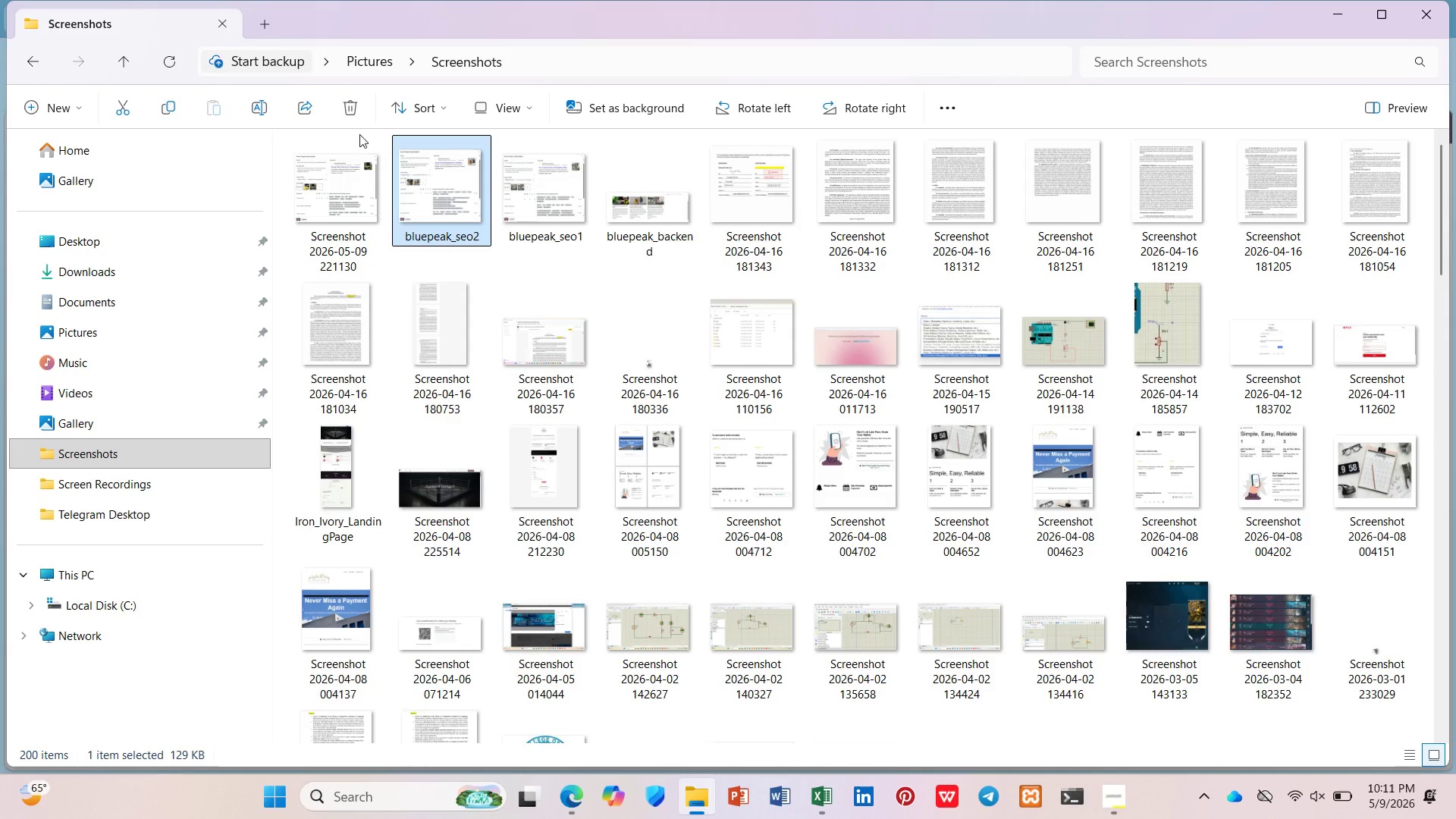 
right_click([357, 158])
 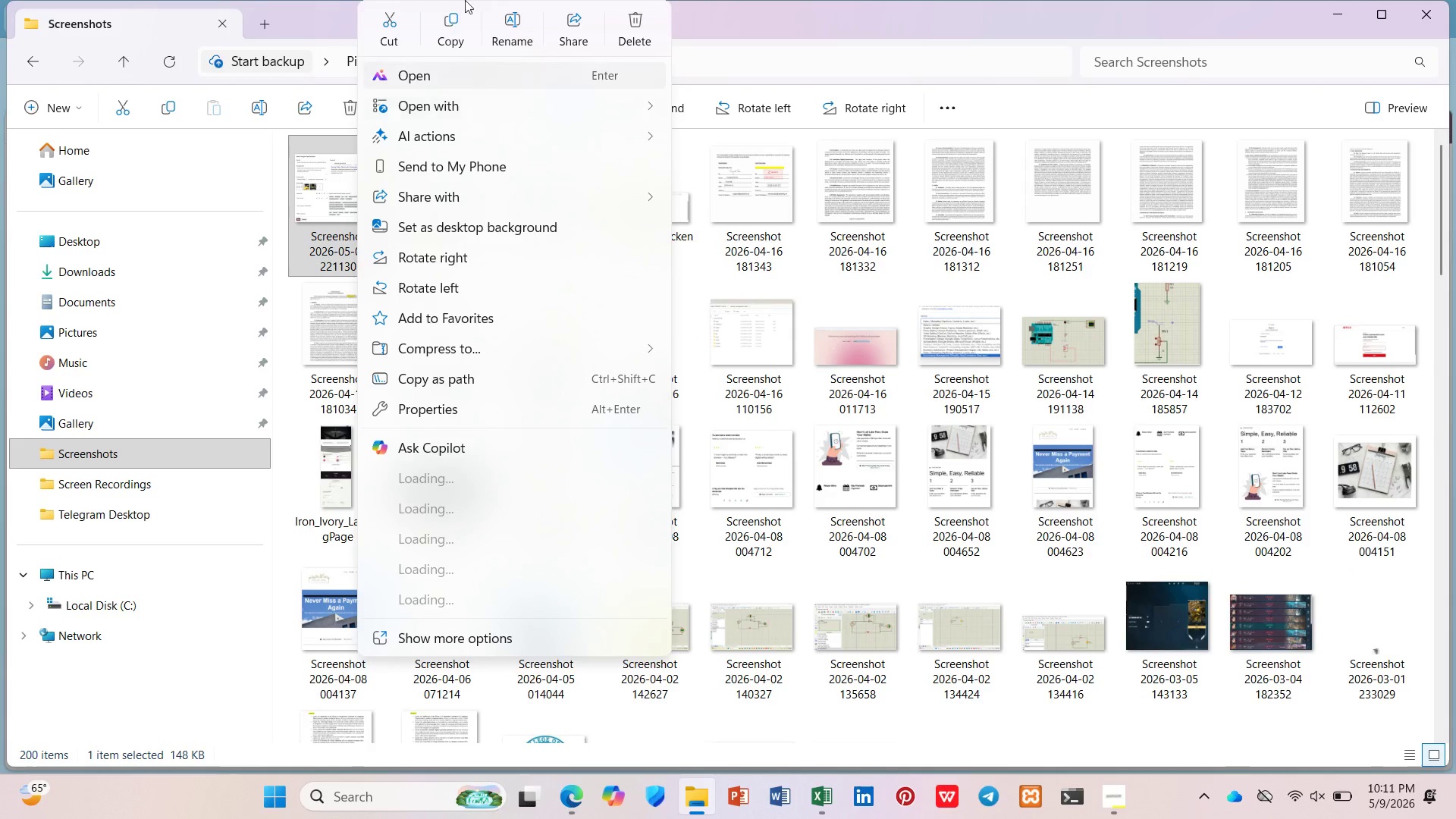 
left_click([497, 7])
 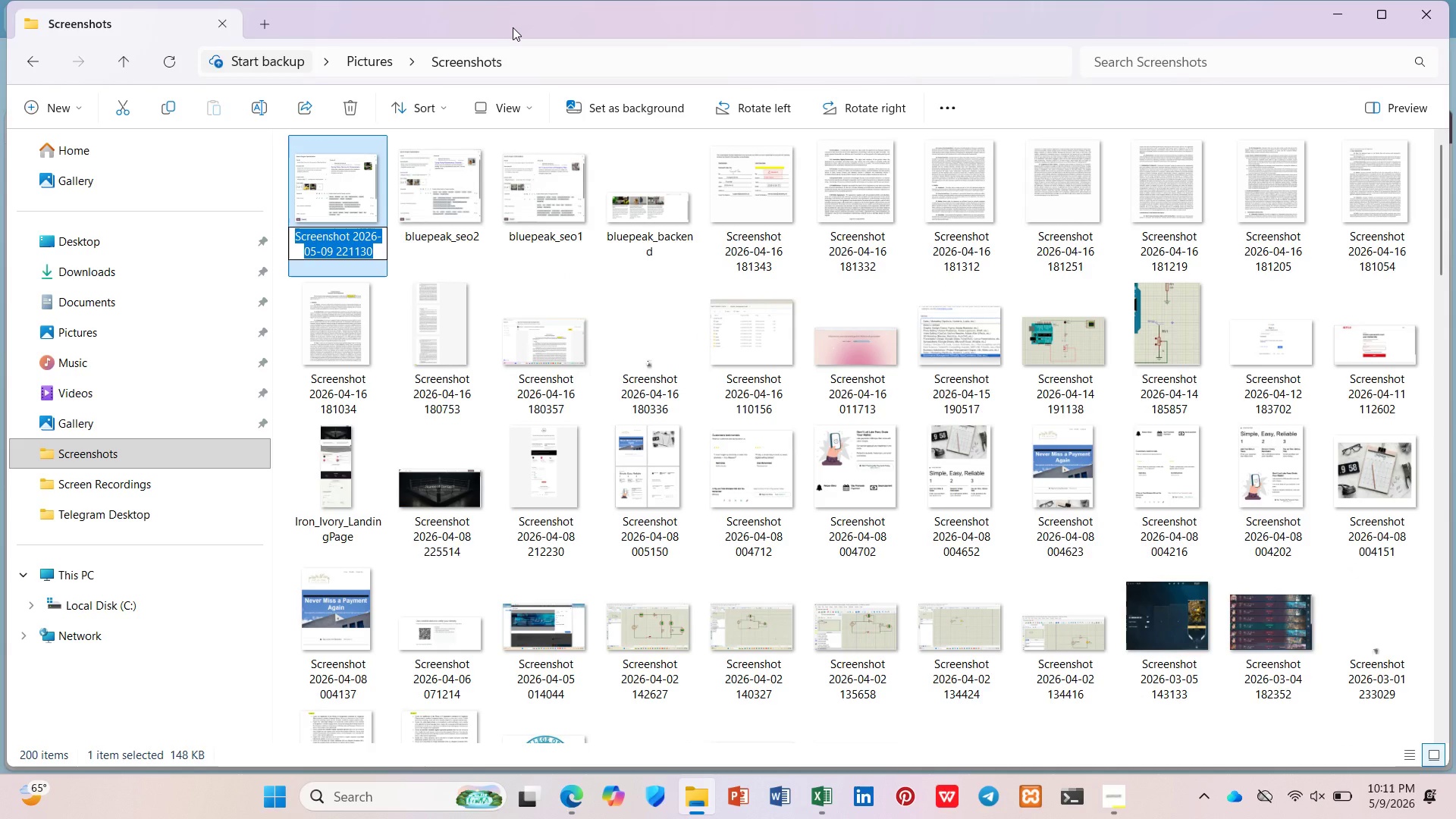 
type(bluepeak_seo3)
 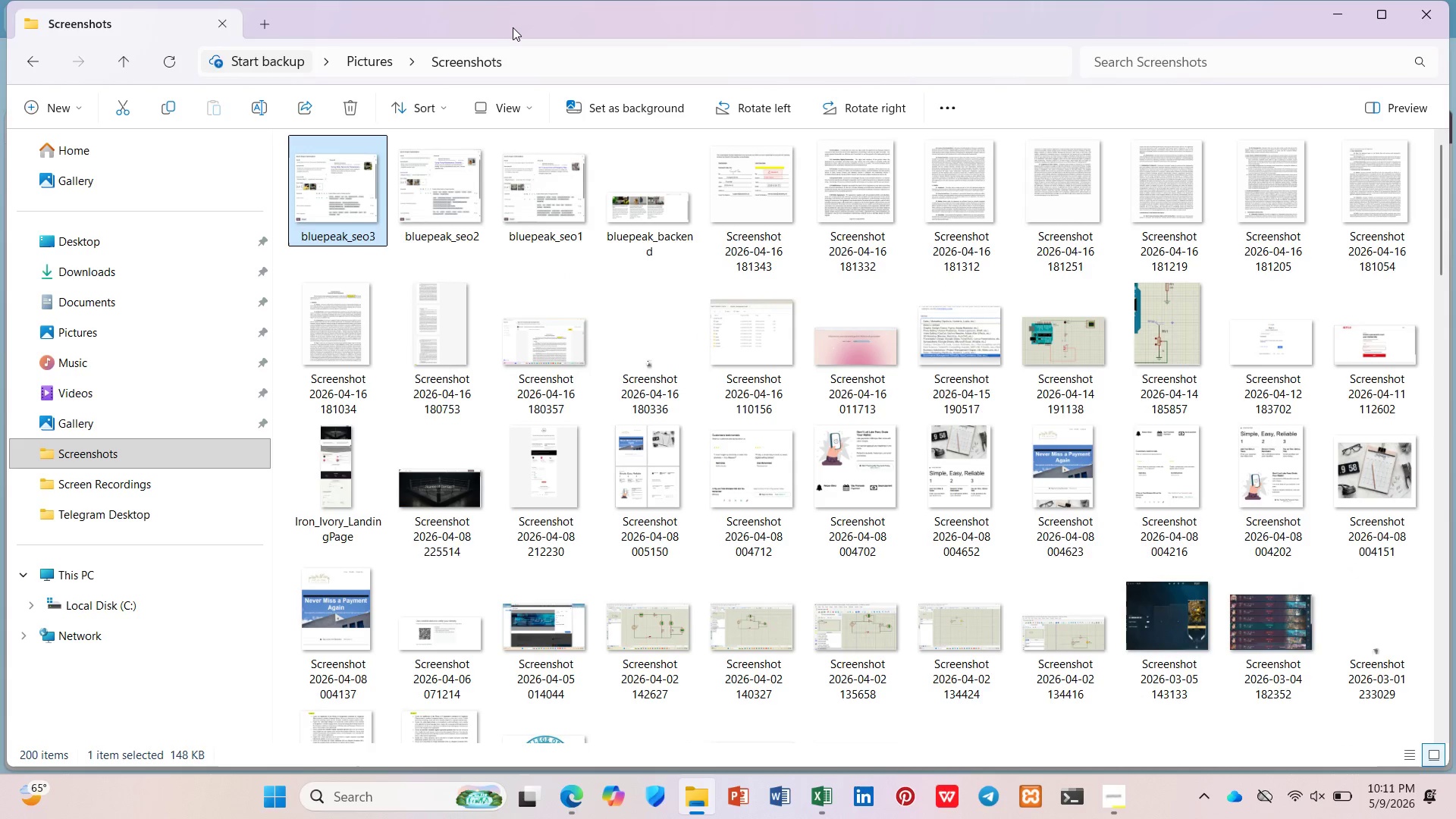 
 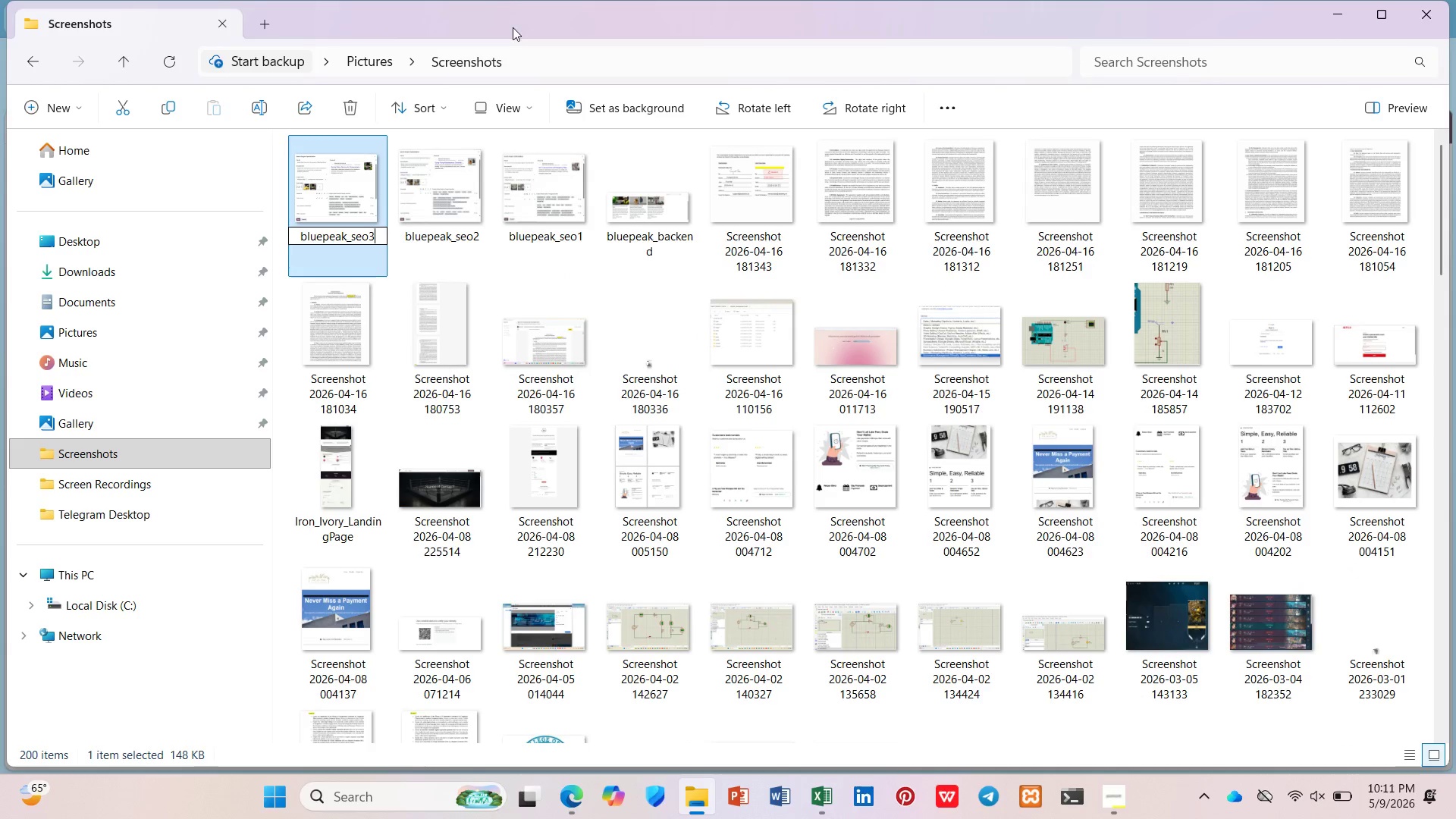 
key(Enter)
 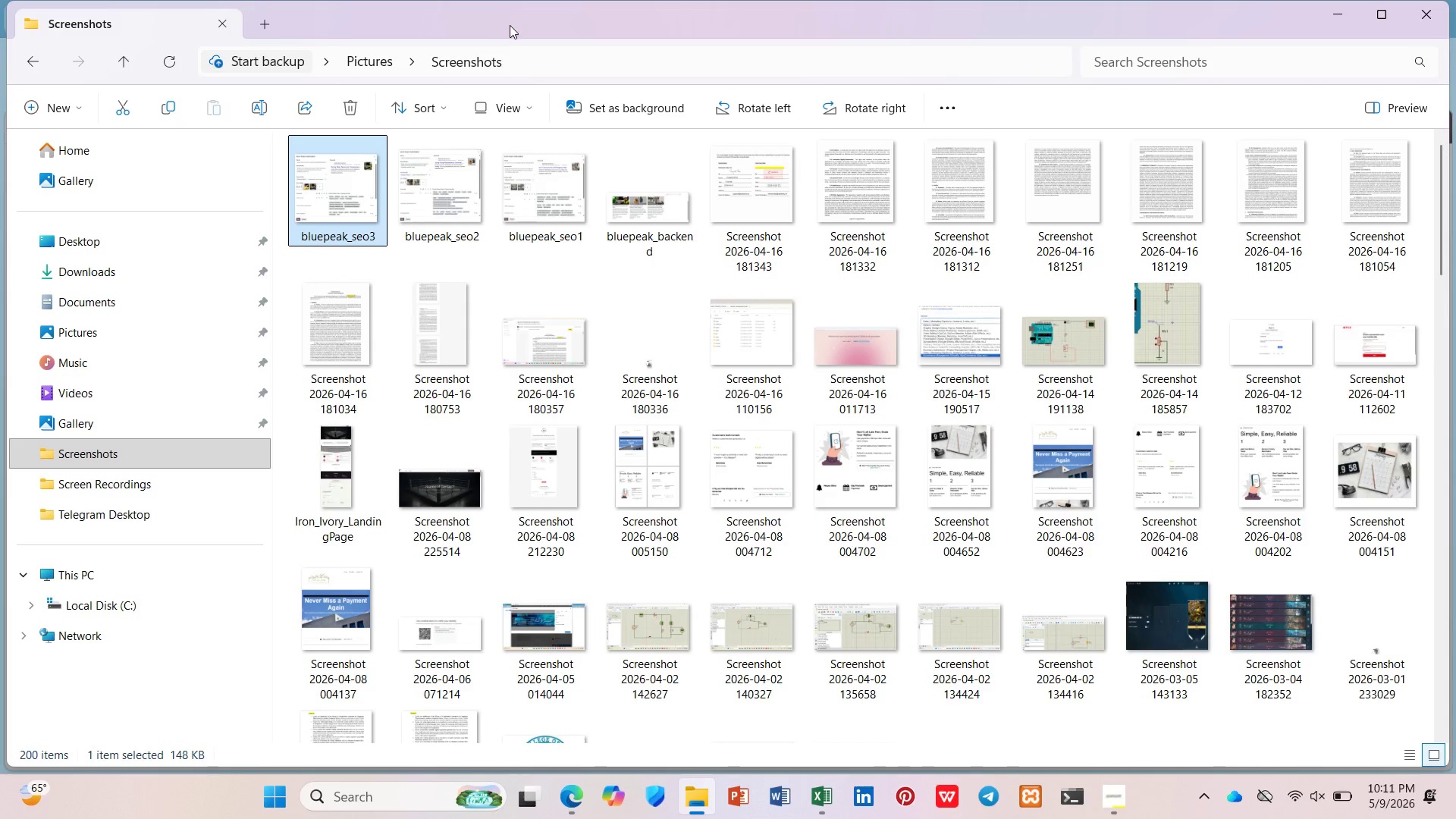 
wait(7.14)
 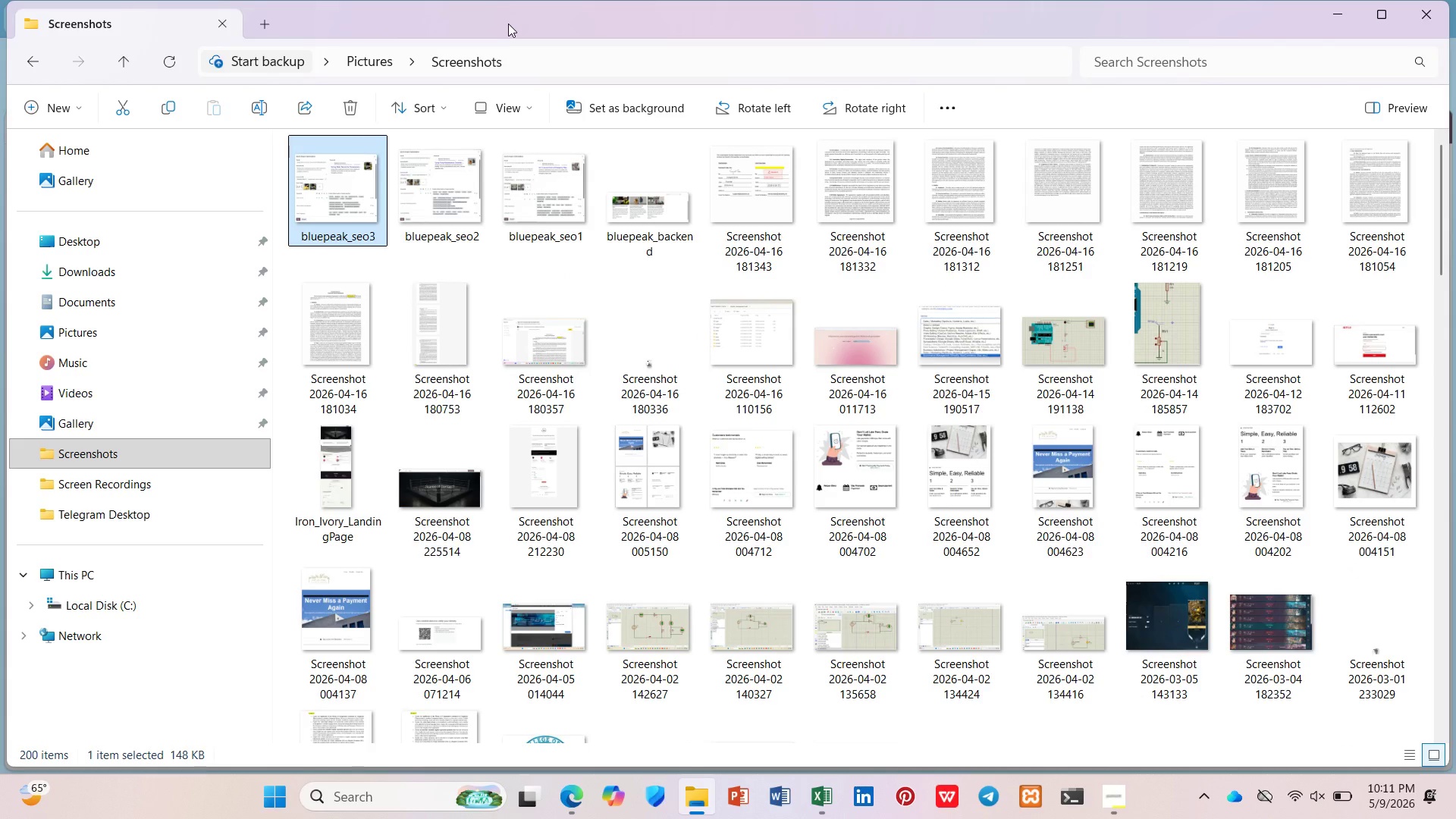 
left_click([1332, 11])
 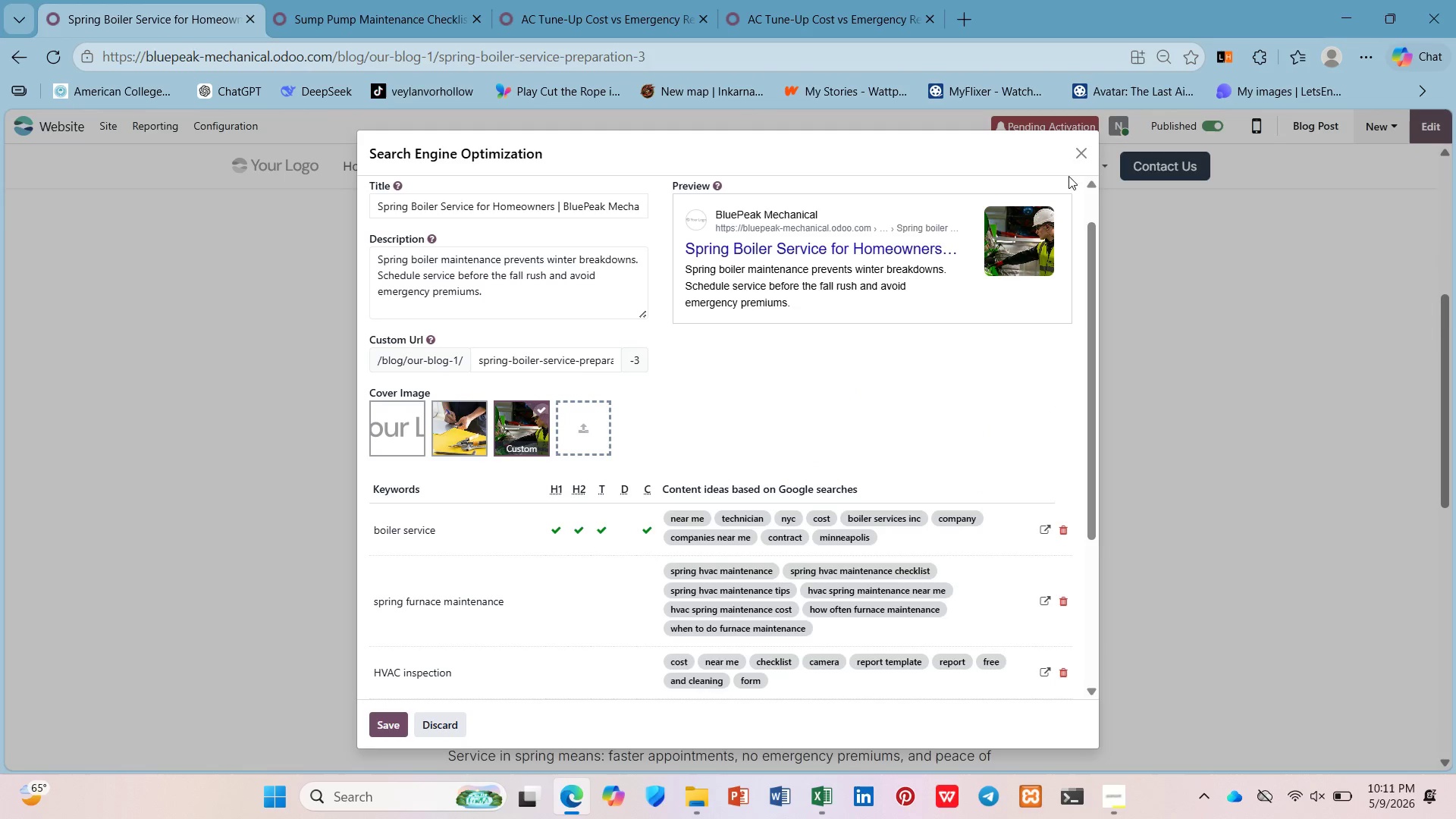 
left_click([1076, 159])
 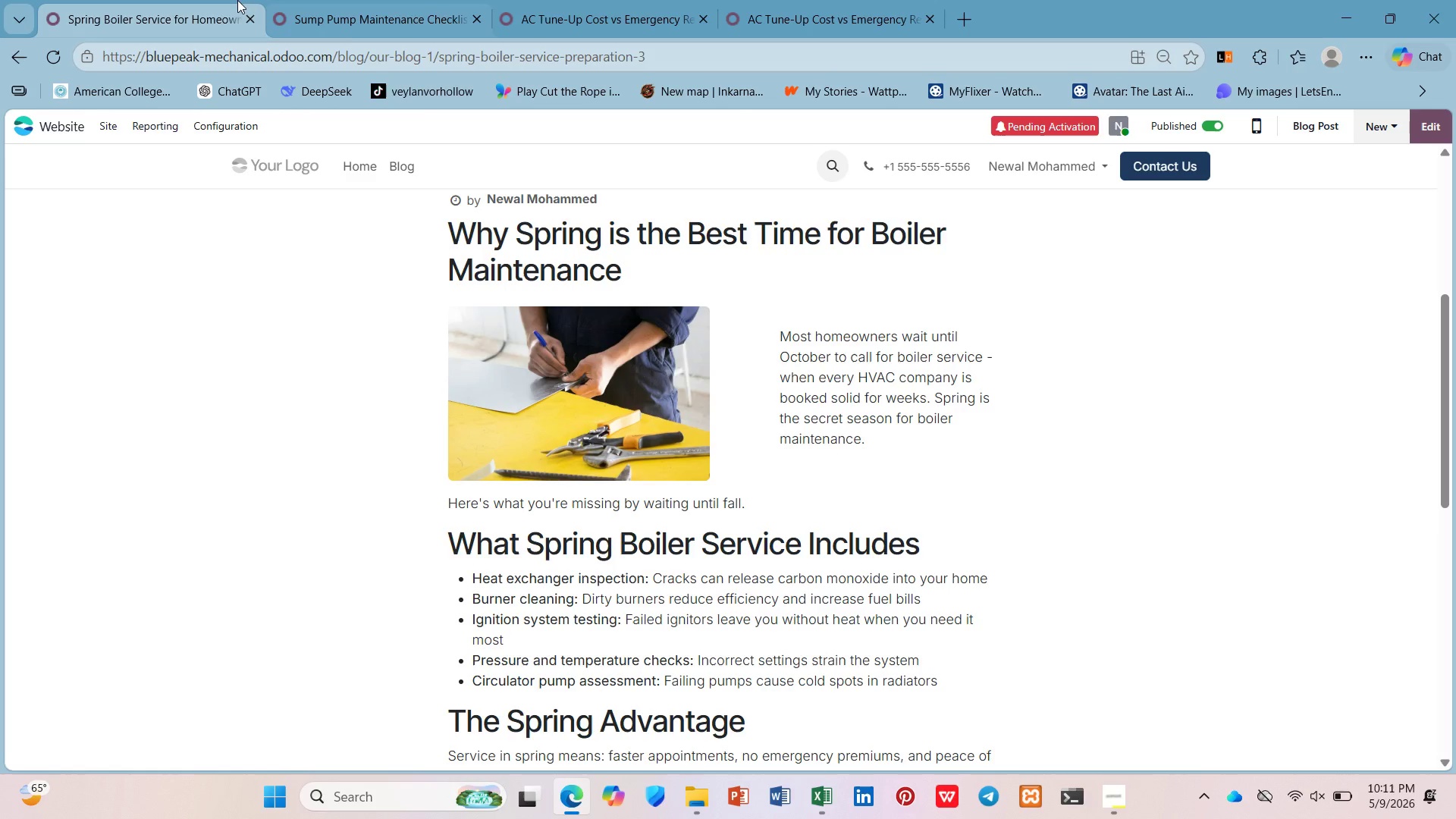 
right_click([234, 1])
 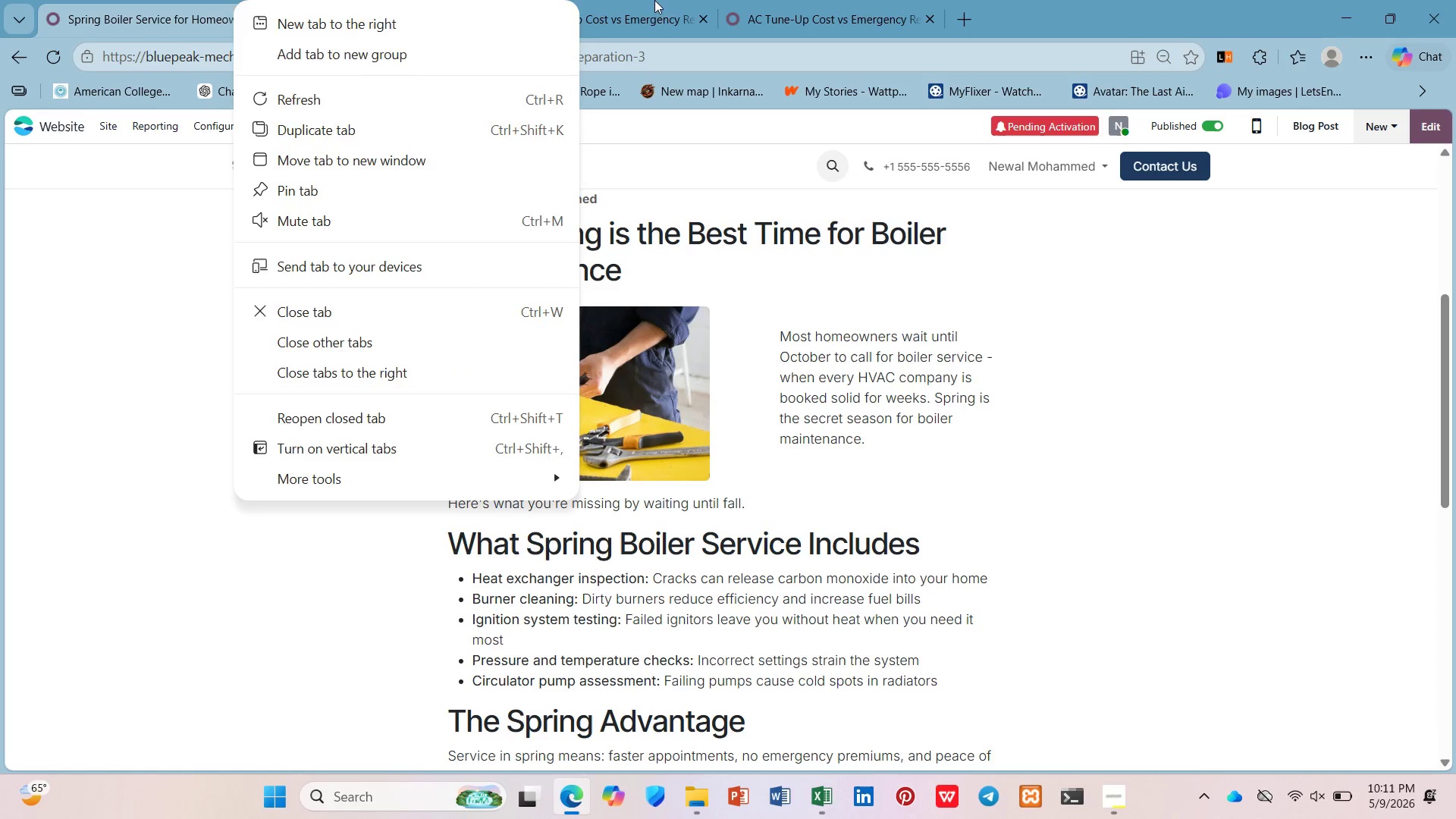 
left_click([667, 0])
 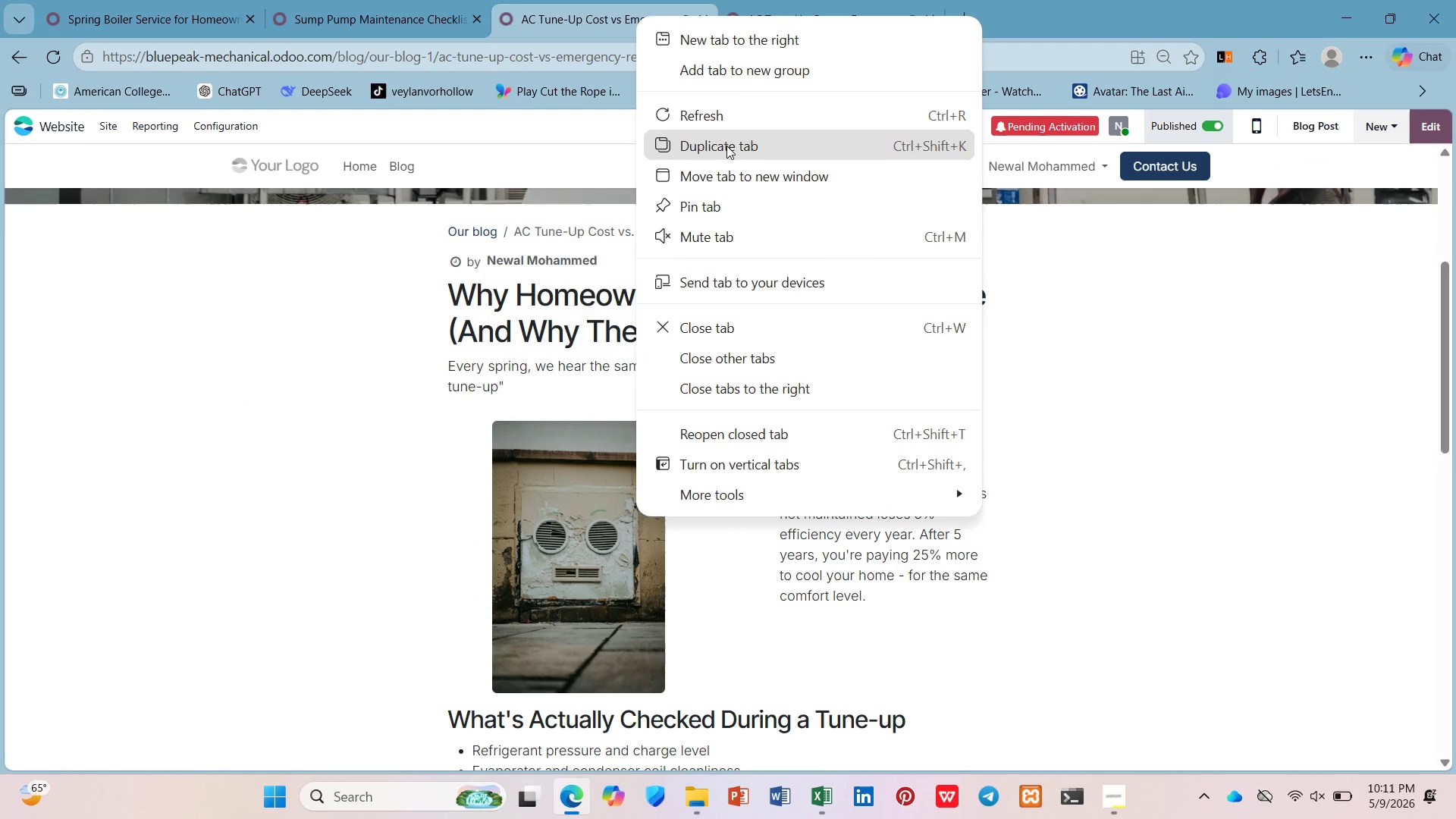 
left_click([613, 19])
 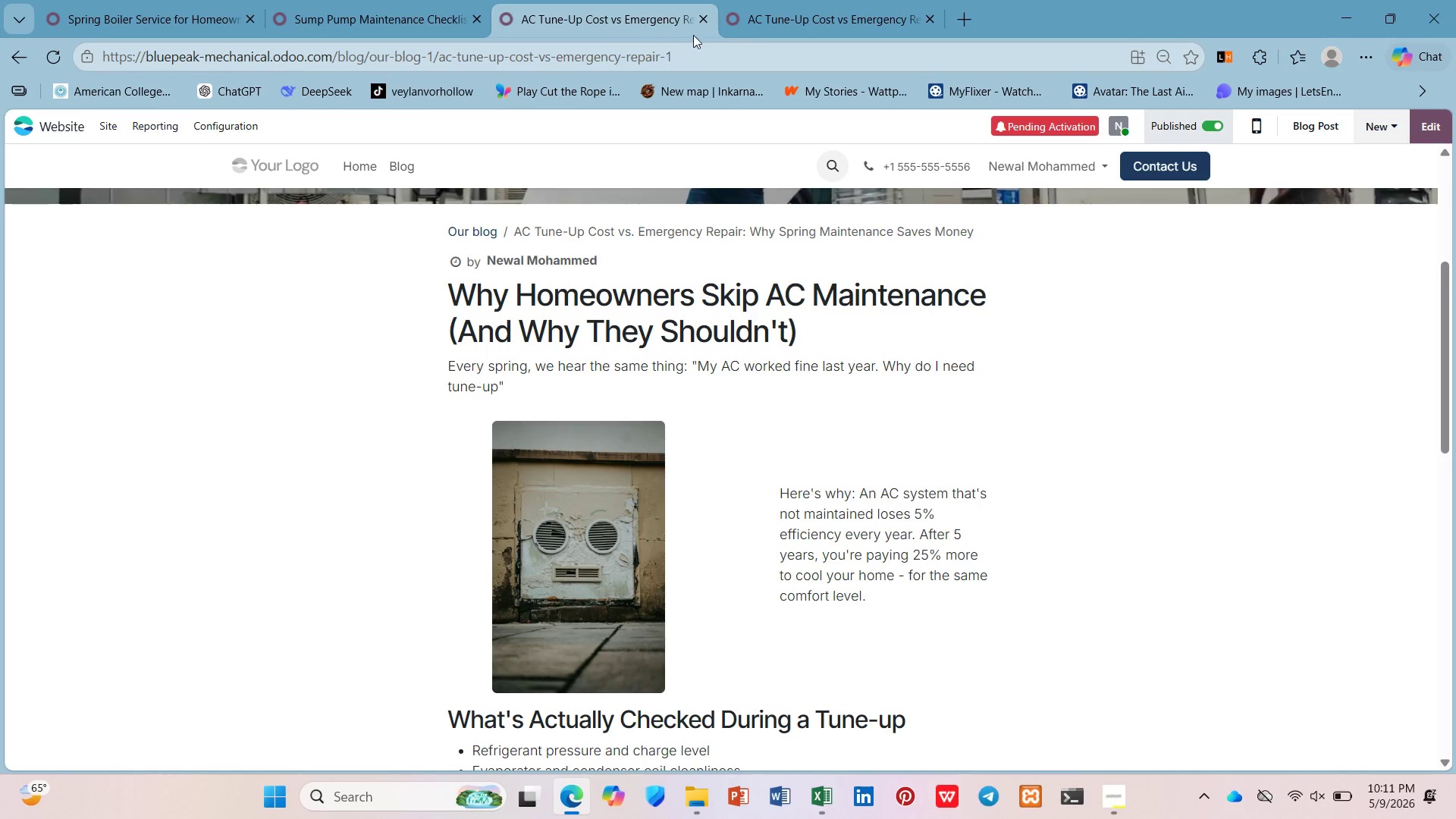 
left_click([700, 52])
 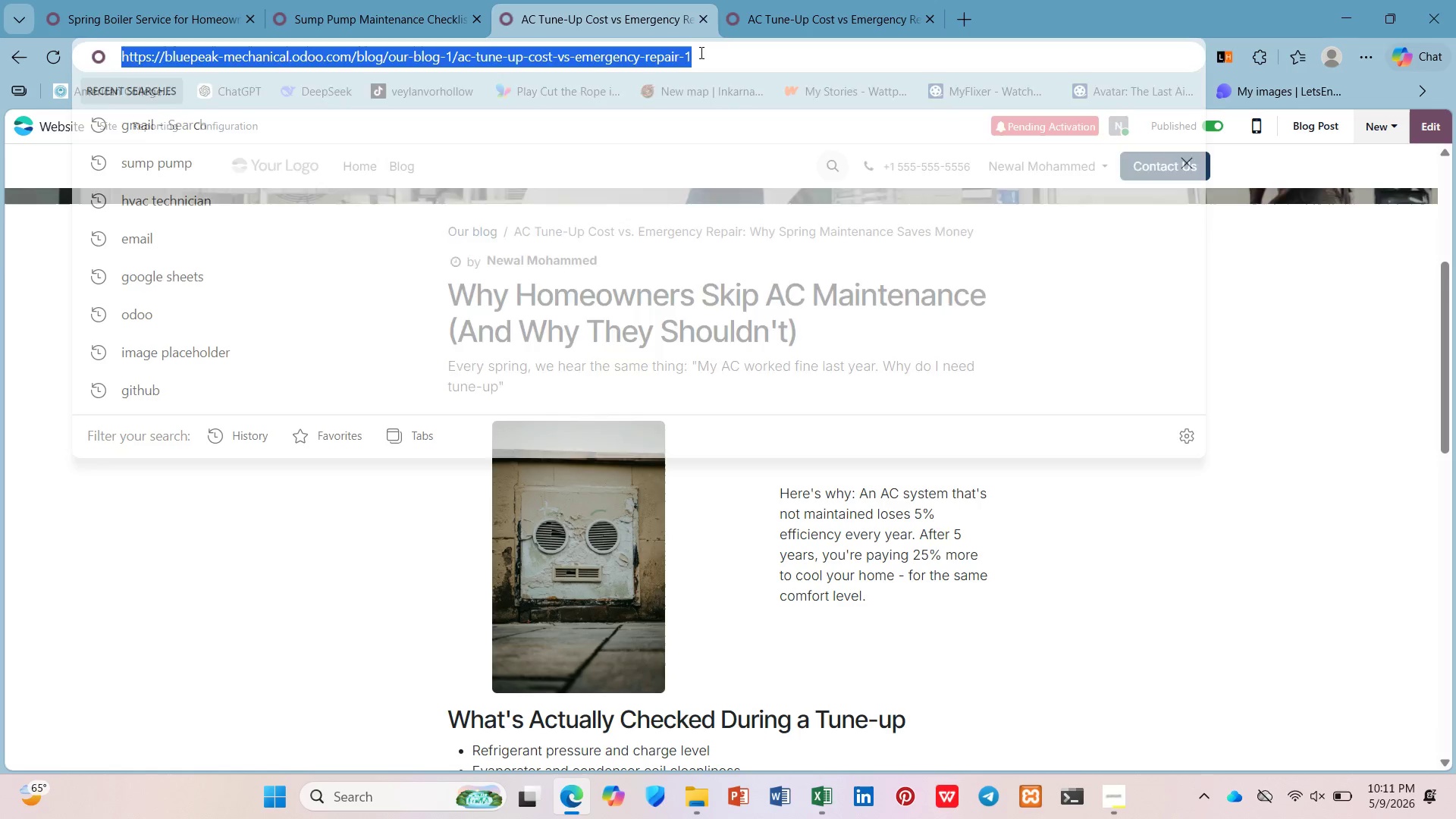 
key(Control+C)
 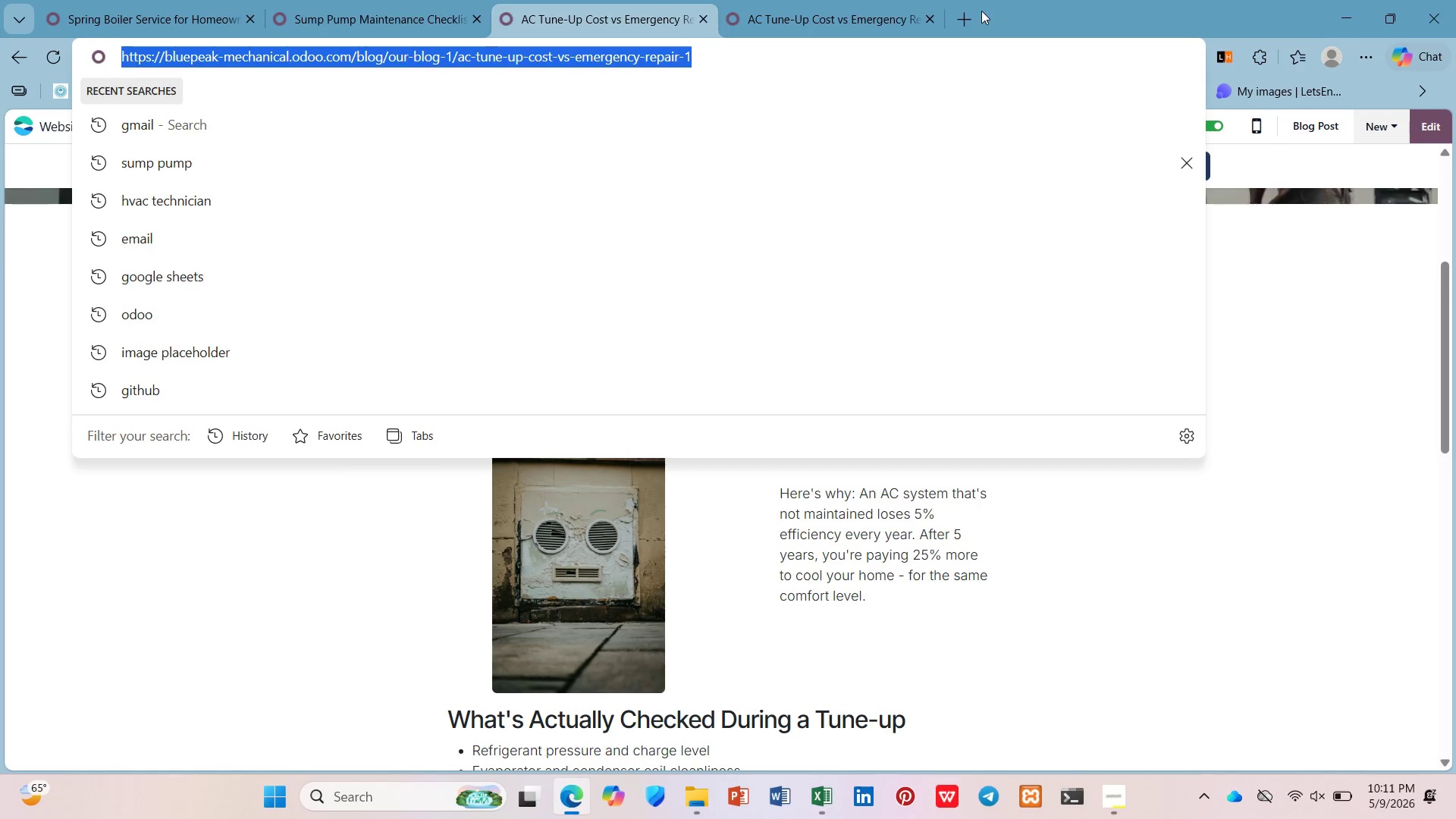 
left_click([965, 16])
 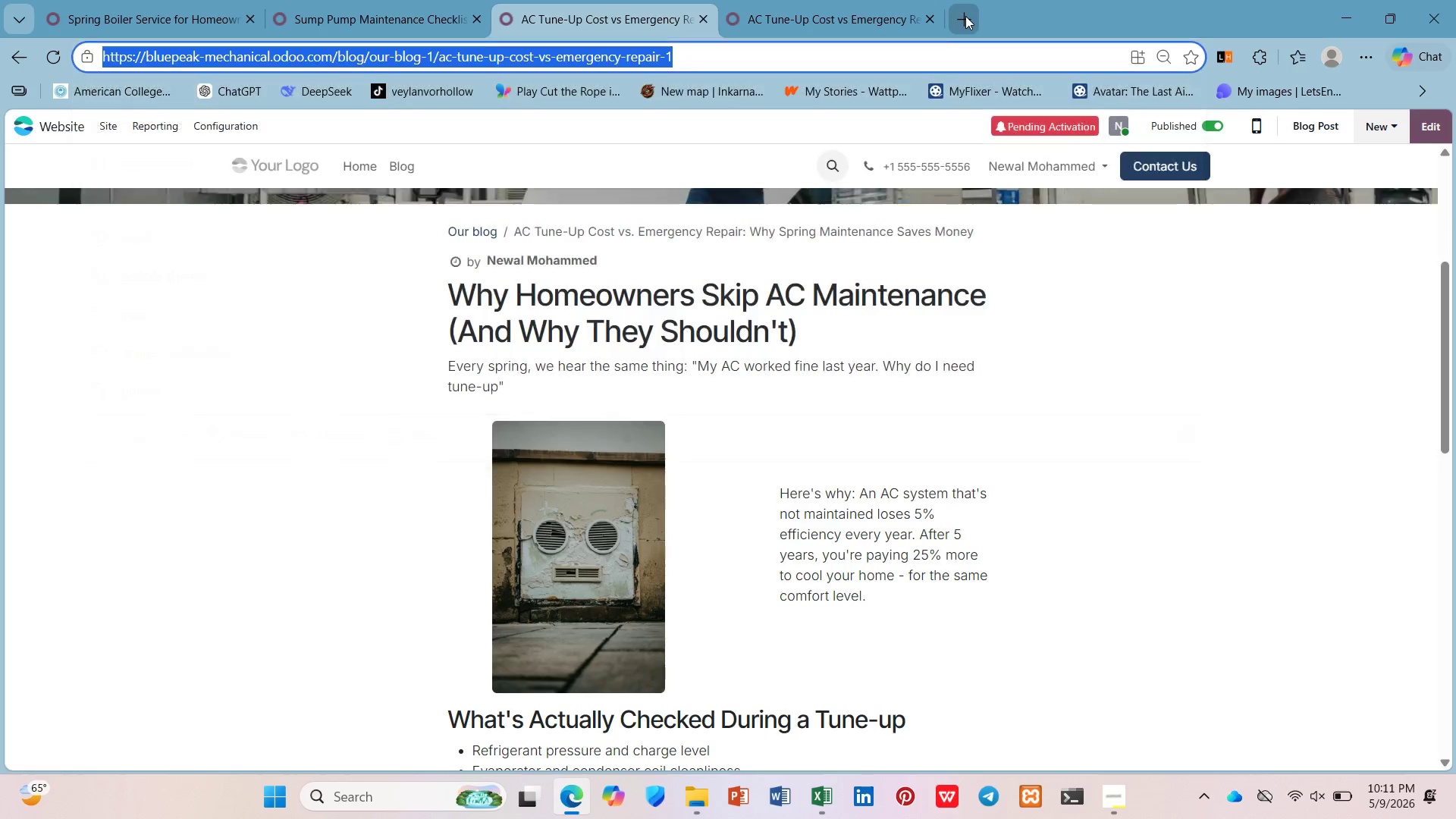 
key(Control+V)
 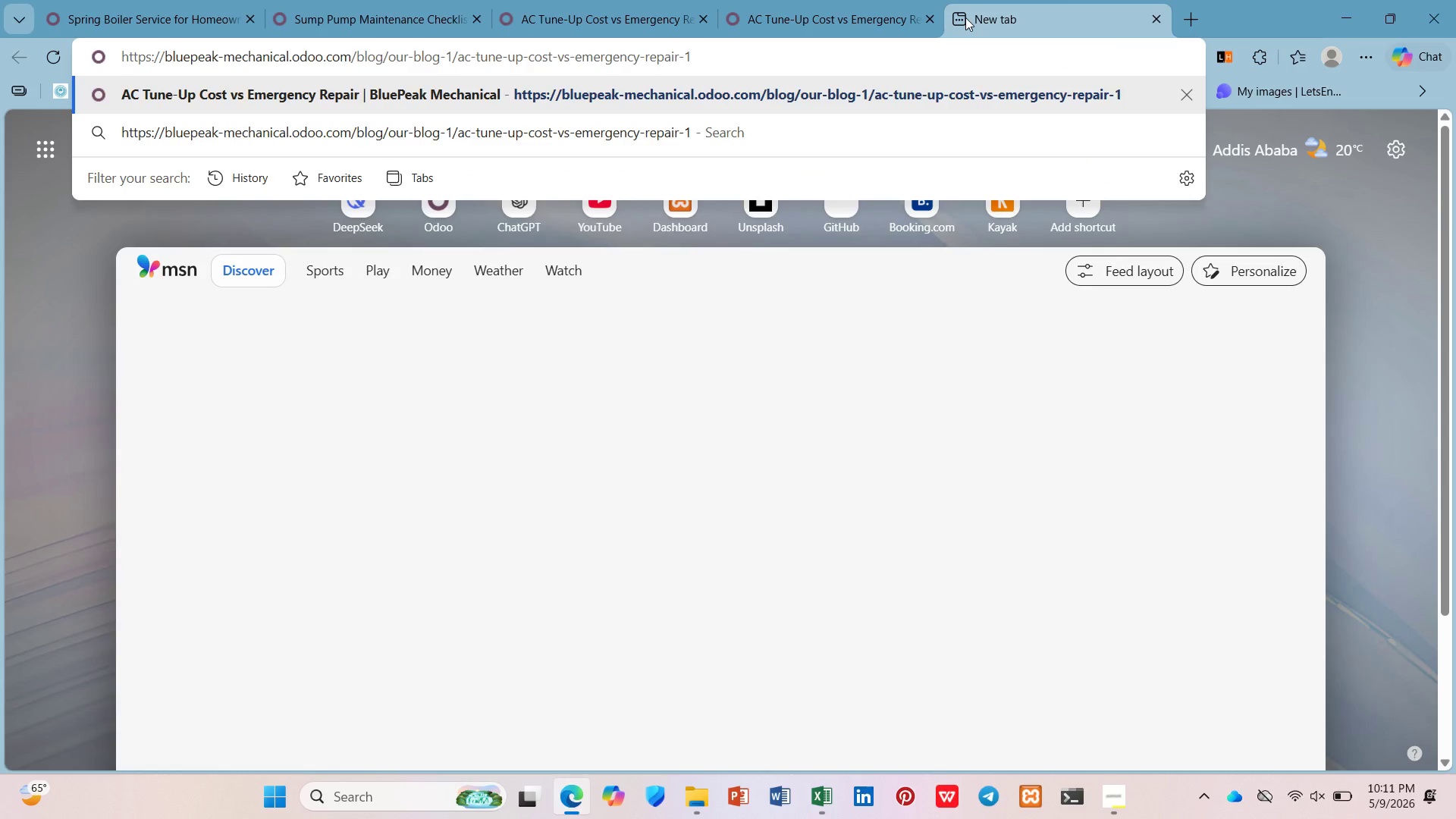 
key(Enter)
 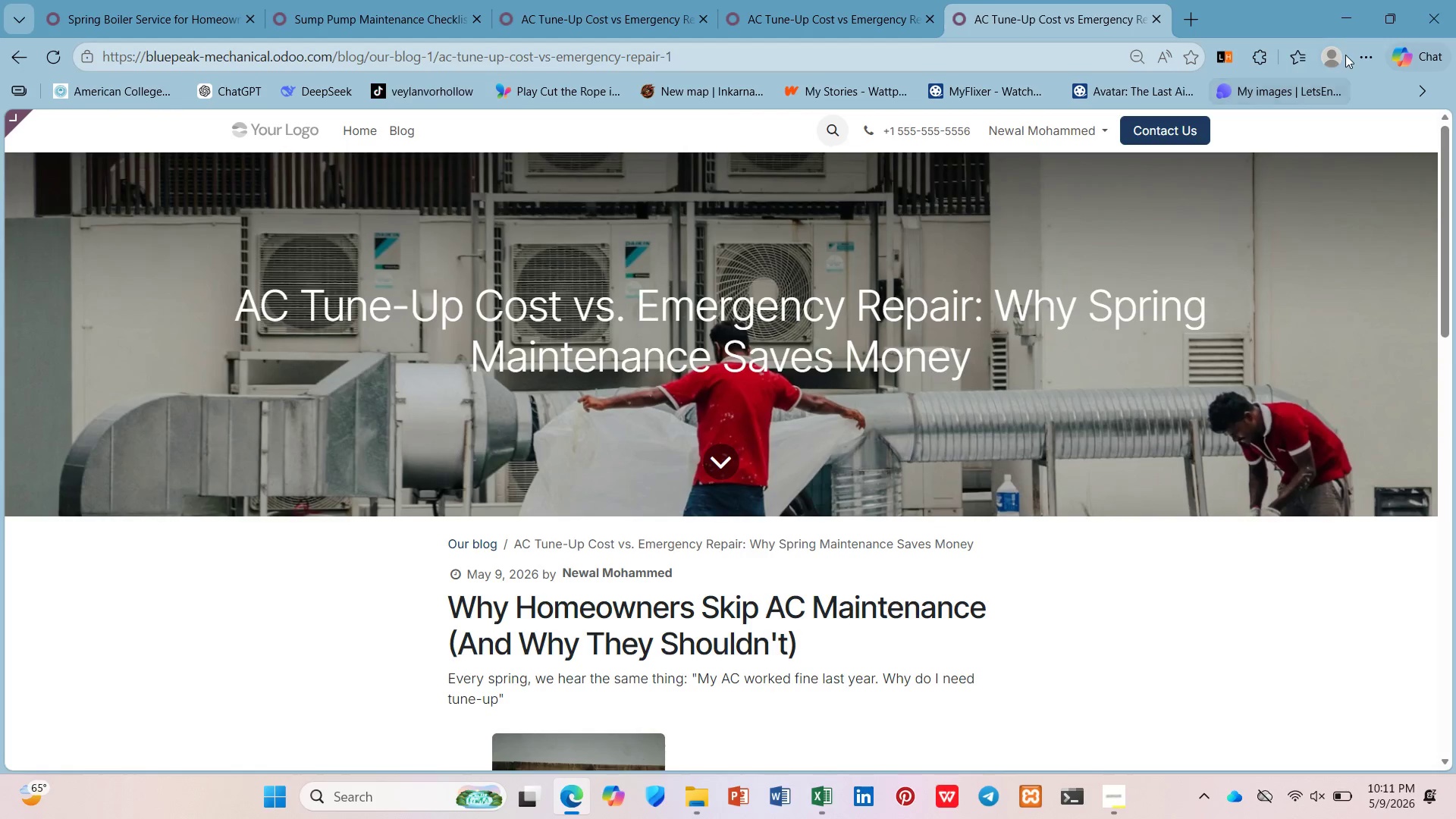 
left_click([1373, 57])
 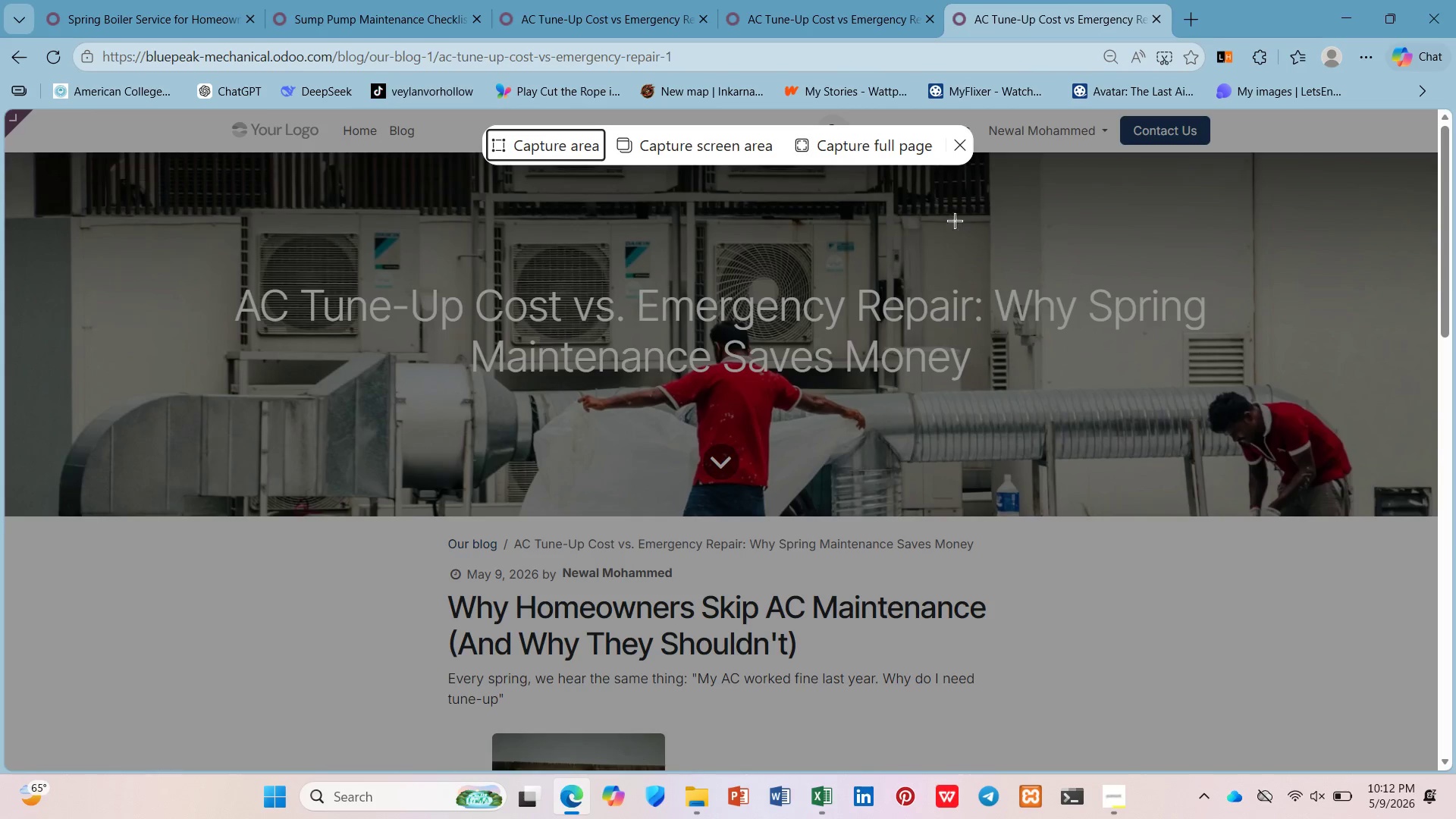 
left_click([896, 145])
 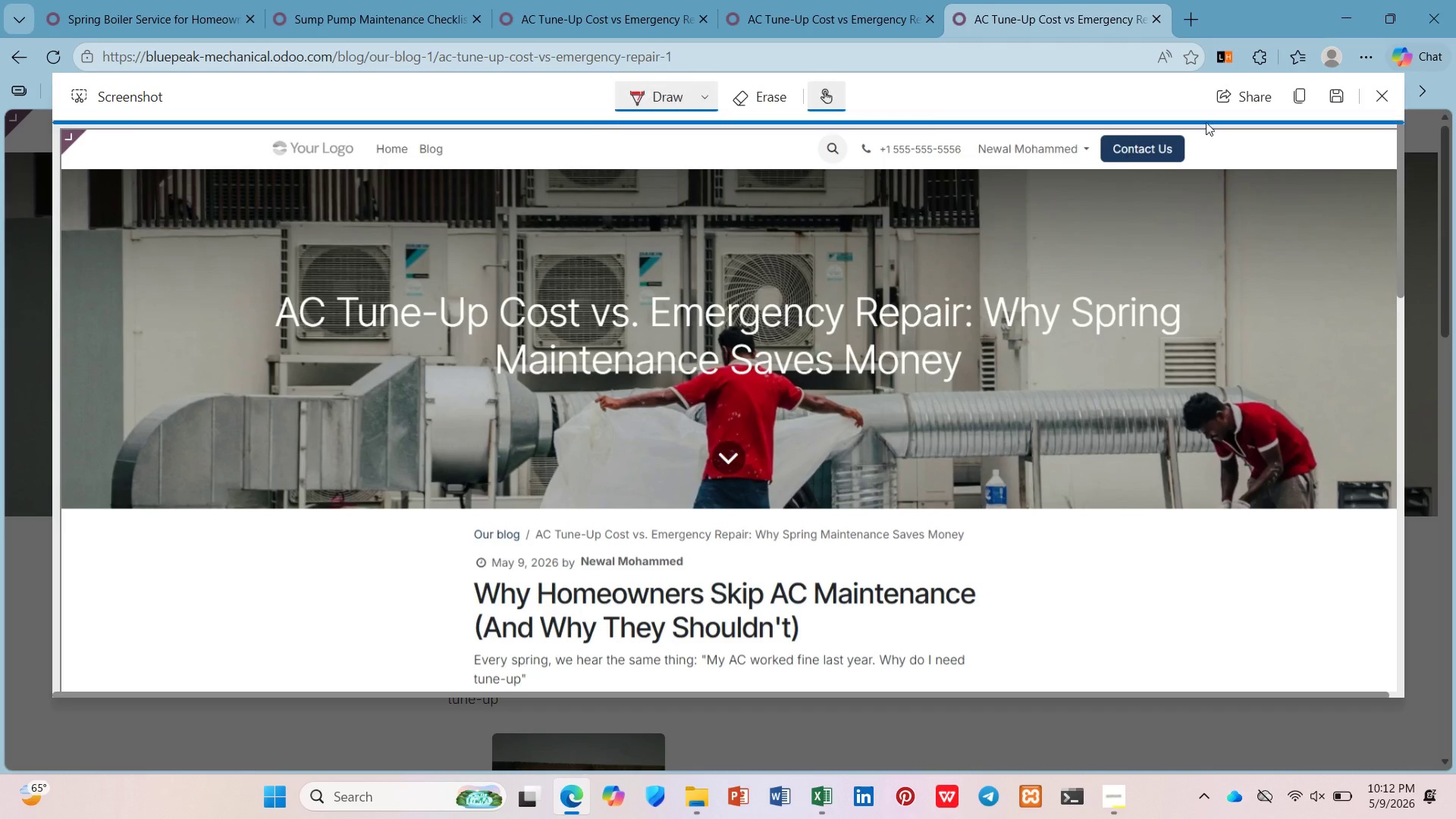 
scroll: coordinate [1145, 237], scroll_direction: down, amount: 20.0
 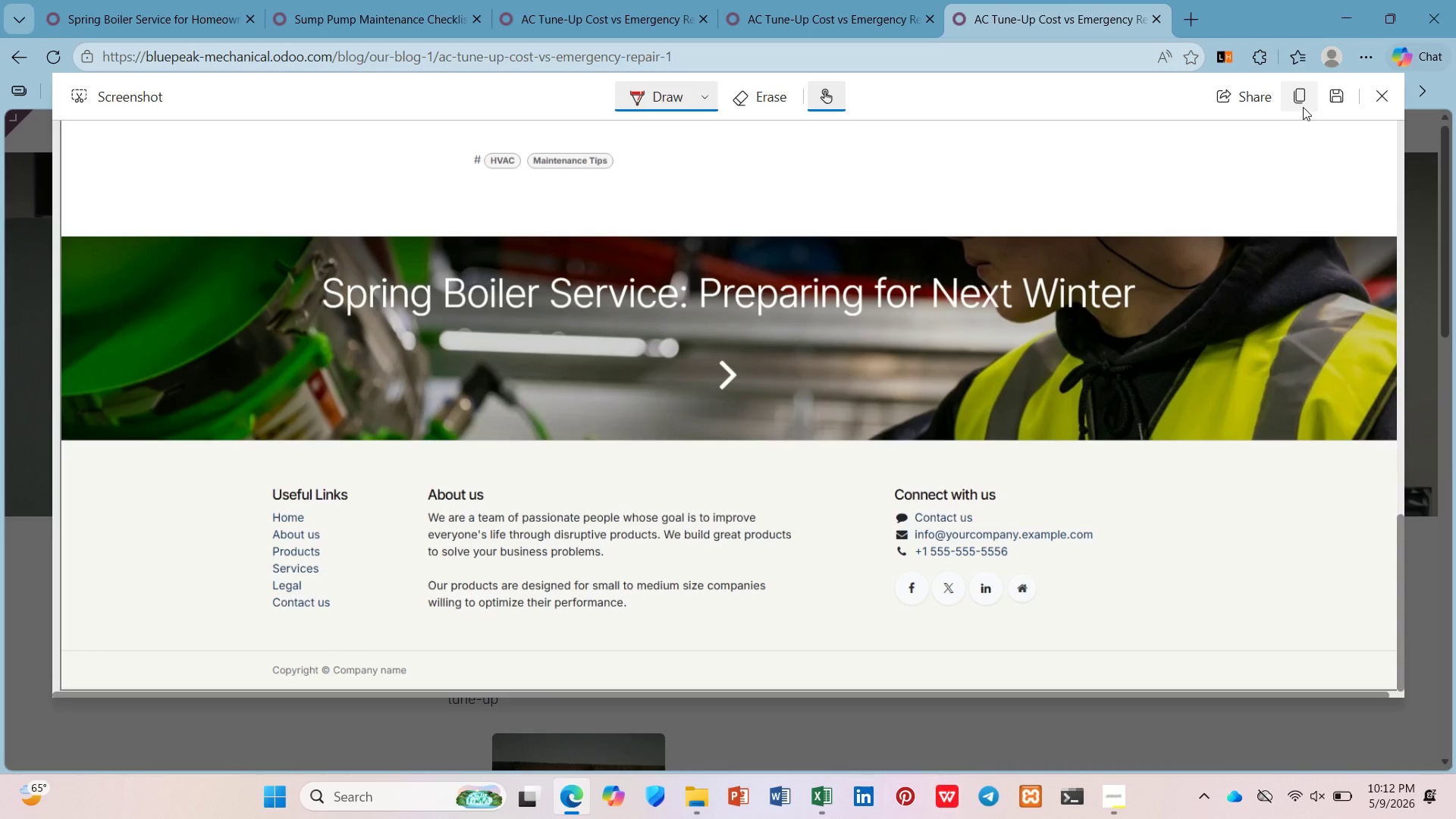 
left_click([1303, 107])
 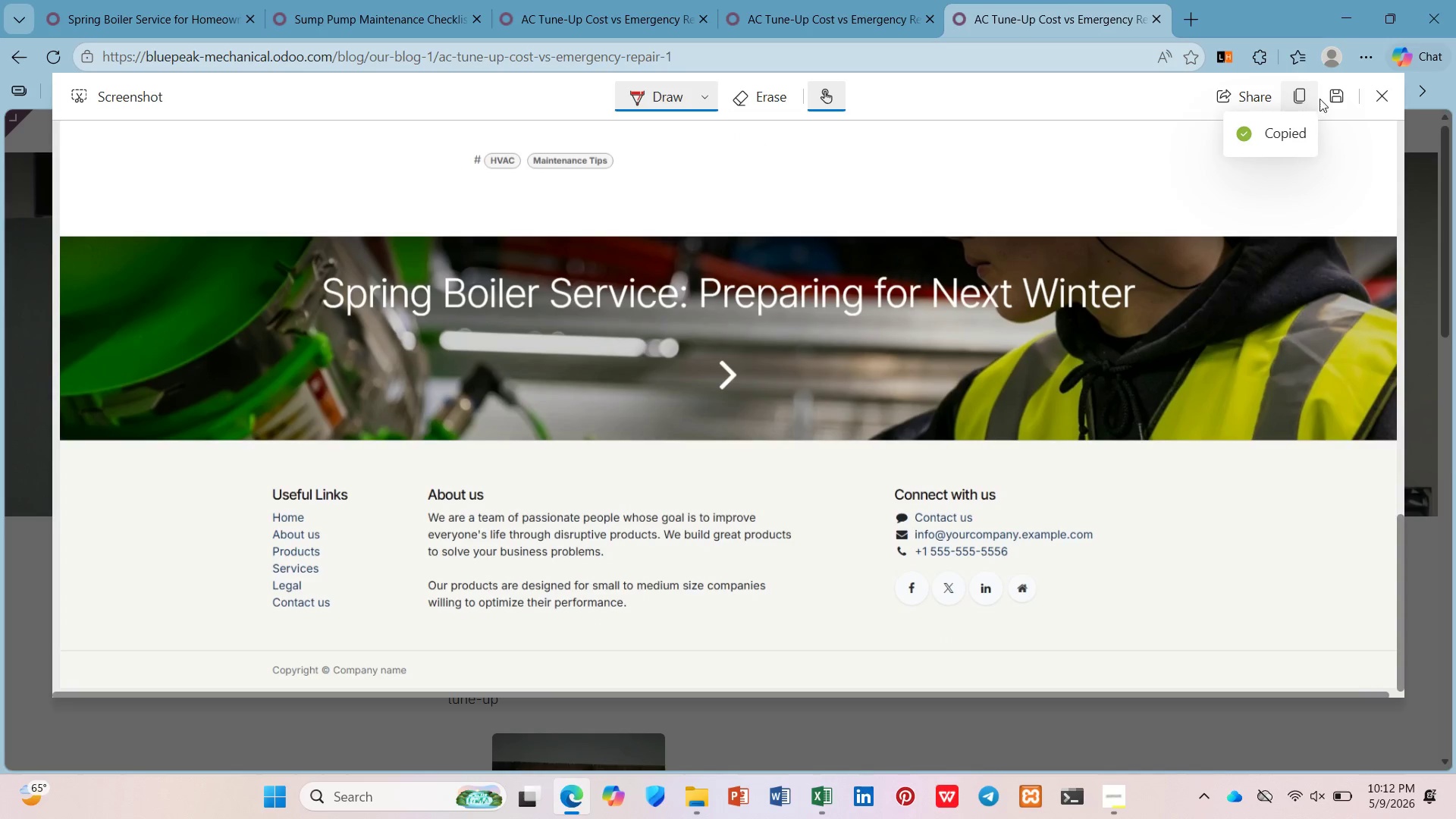 
left_click([1335, 89])
 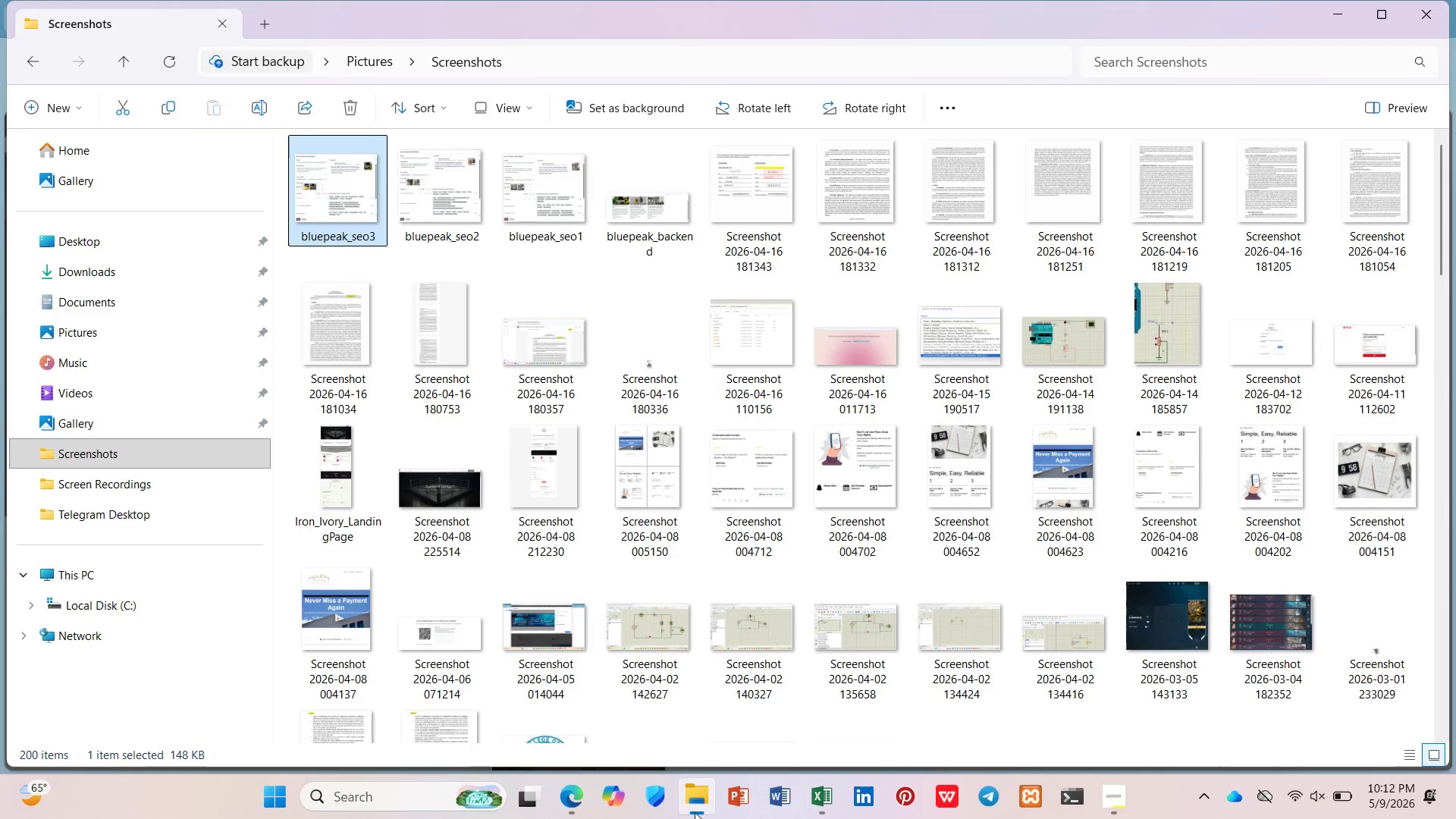 
left_click([165, 283])
 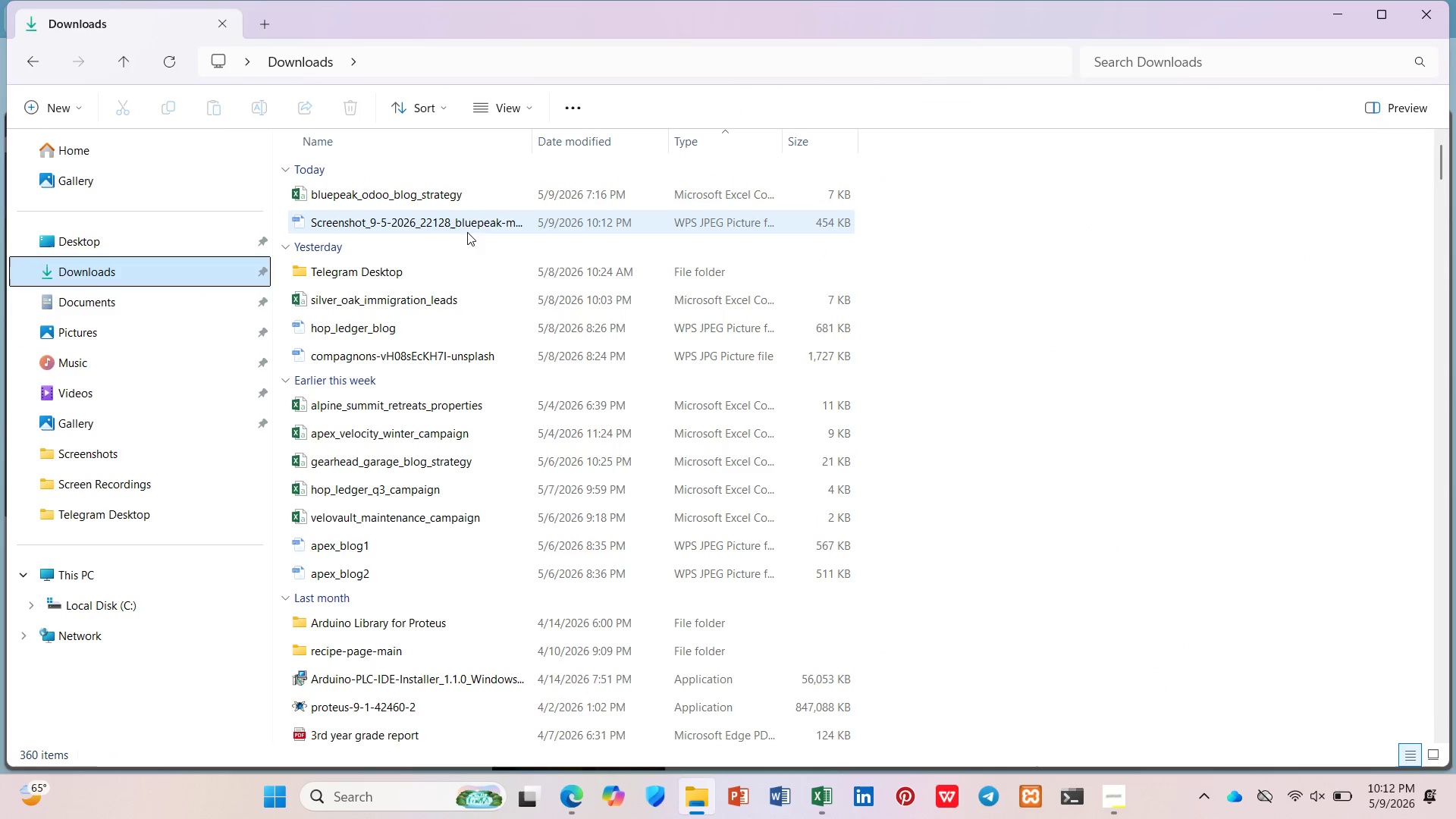 
mouse_move([468, 221])
 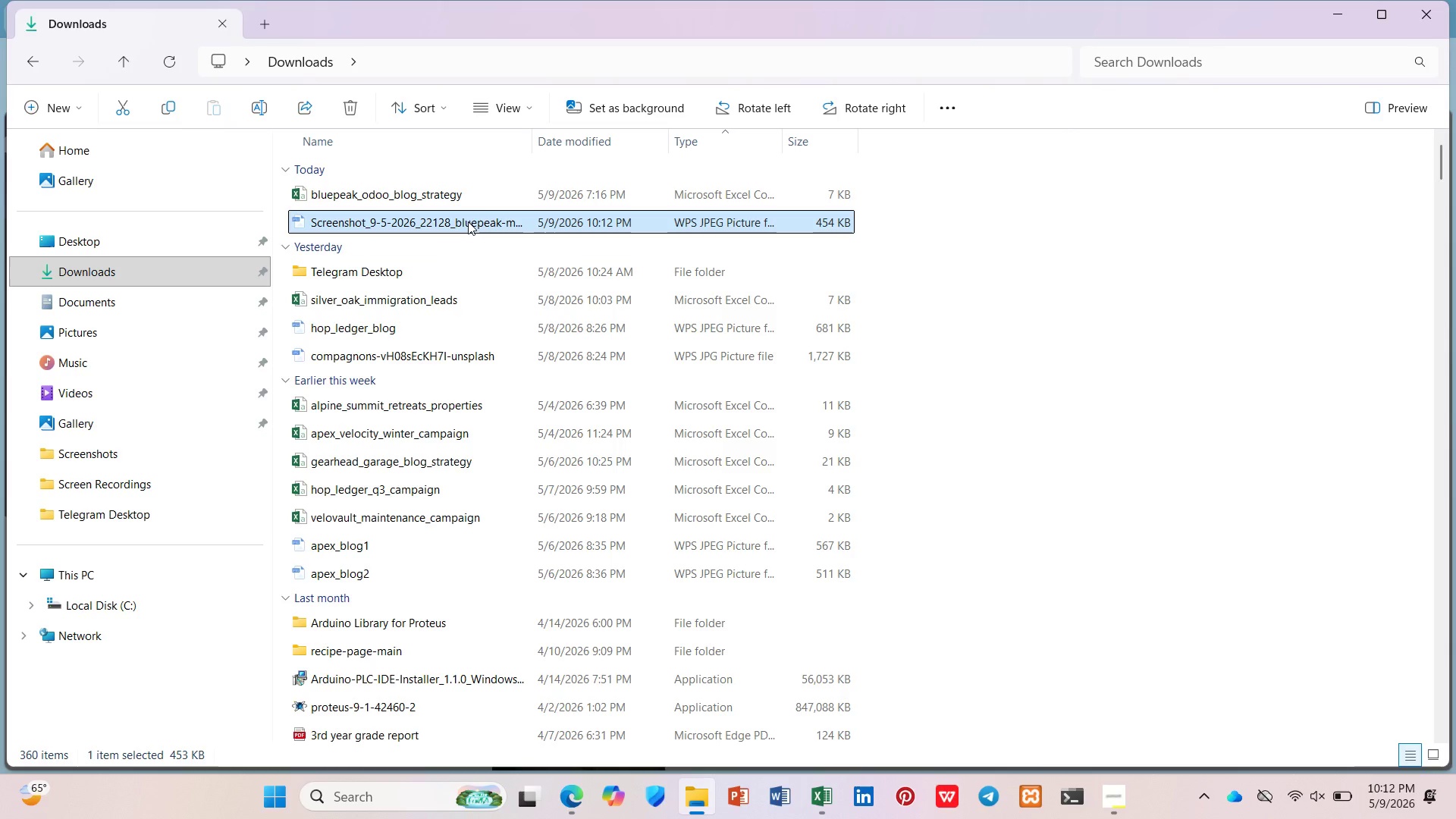 
right_click([468, 221])
 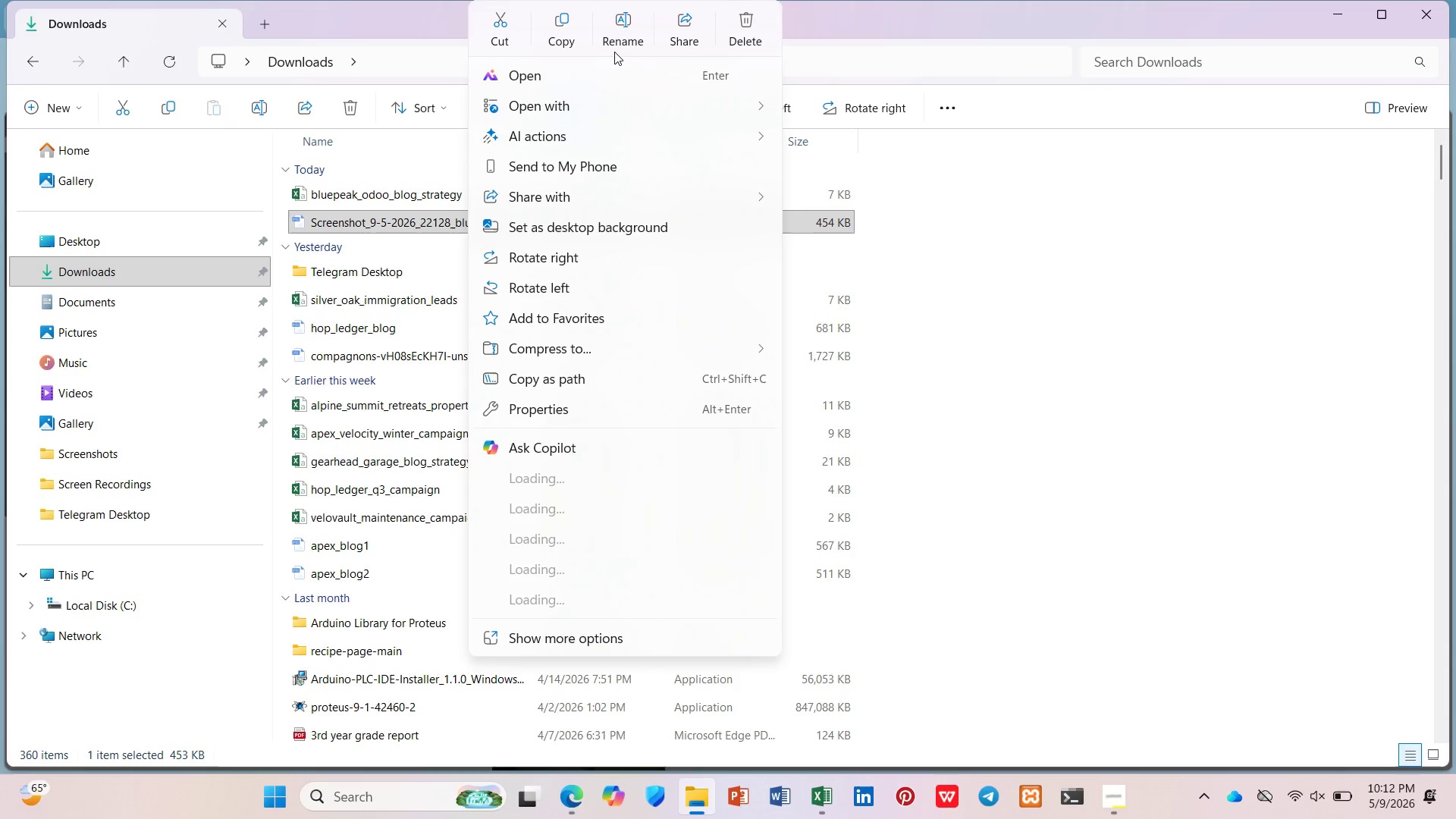 
left_click([625, 27])
 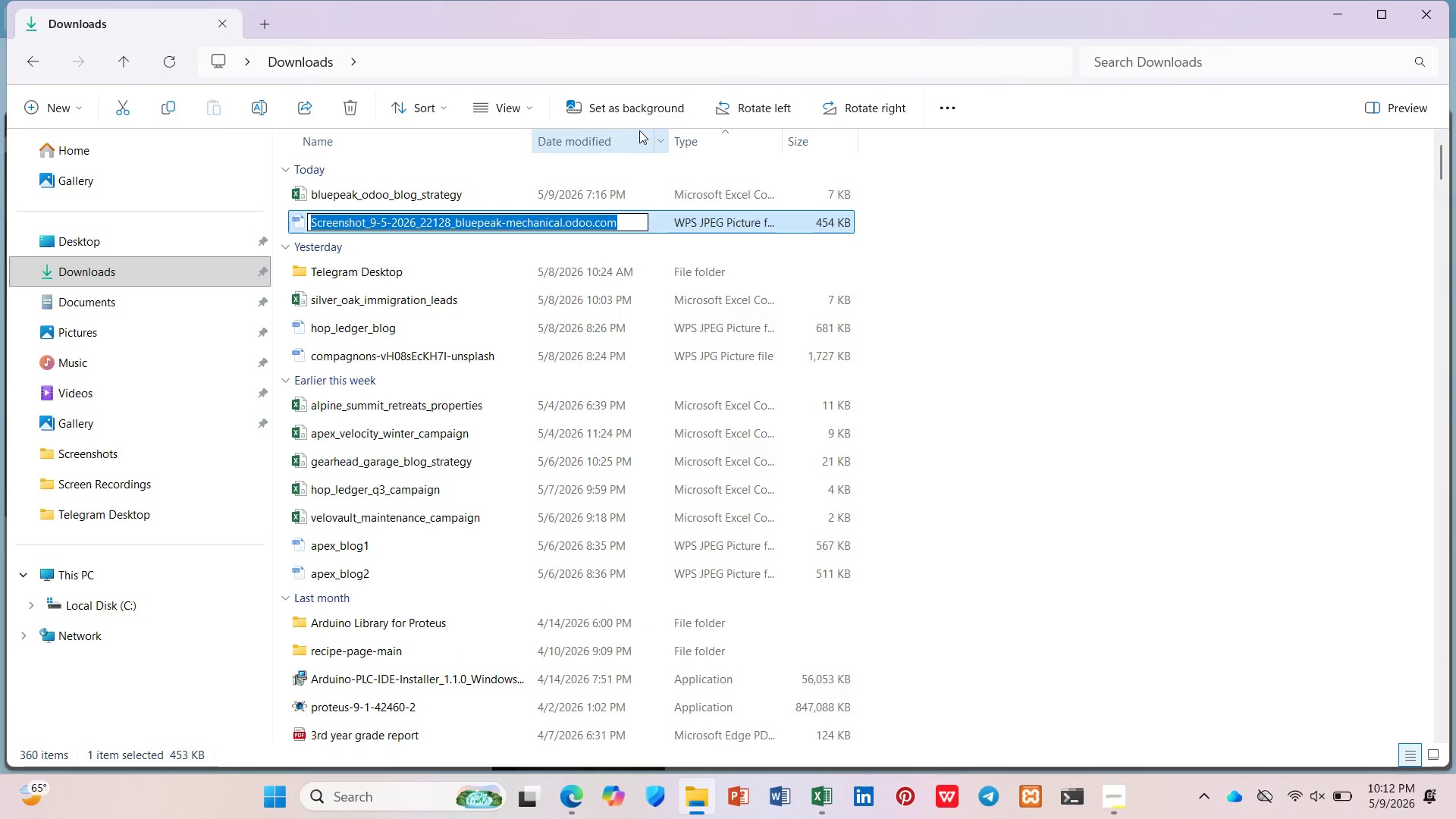 
type(bluepeak_live1)
 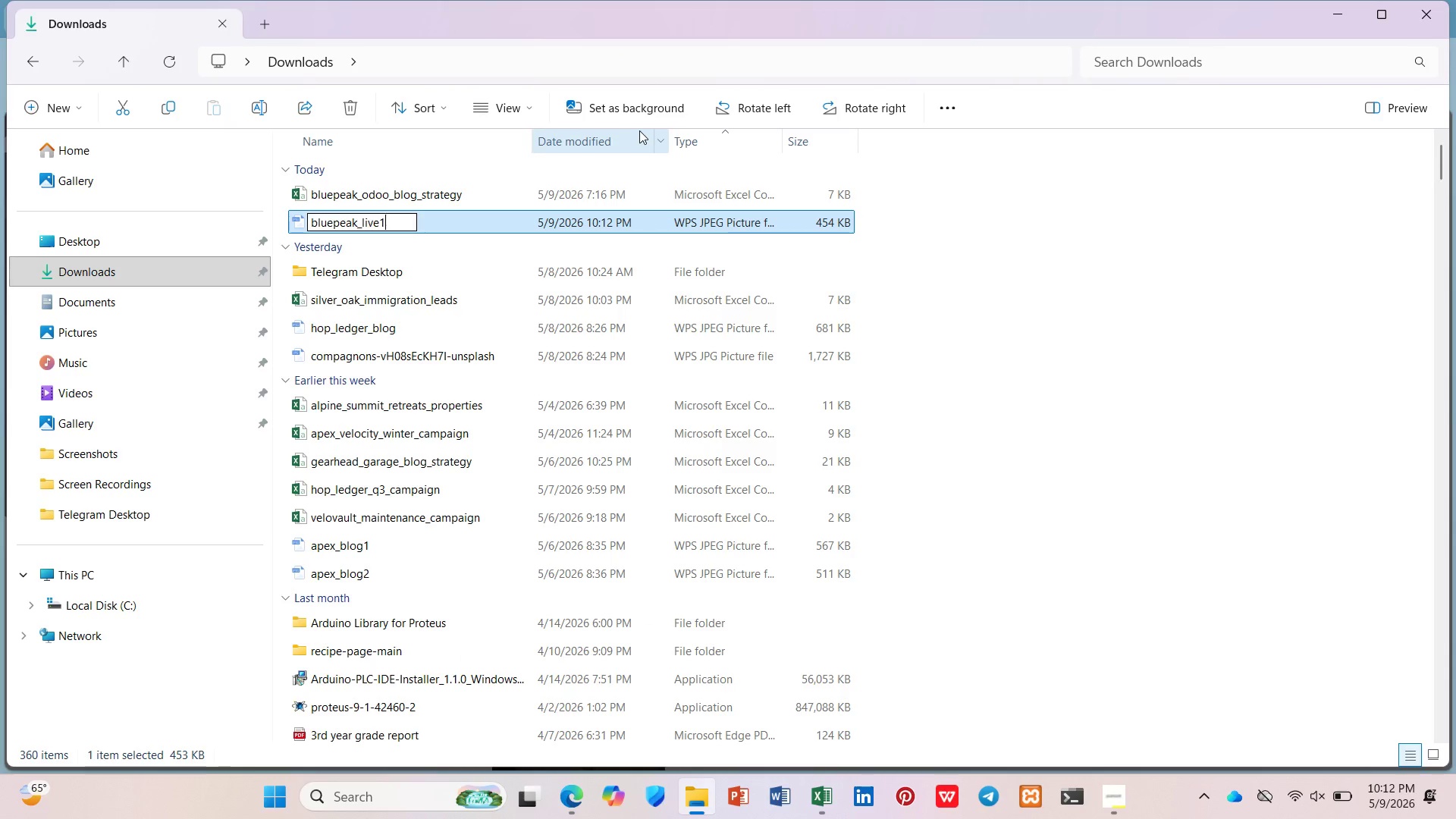 
key(Enter)
 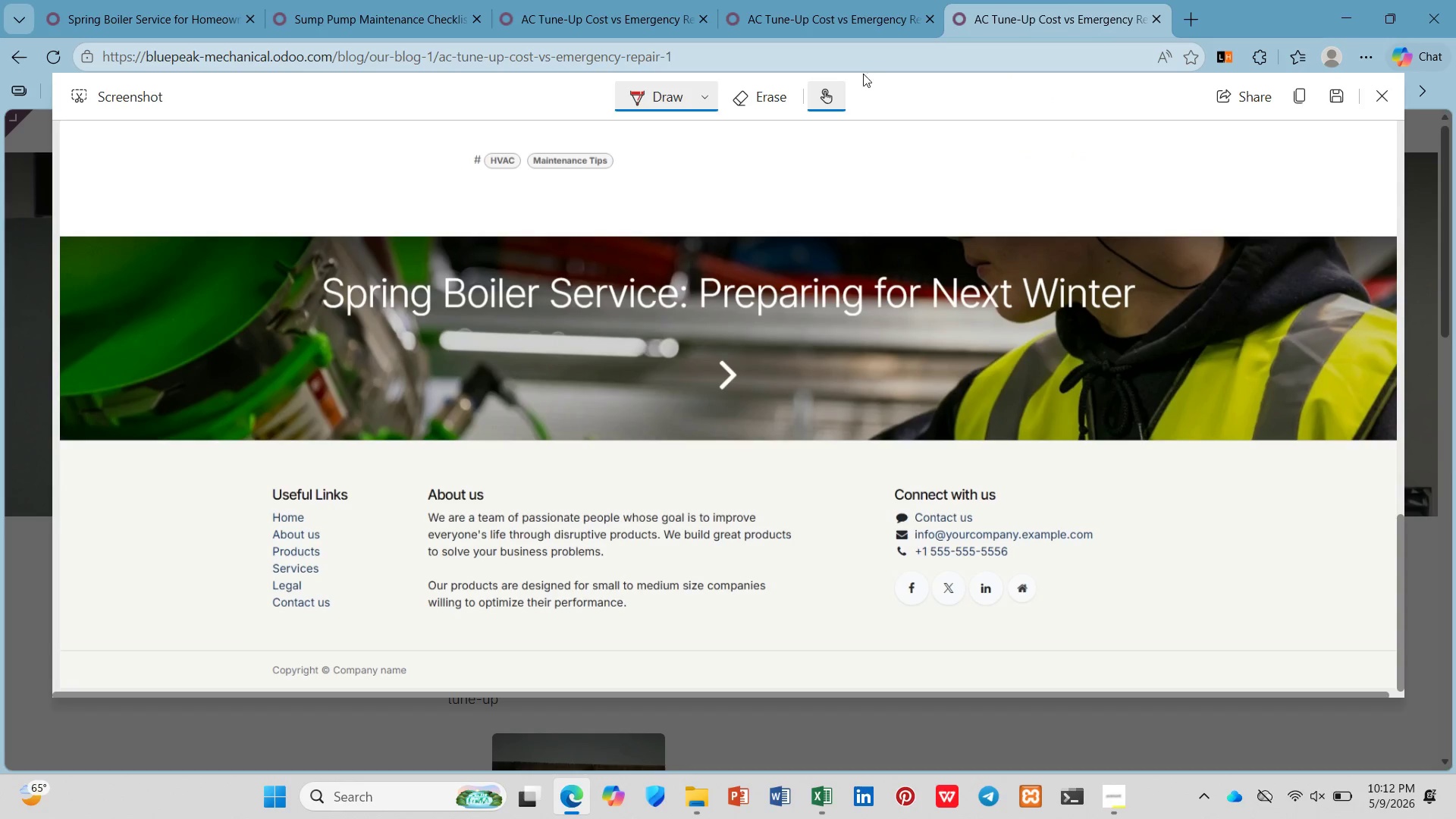 
wait(6.34)
 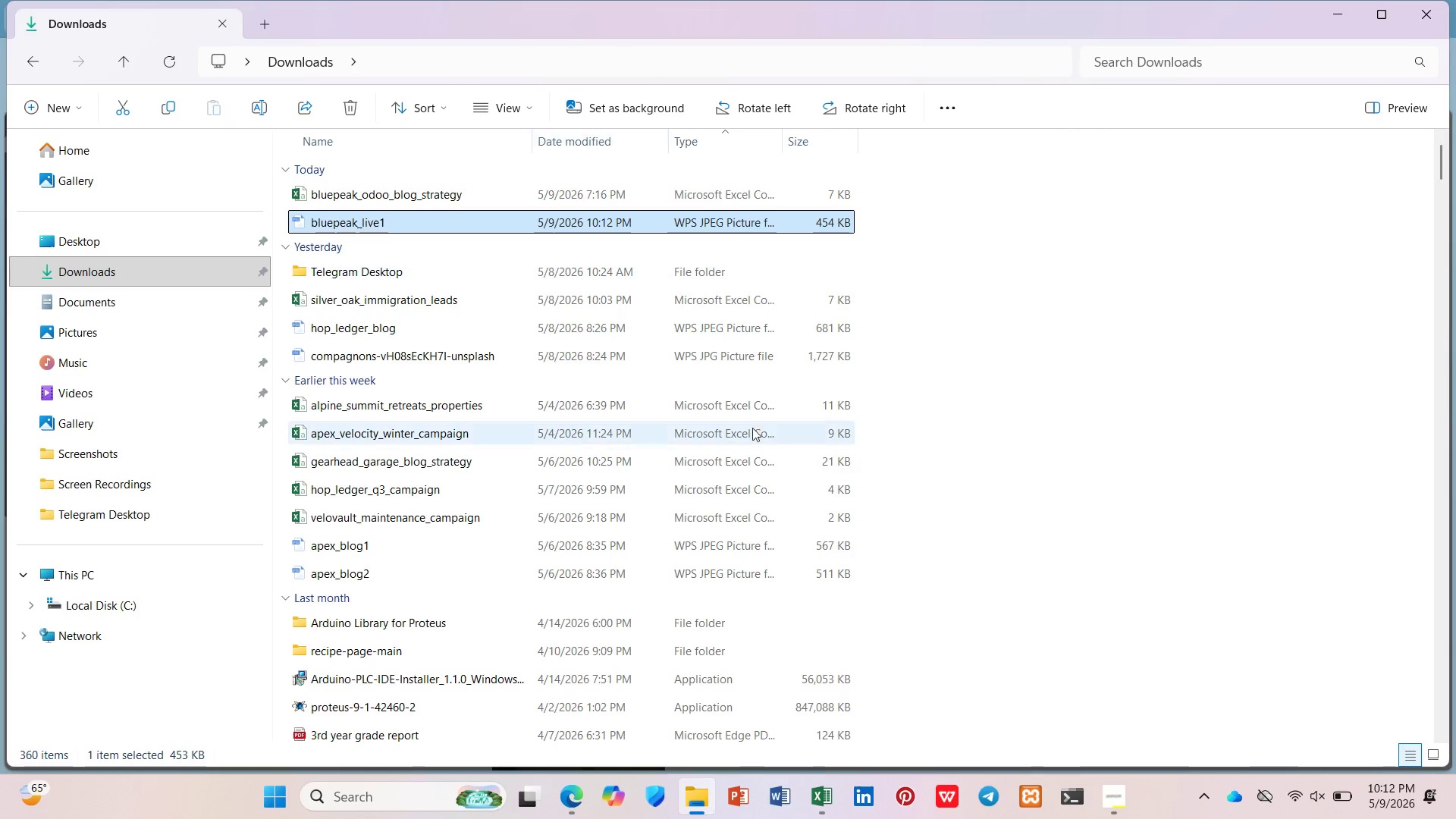 
left_click([1155, 16])
 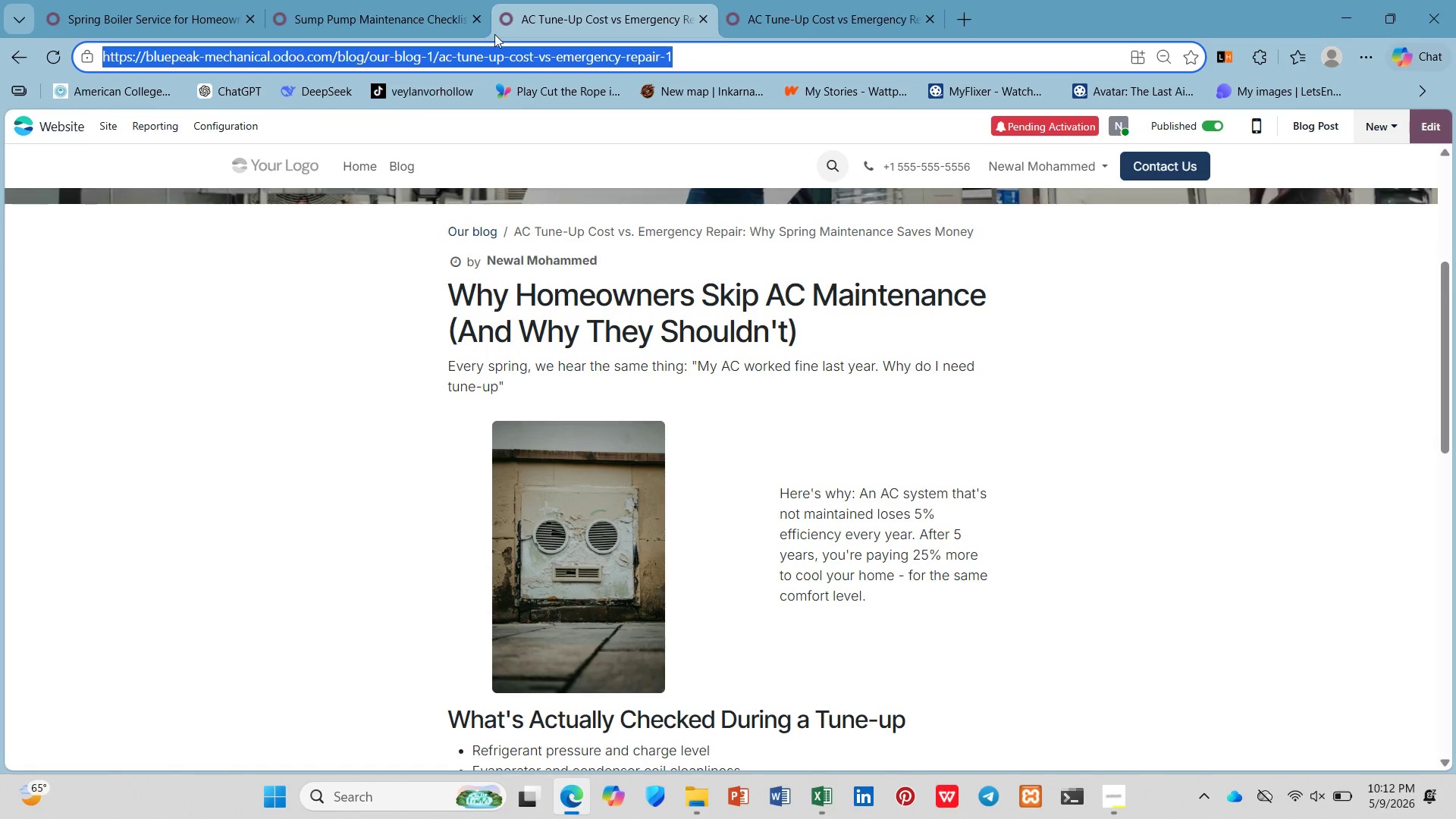 
double_click([158, 0])
 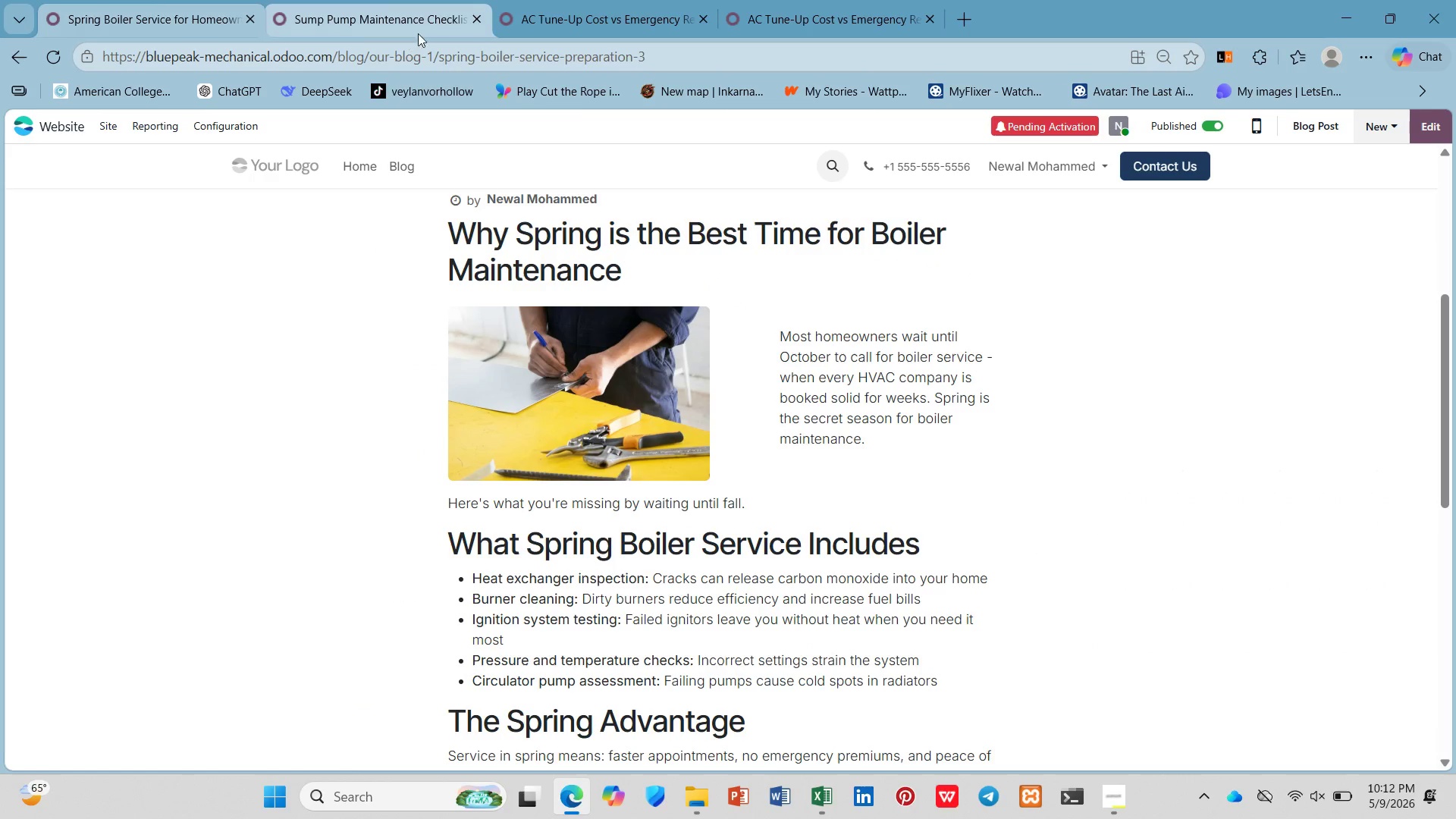 
left_click([438, 1])
 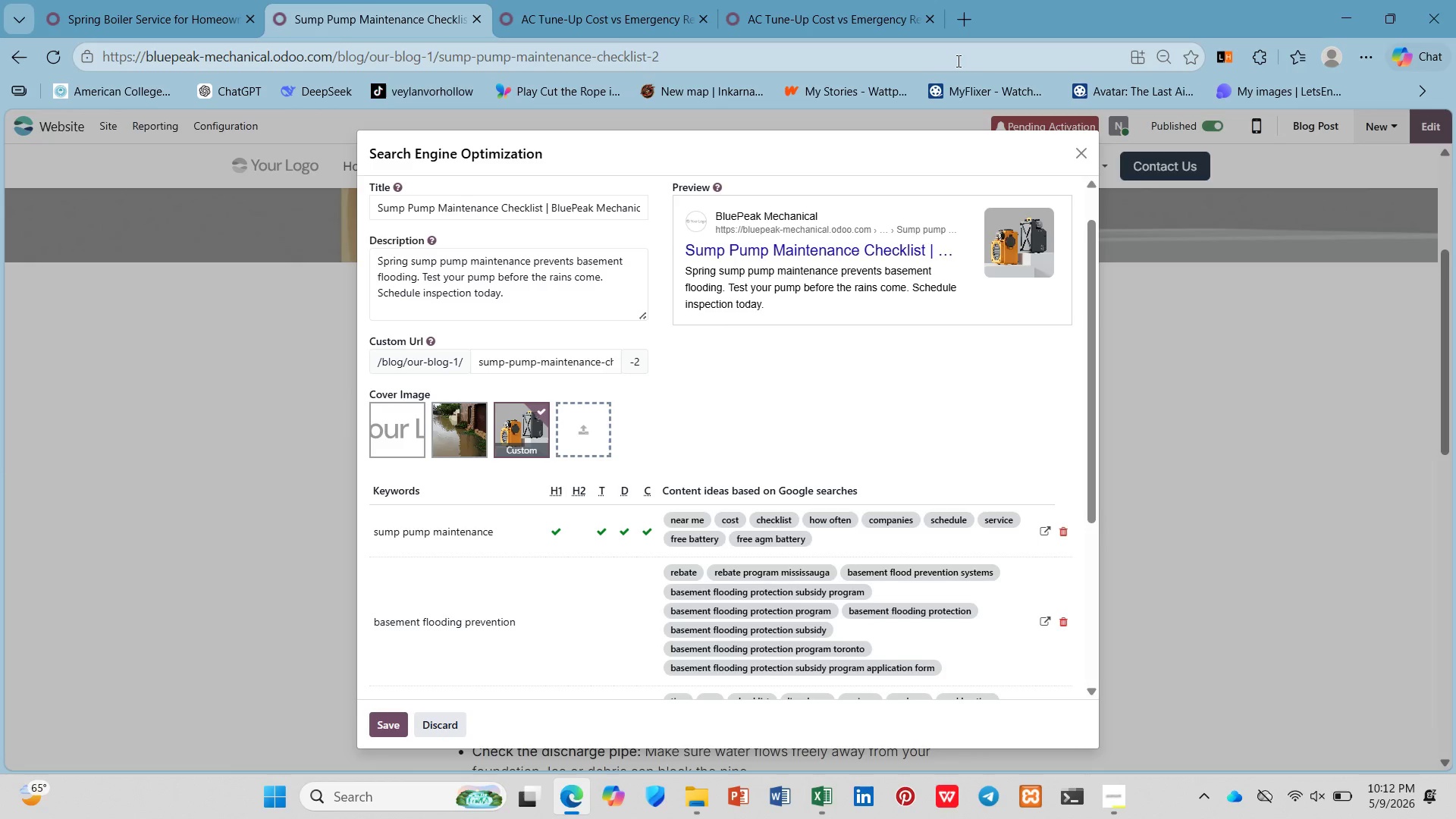 
left_click([947, 55])
 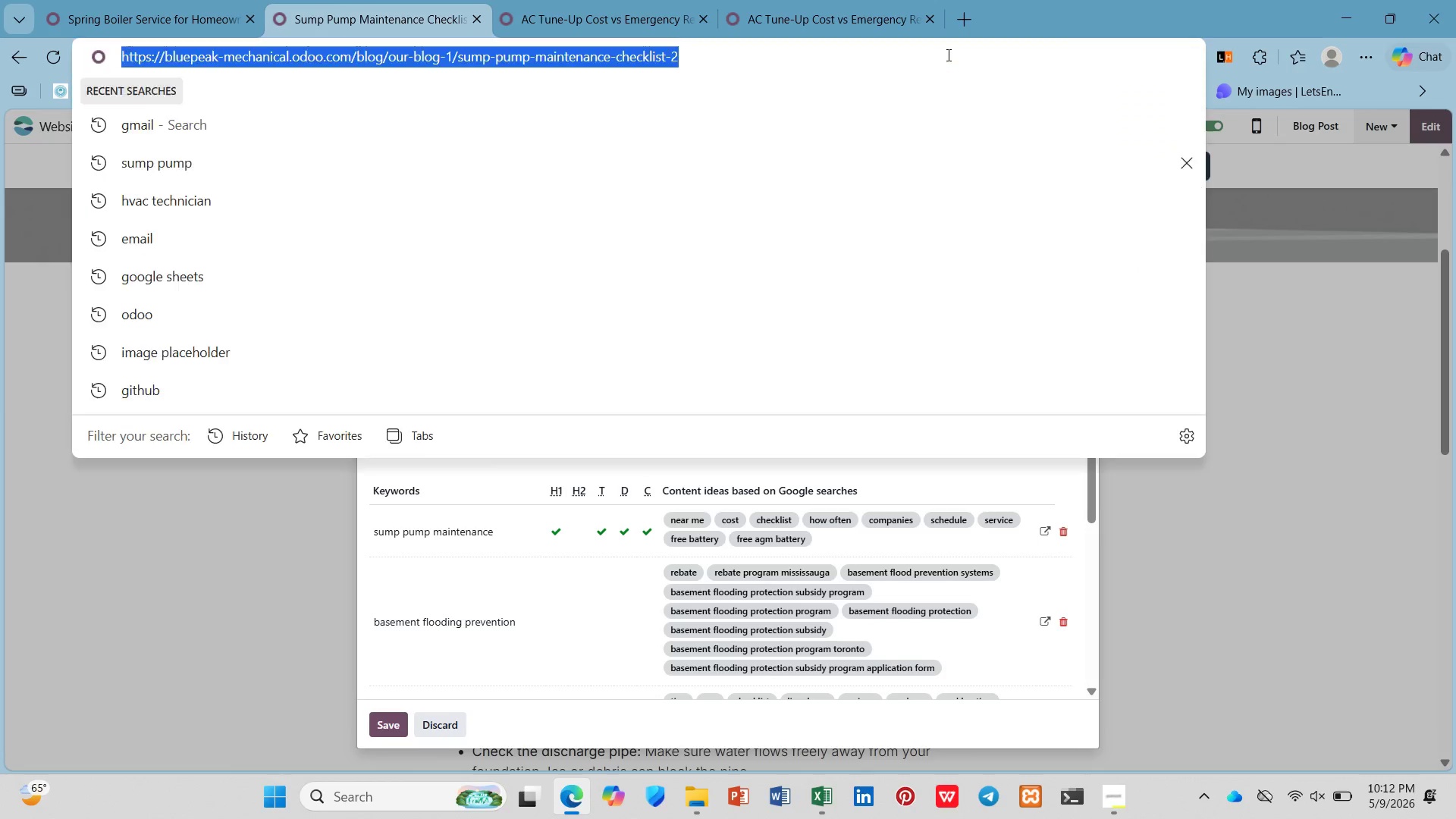 
key(Control+C)
 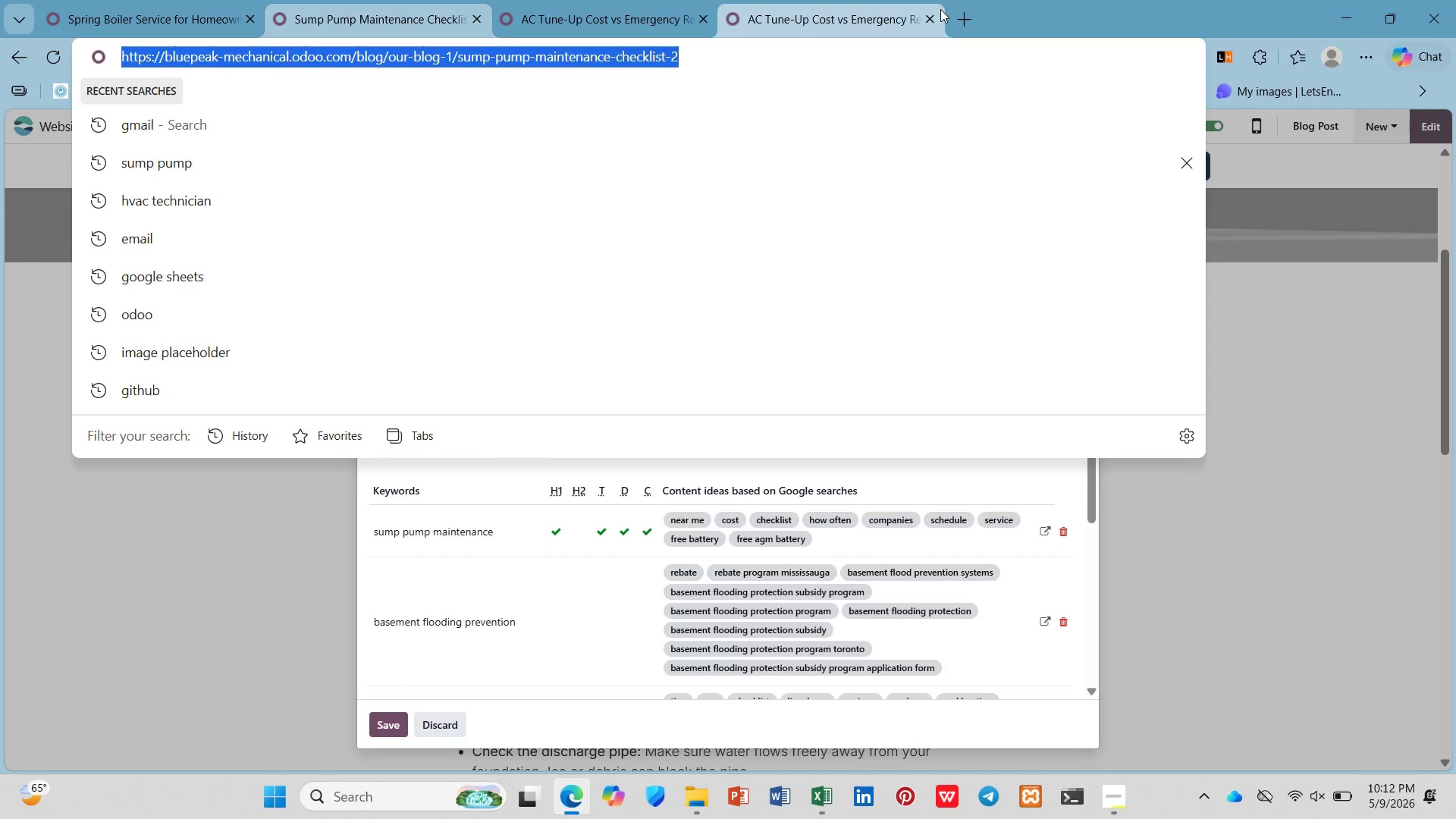 
left_click([971, 10])
 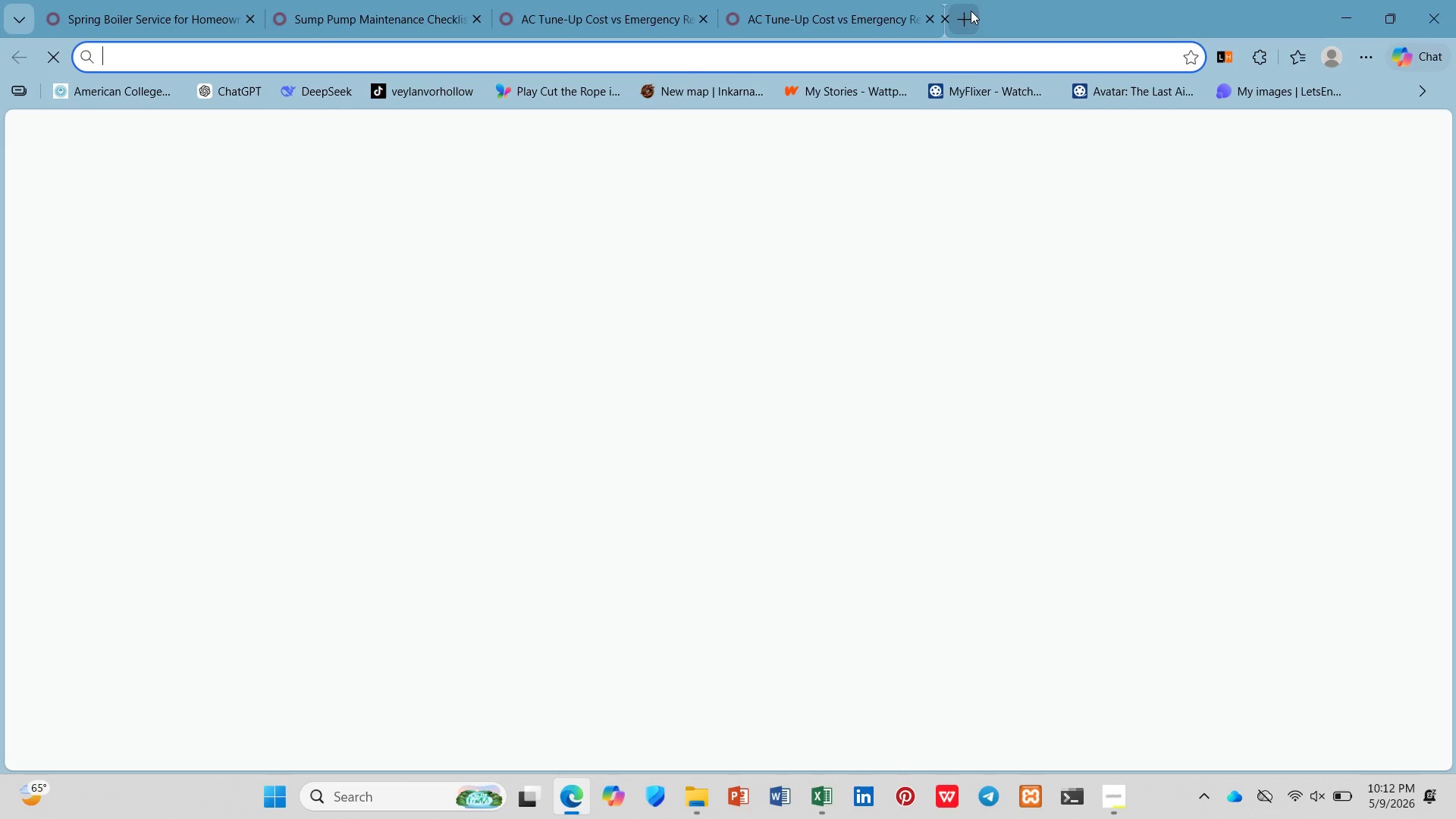 
key(Control+V)
 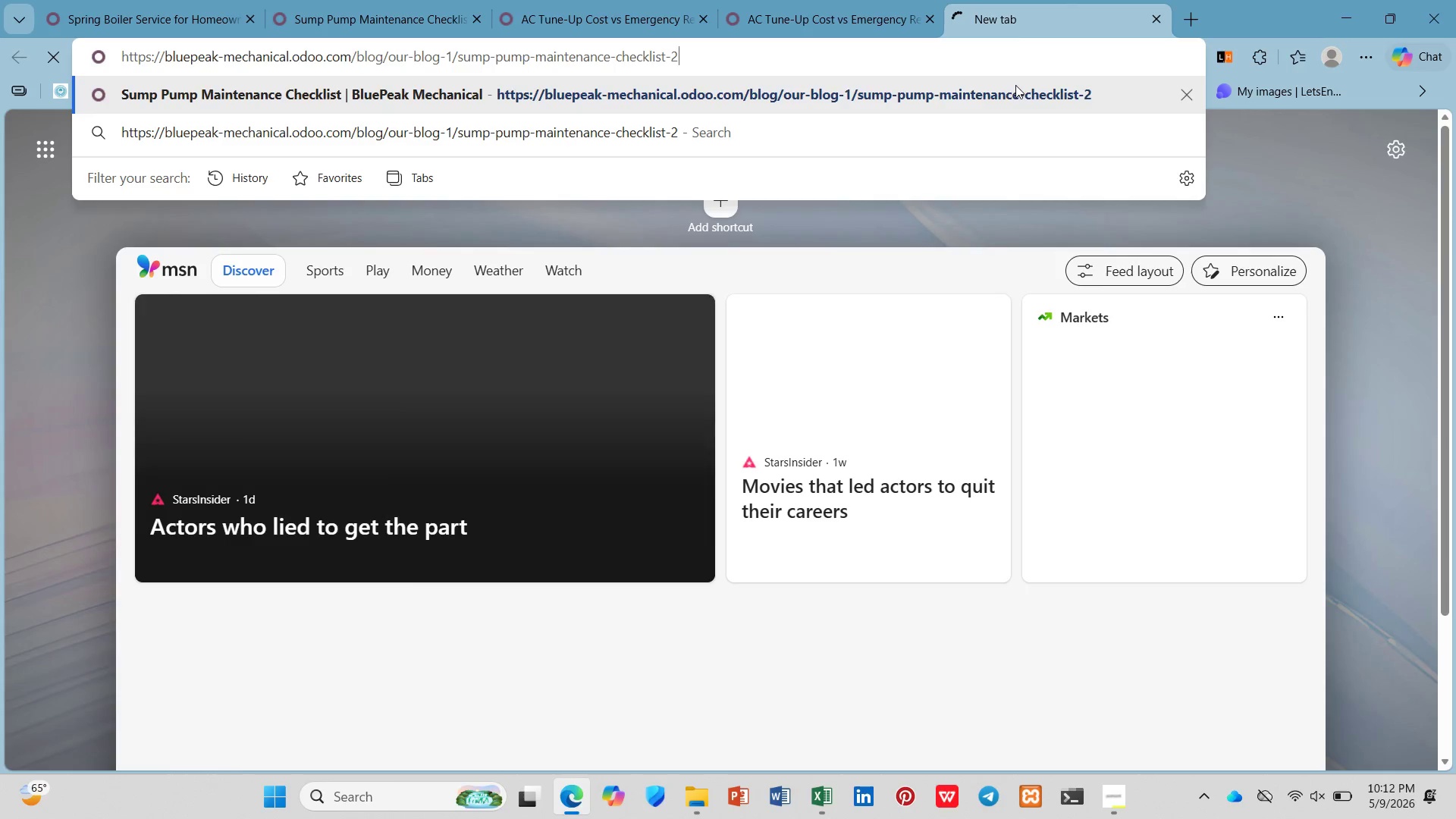 
key(Enter)
 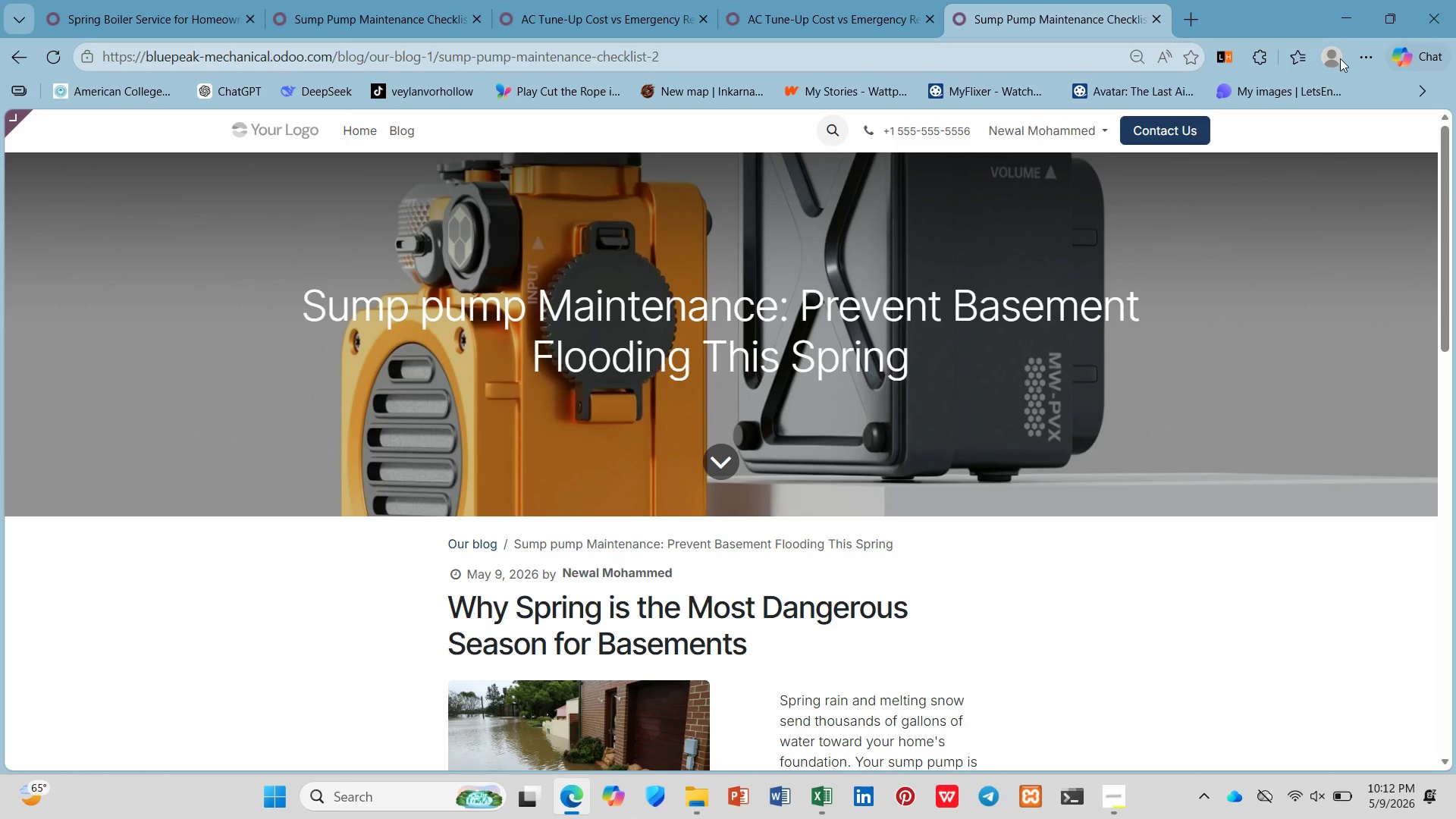 
left_click([1374, 59])
 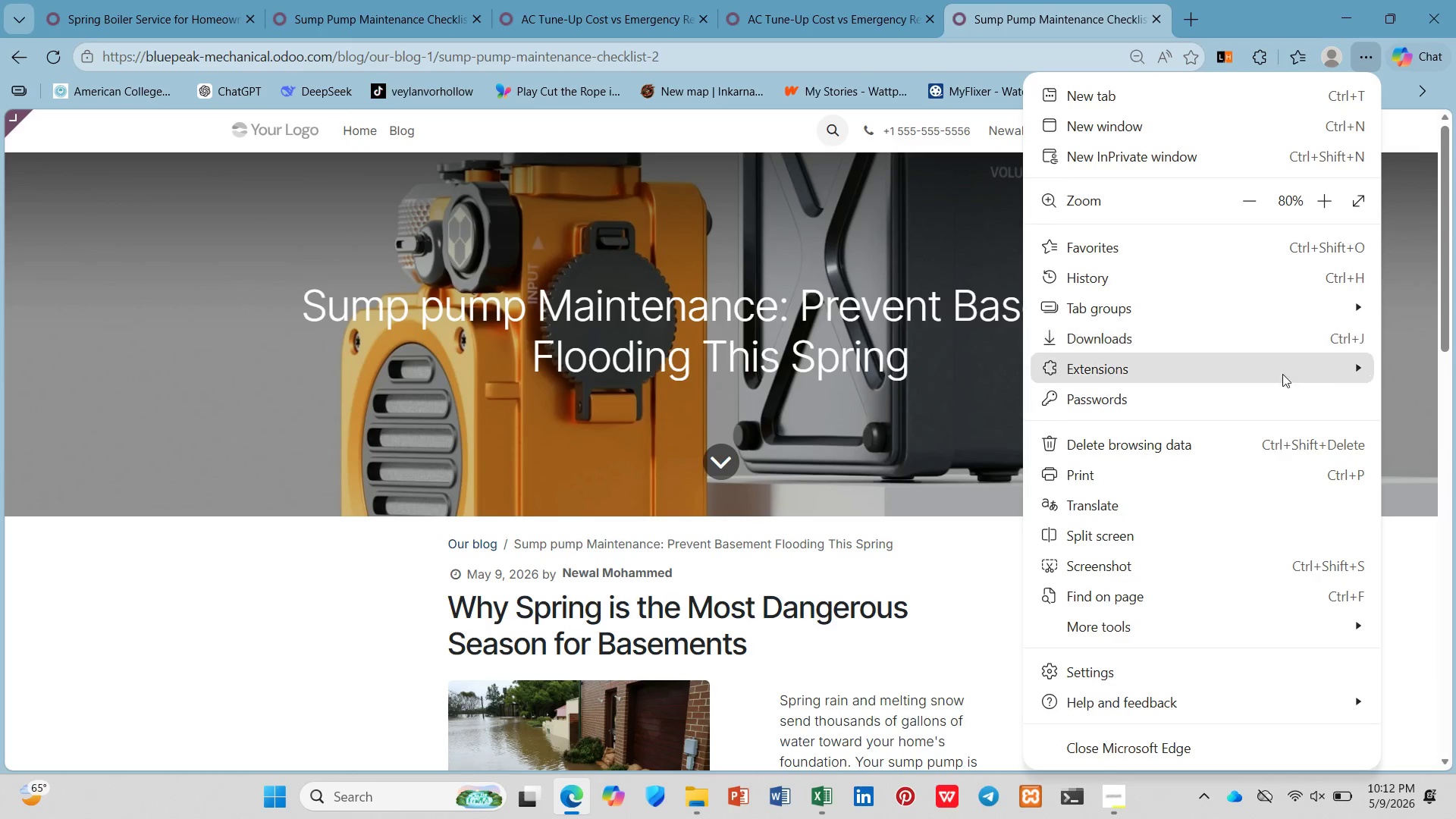 
left_click([1255, 550])
 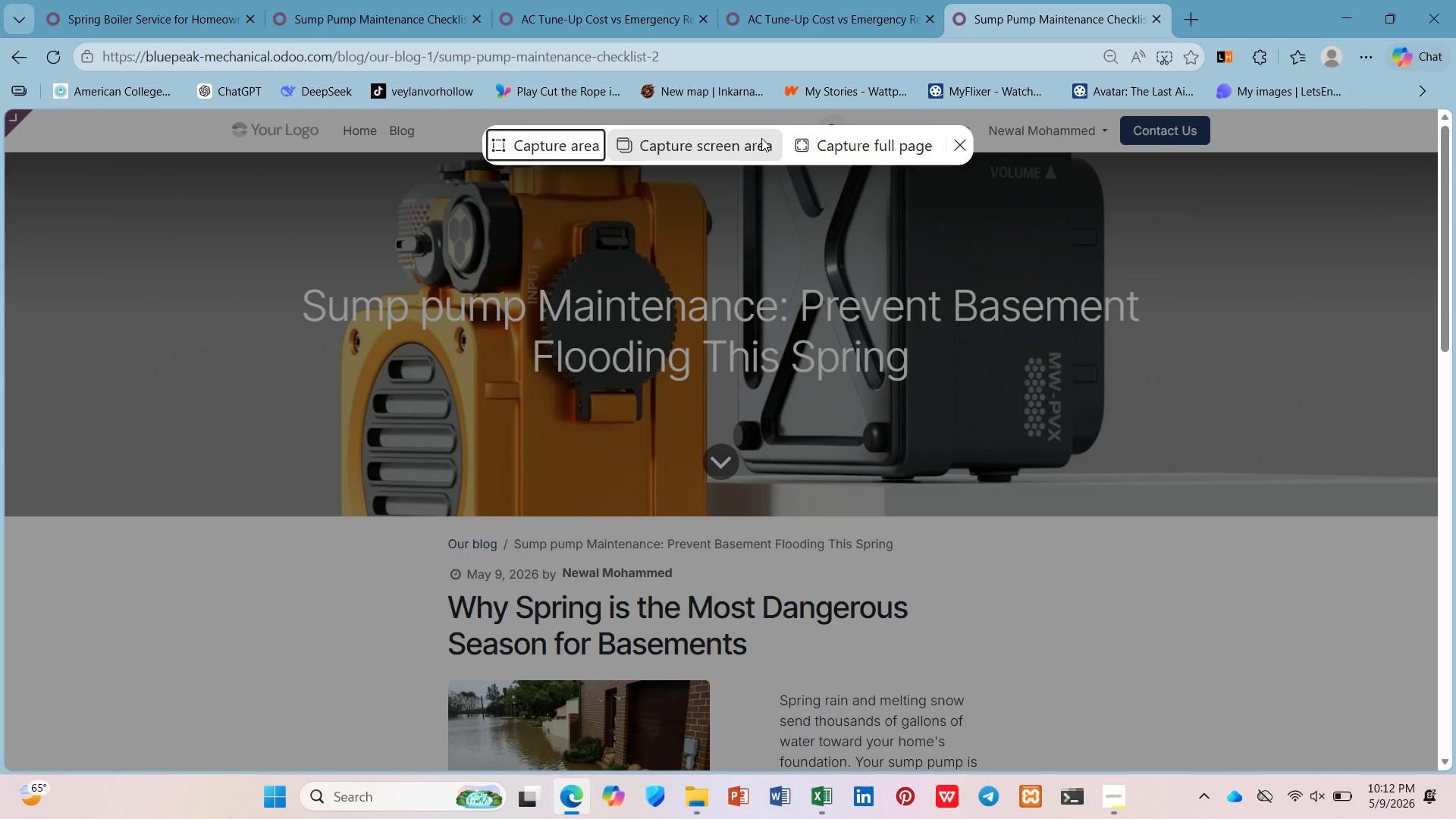 
left_click([833, 138])
 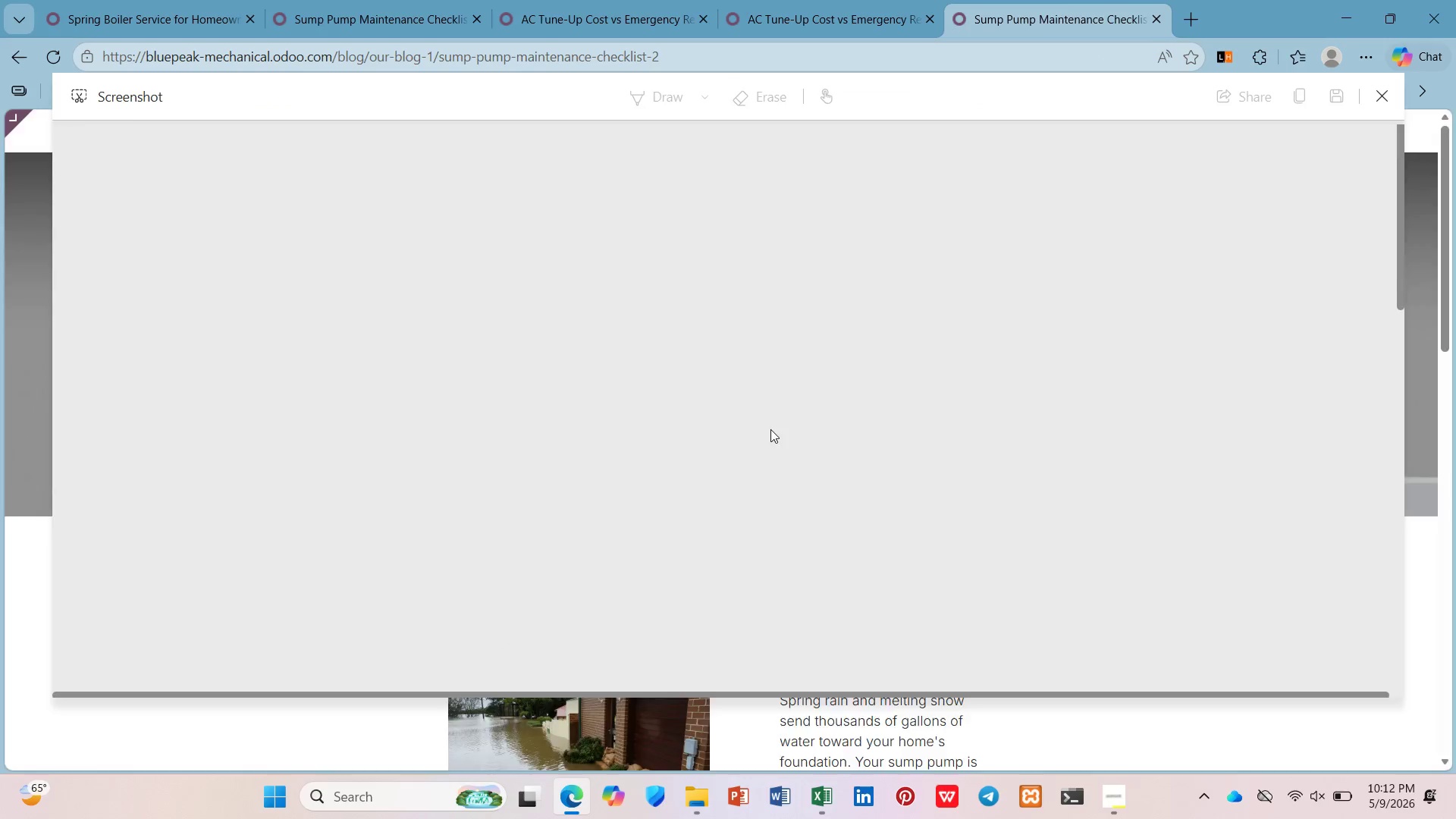 
scroll: coordinate [910, 400], scroll_direction: down, amount: 18.0
 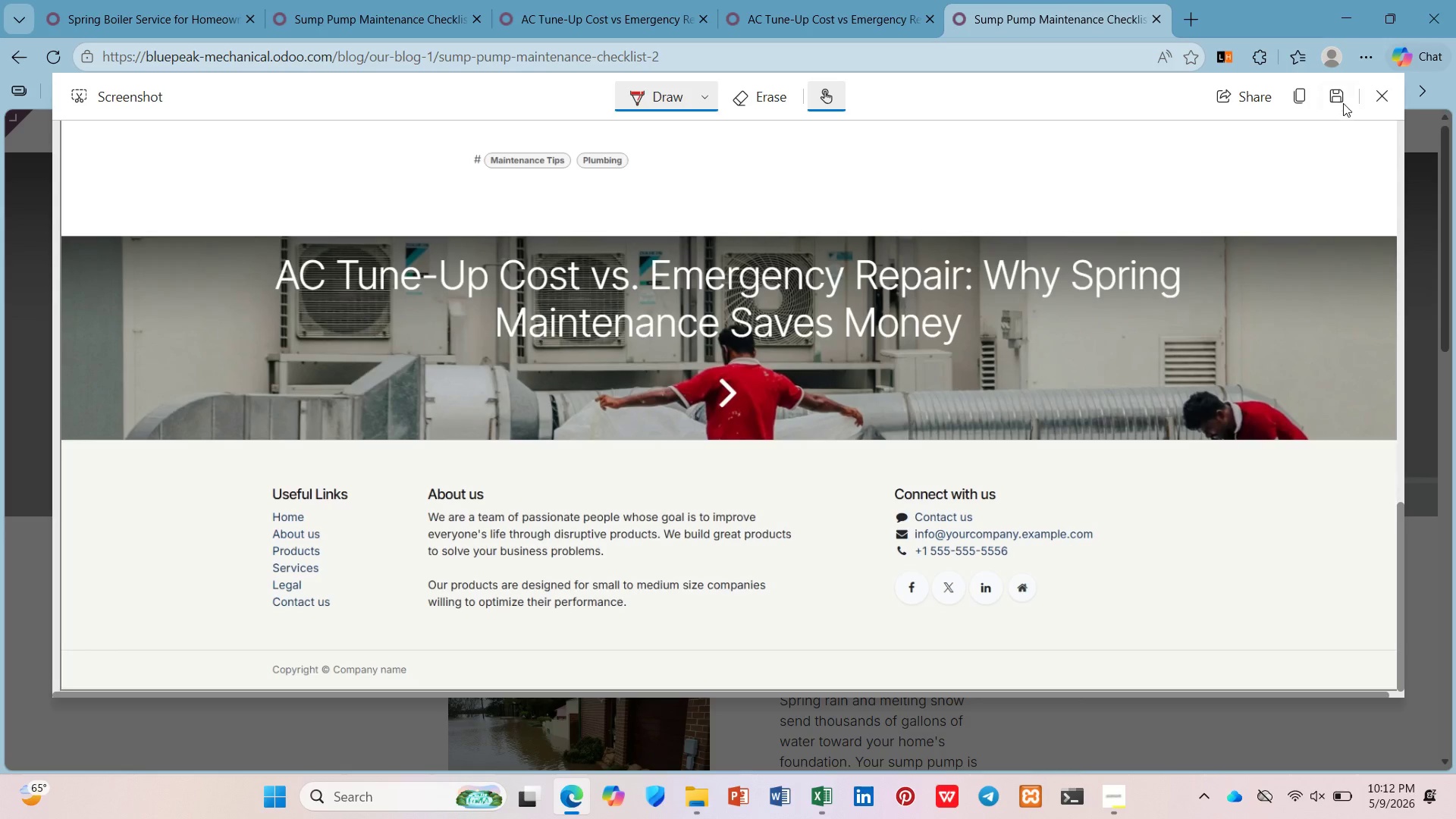 
left_click([1343, 102])
 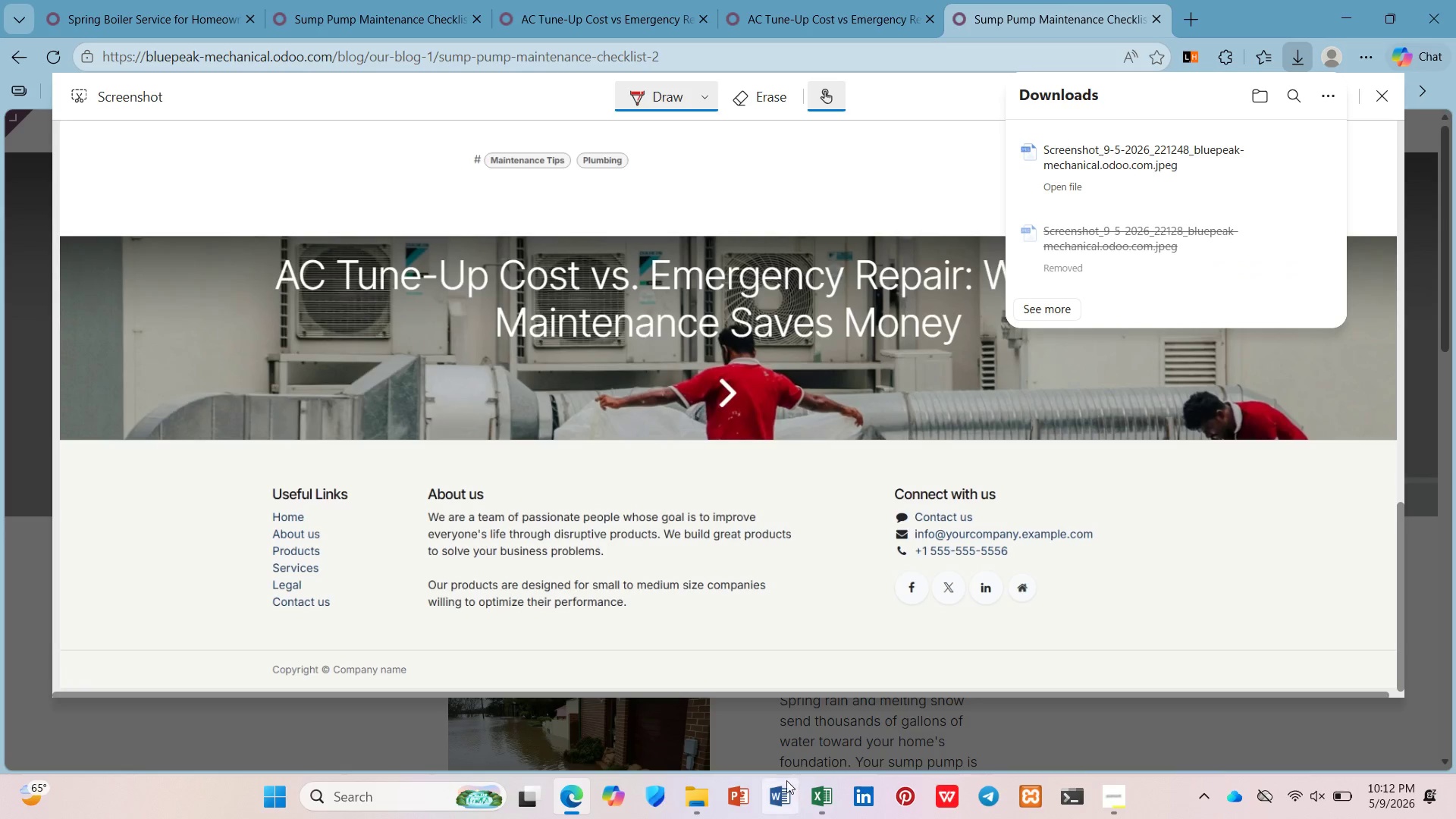 
left_click([680, 802])
 